 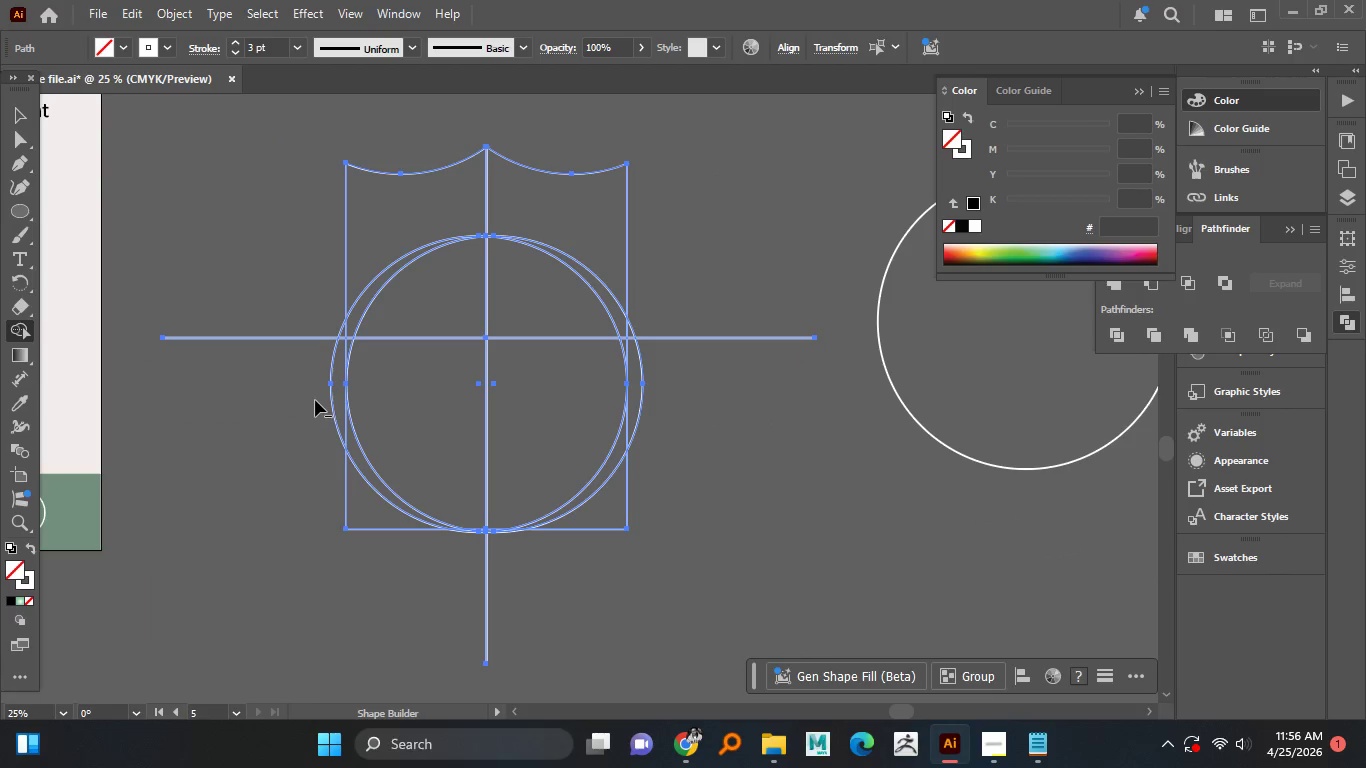 
left_click_drag(start_coordinate=[320, 322], to_coordinate=[367, 554])
 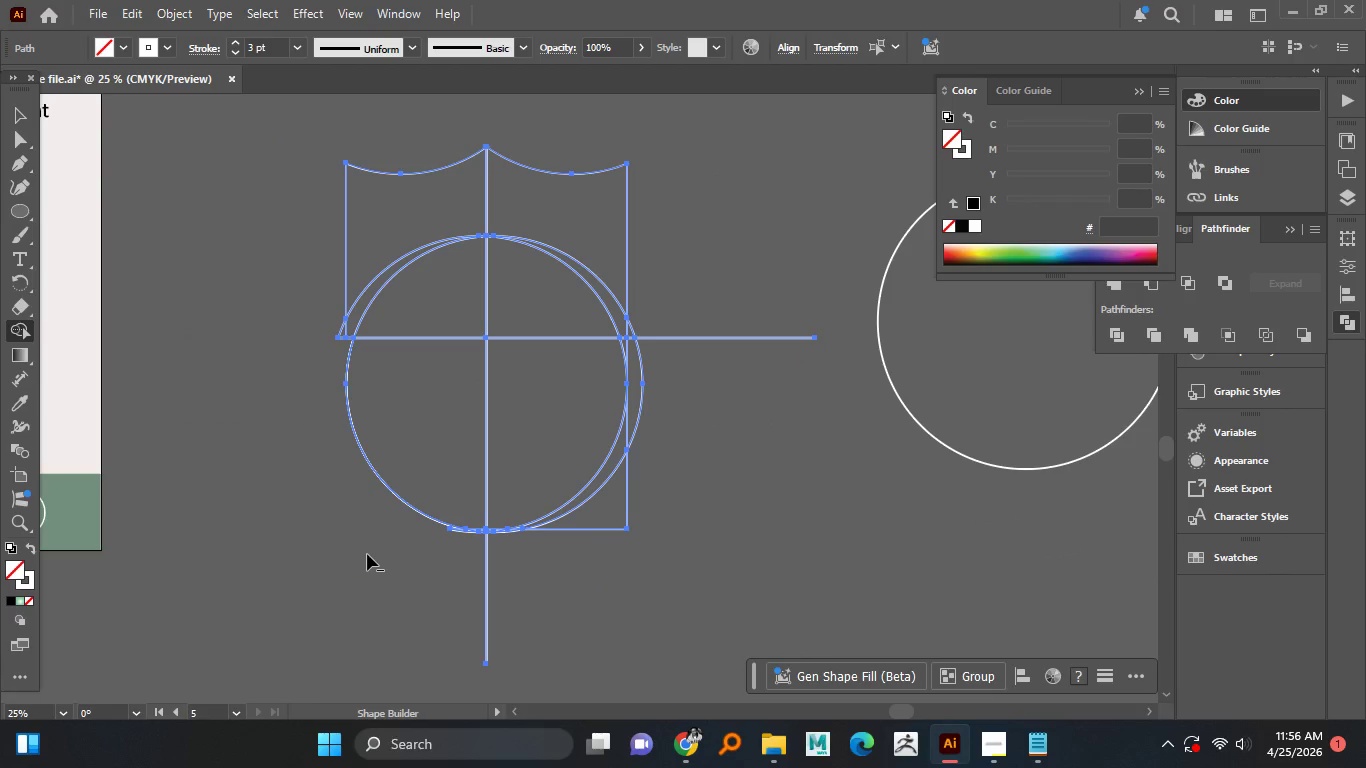 
hold_key(key=AltLeft, duration=1.5)
 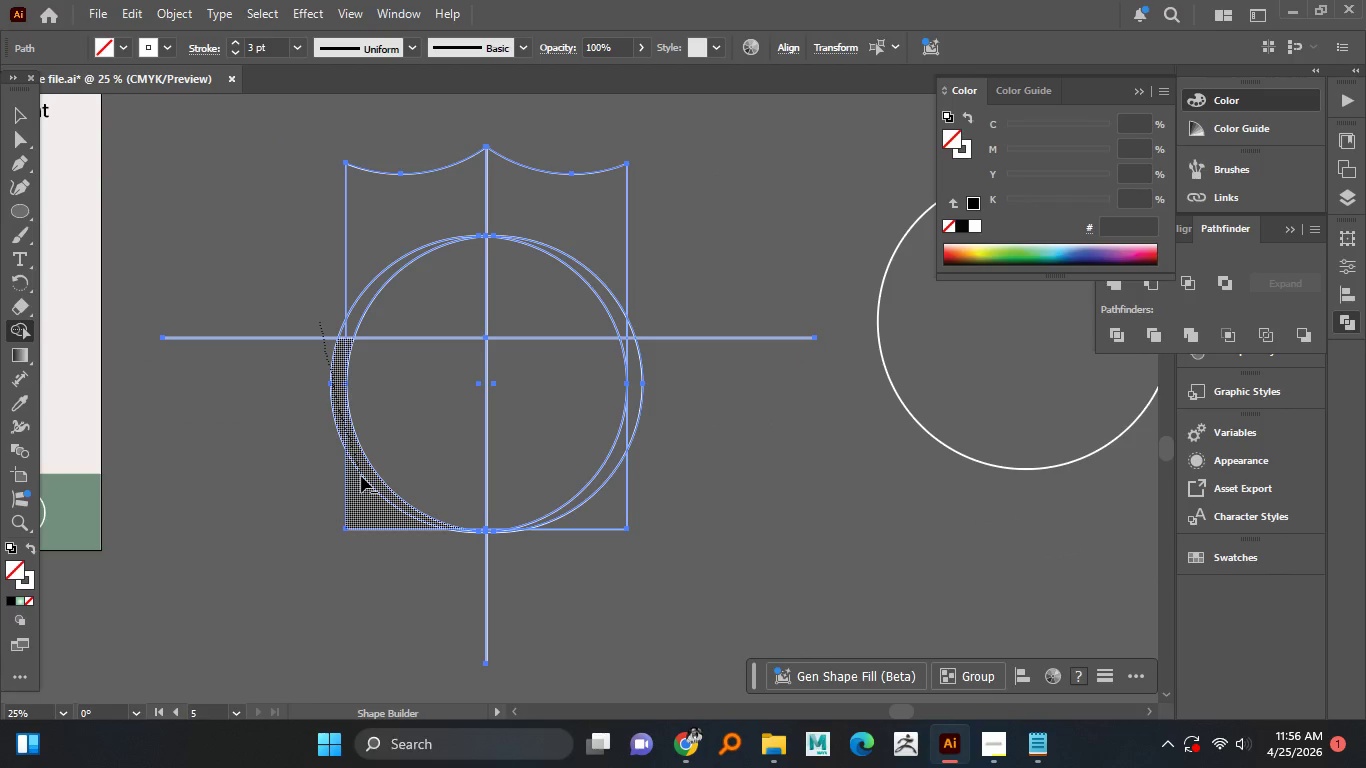 
hold_key(key=AltLeft, duration=1.51)
 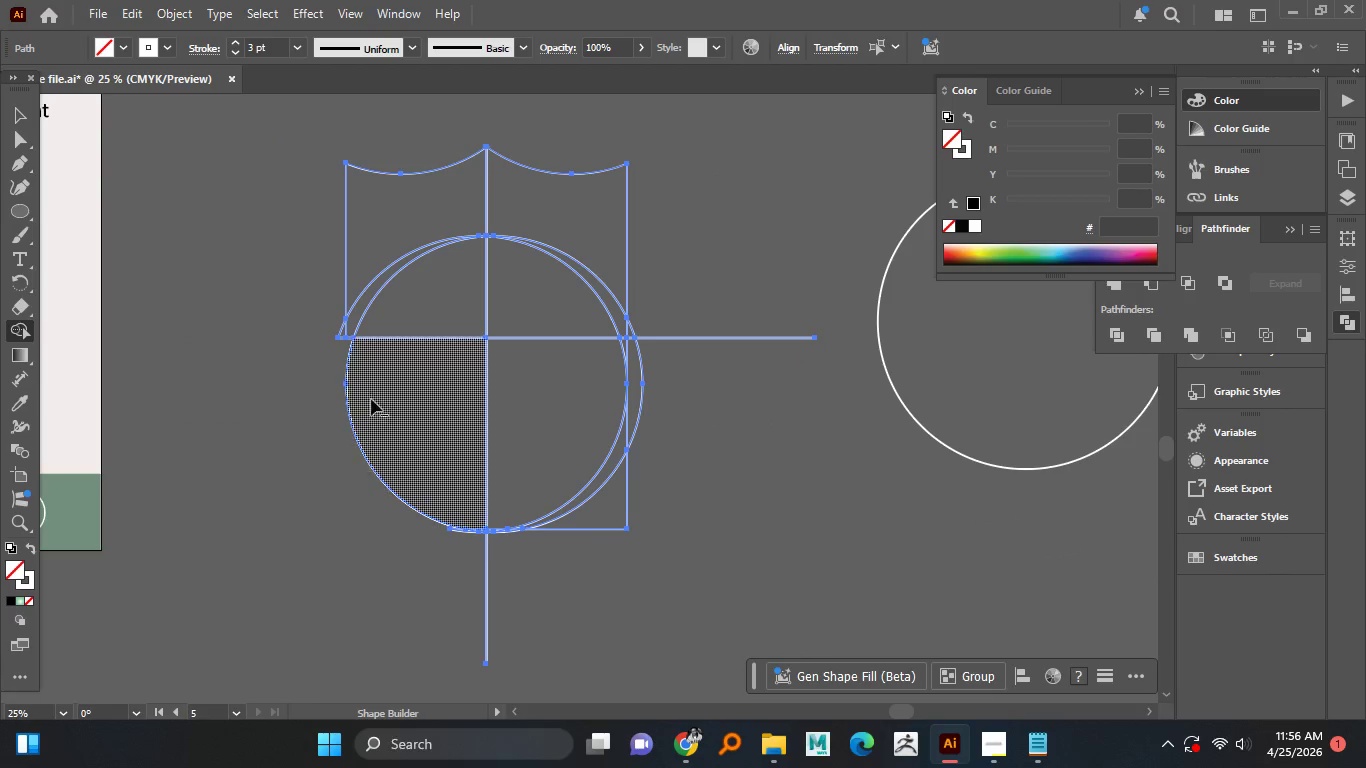 
hold_key(key=AltLeft, duration=1.19)
scroll: coordinate [372, 362], scroll_direction: up, amount: 1.0
 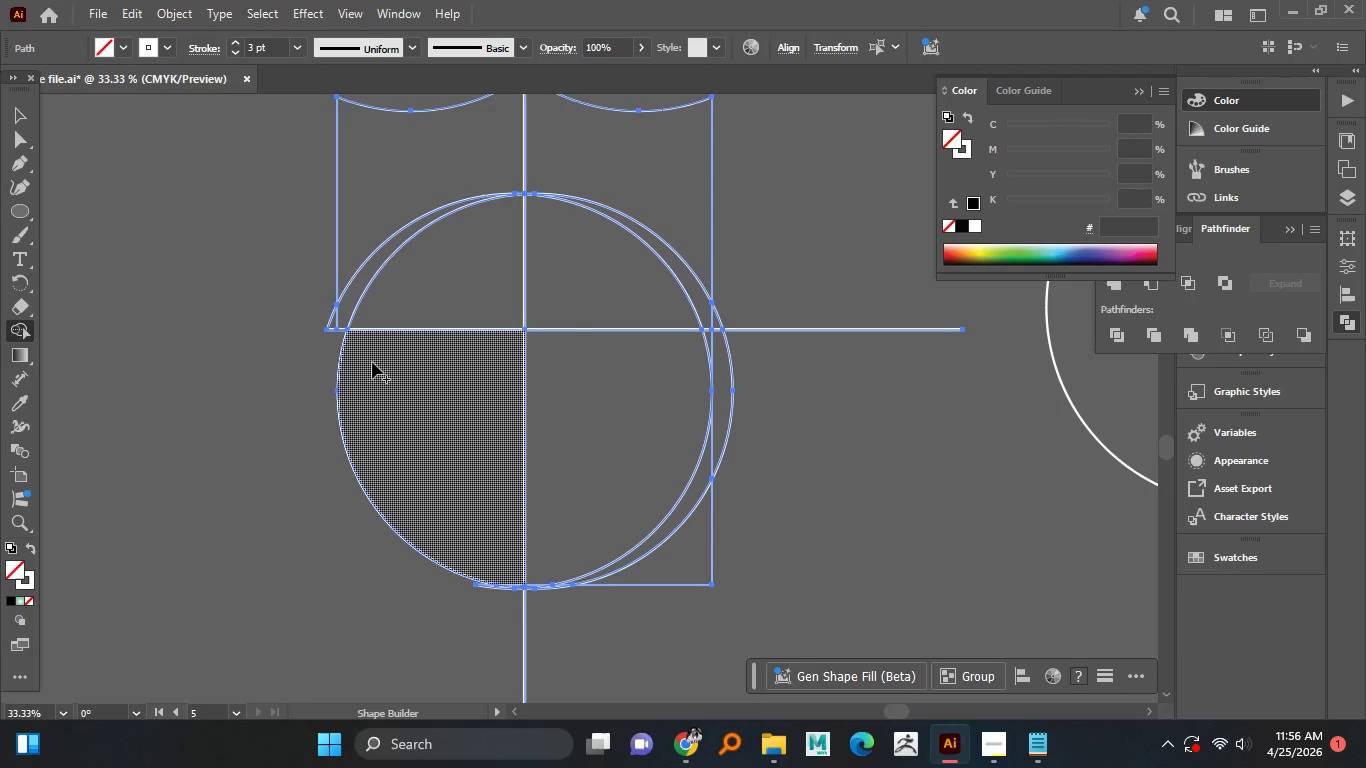 
key(Control+Z)
 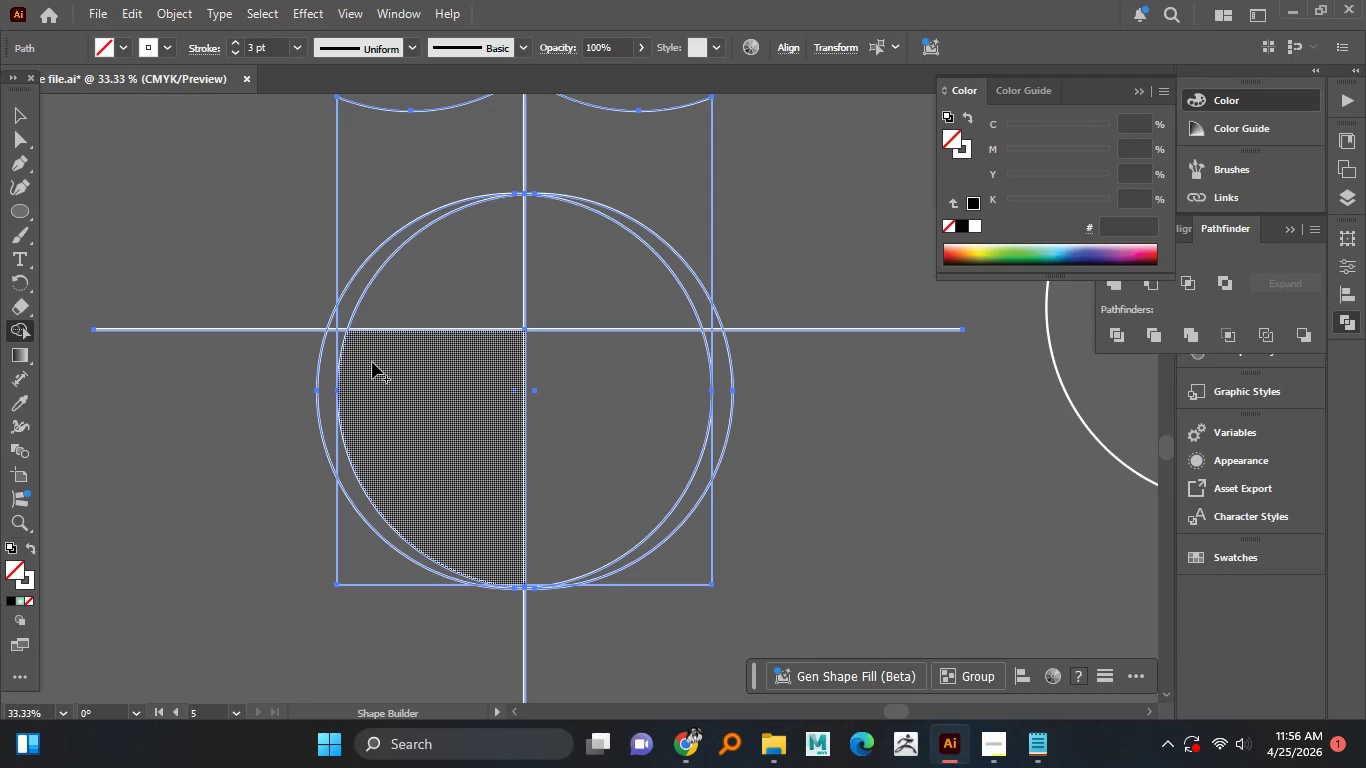 
hold_key(key=AltLeft, duration=1.52)
 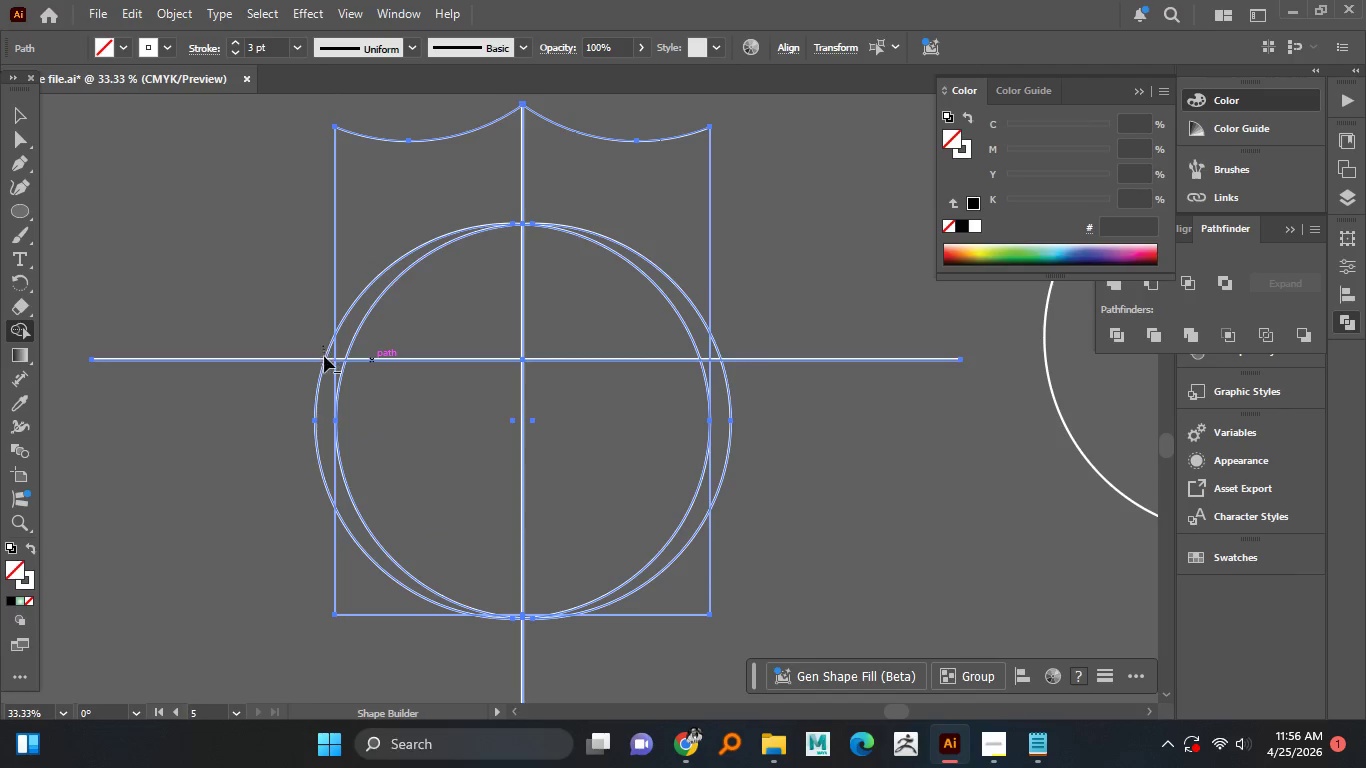 
hold_key(key=AltLeft, duration=1.51)
left_click_drag(start_coordinate=[323, 346], to_coordinate=[323, 371])
 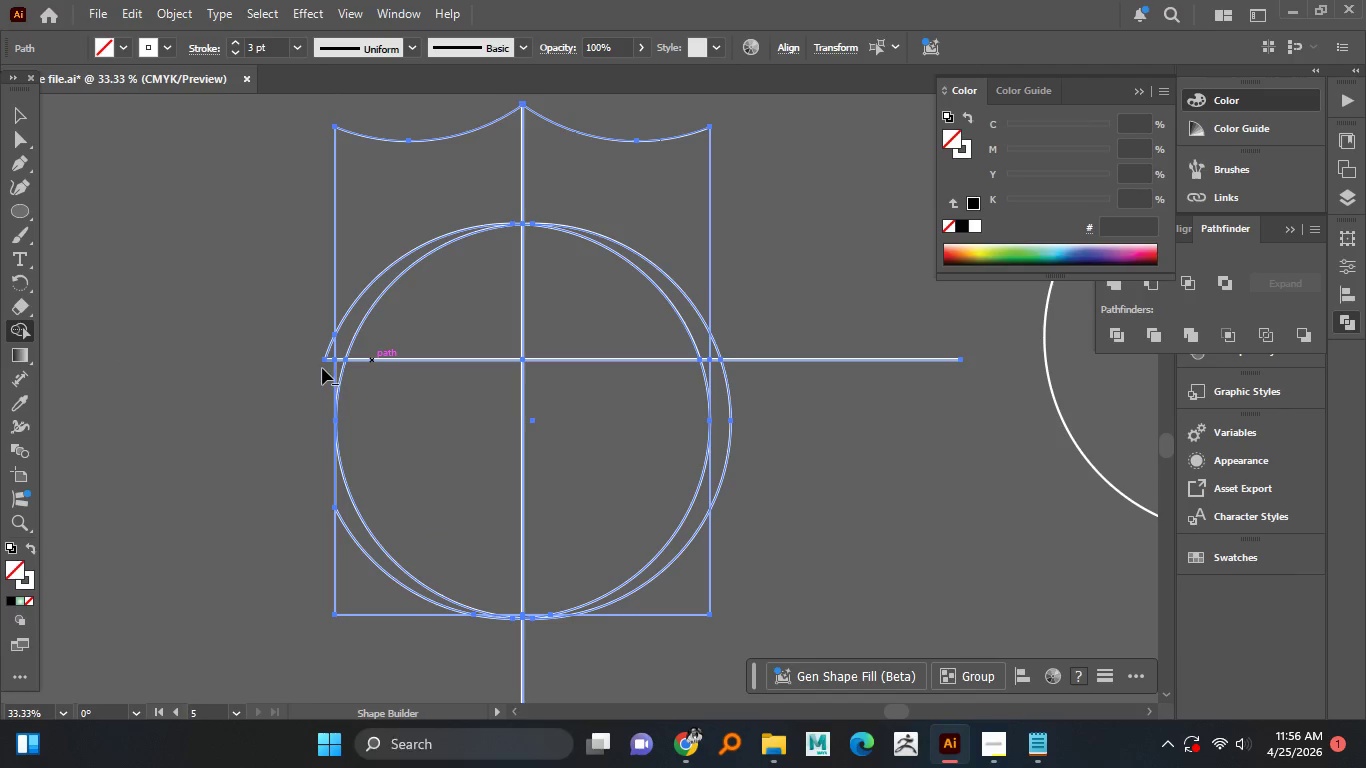 
hold_key(key=AltLeft, duration=1.5)
left_click_drag(start_coordinate=[326, 347], to_coordinate=[328, 367])
 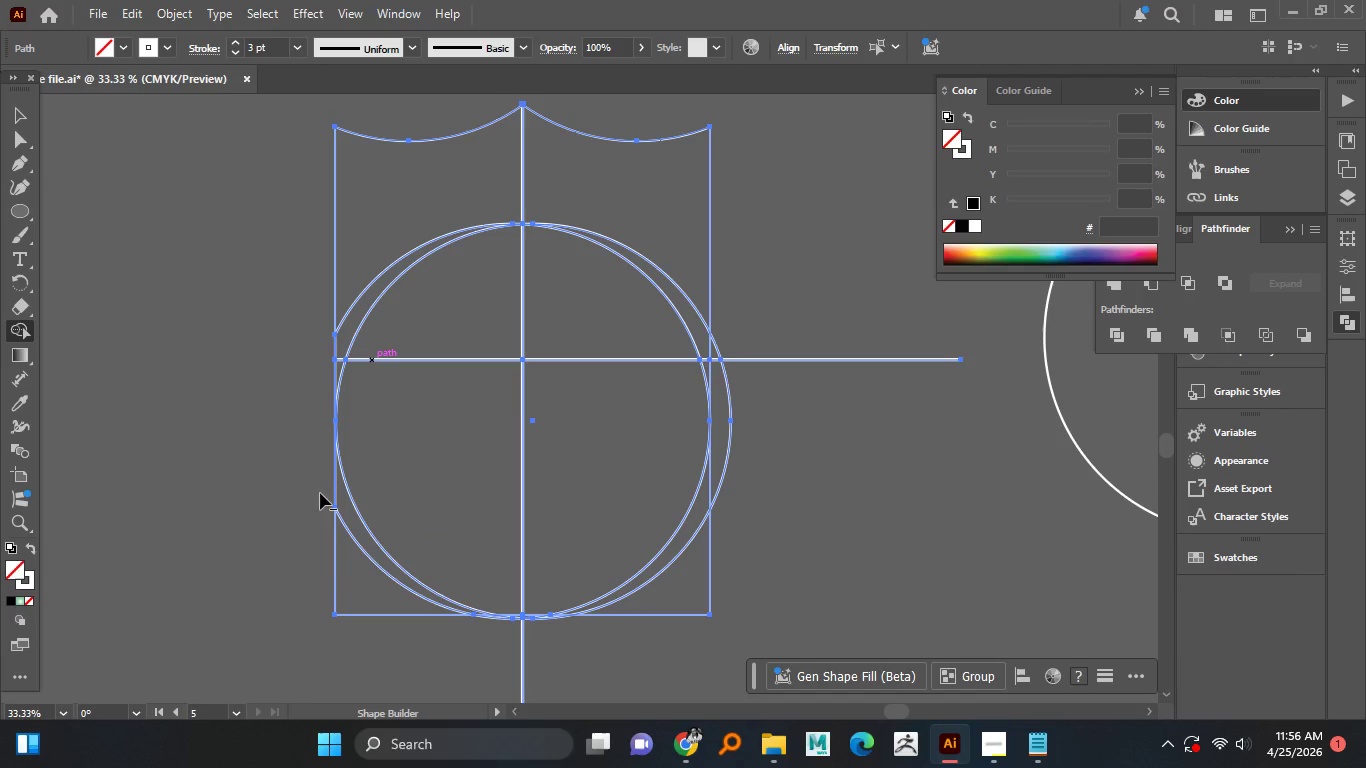 
hold_key(key=AltLeft, duration=1.5)
 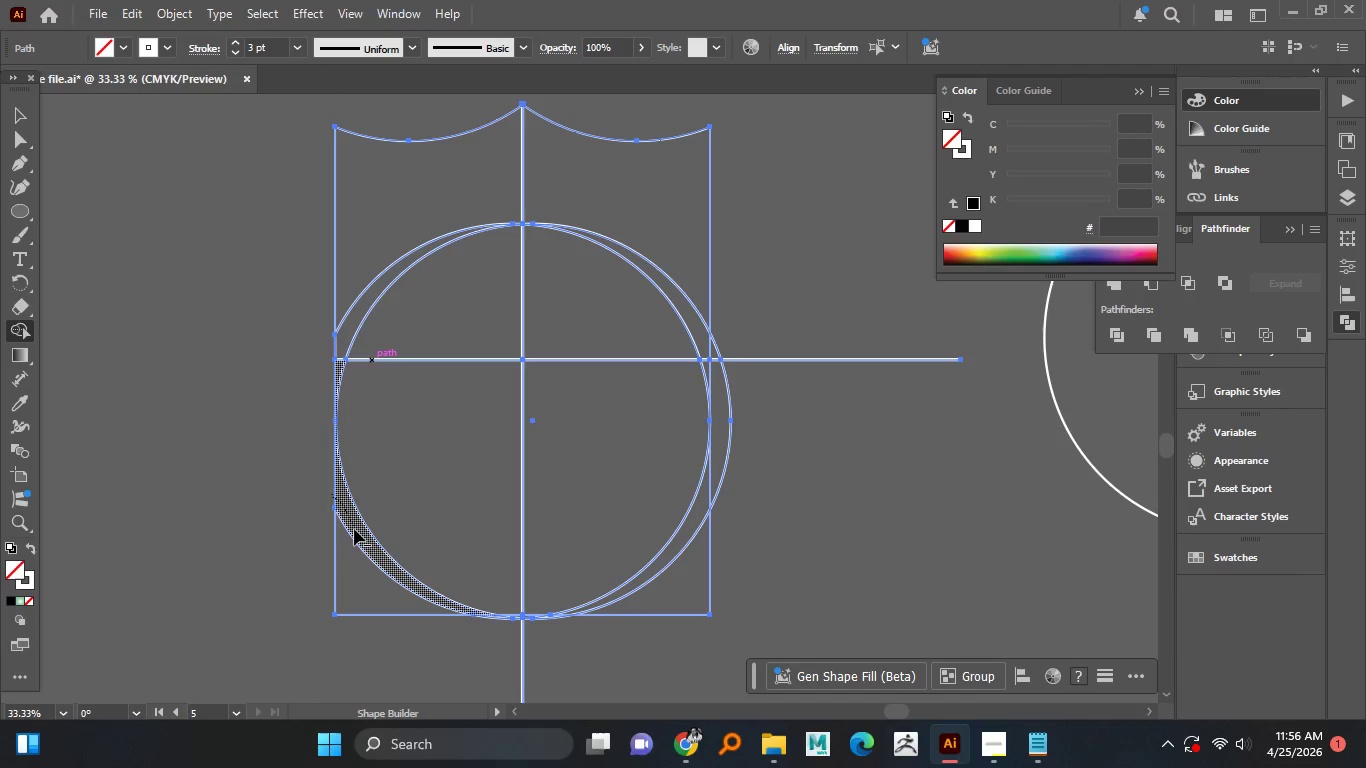 
hold_key(key=AltLeft, duration=1.5)
left_click_drag(start_coordinate=[332, 494], to_coordinate=[354, 529])
 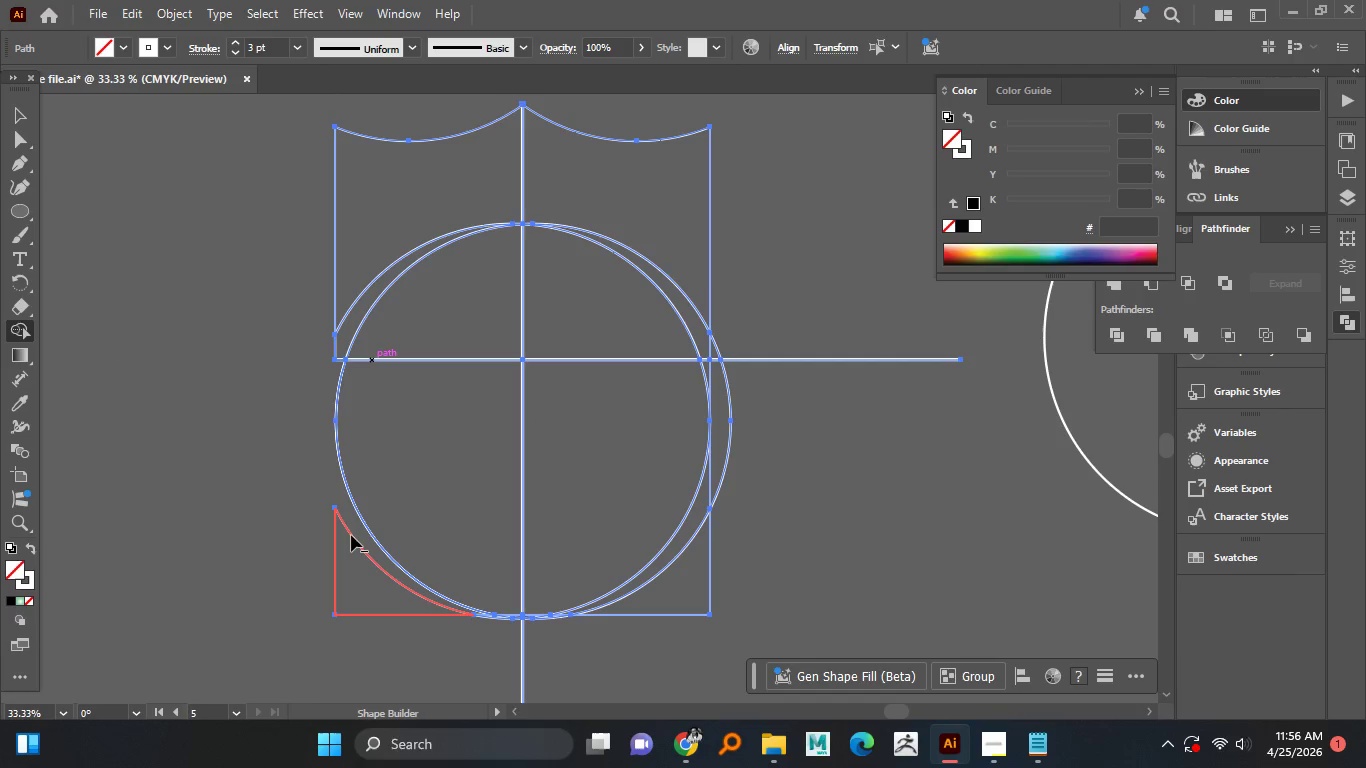 
hold_key(key=AltLeft, duration=1.5)
left_click_drag(start_coordinate=[351, 534], to_coordinate=[335, 568])
 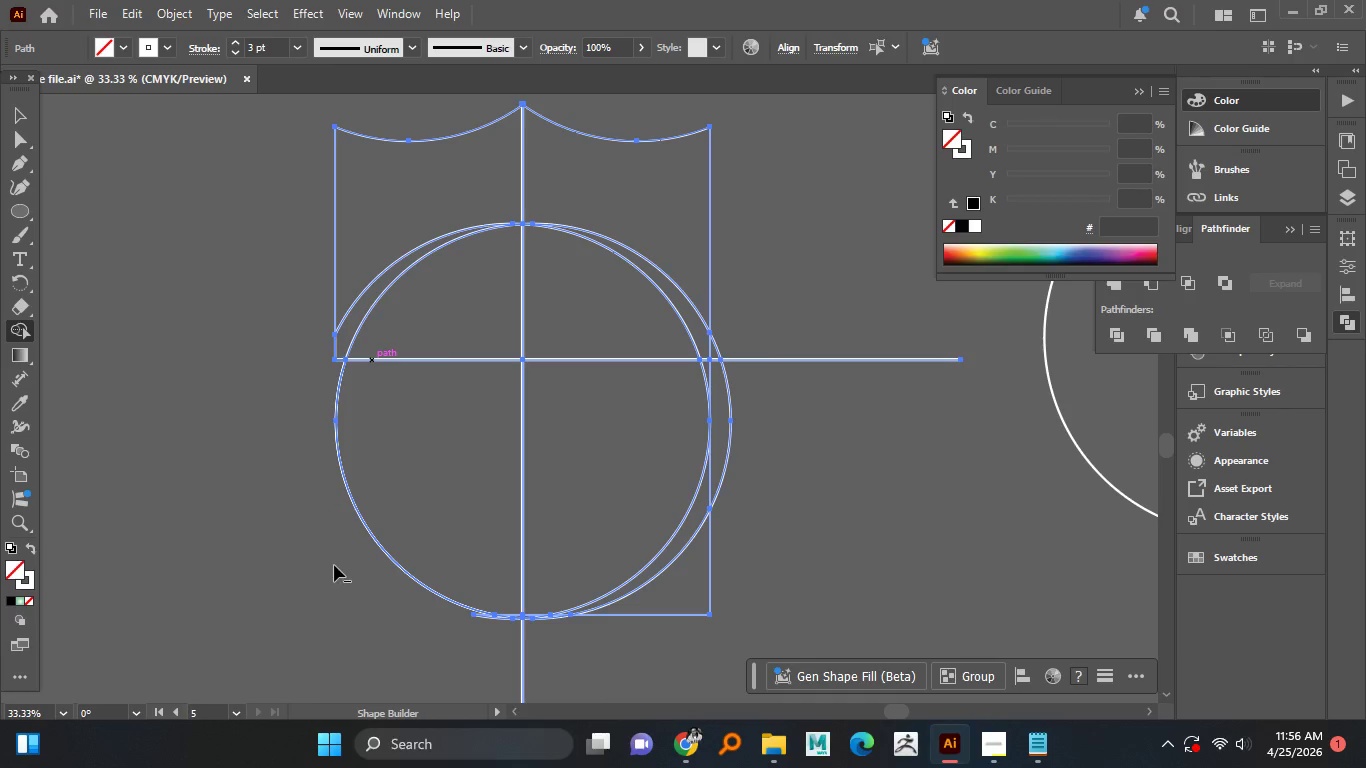 
hold_key(key=AltLeft, duration=1.5)
 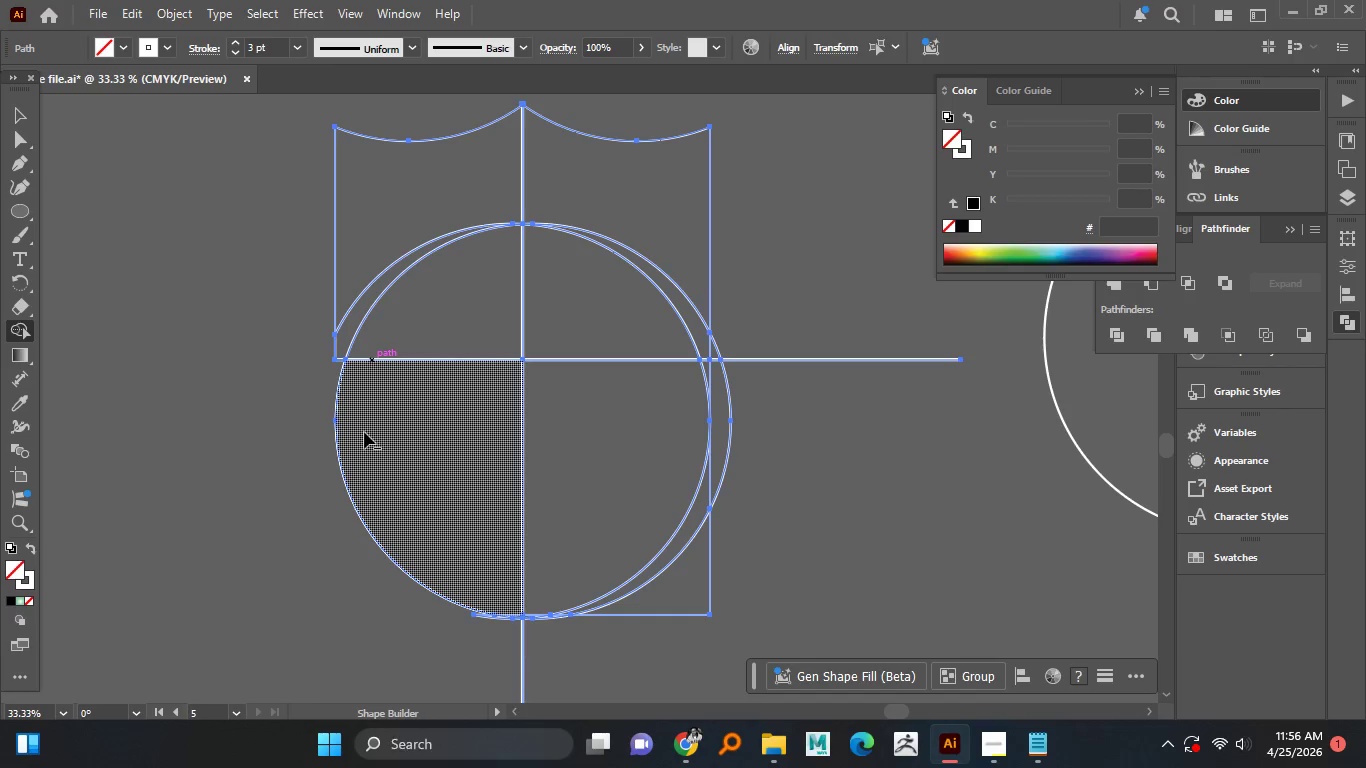 
key(Alt+AltLeft)
 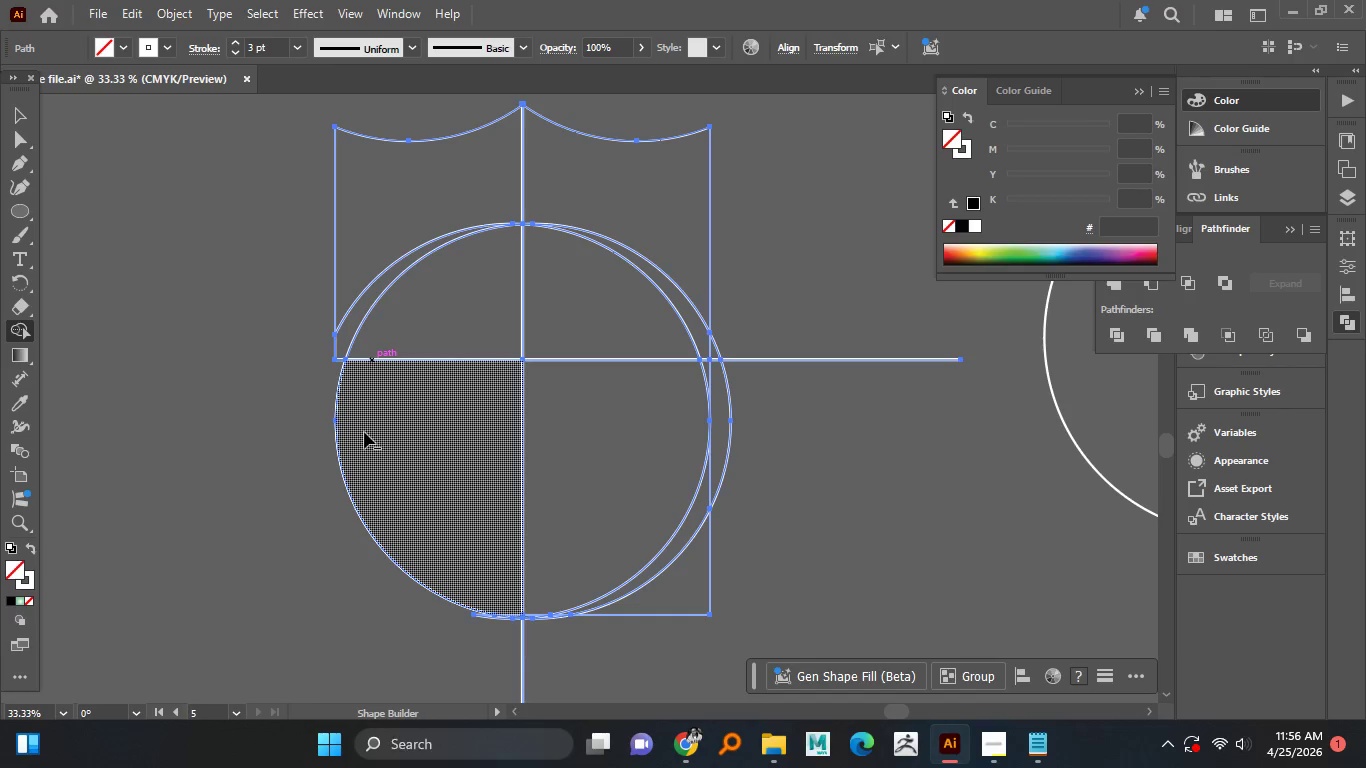 
key(Alt+AltLeft)
 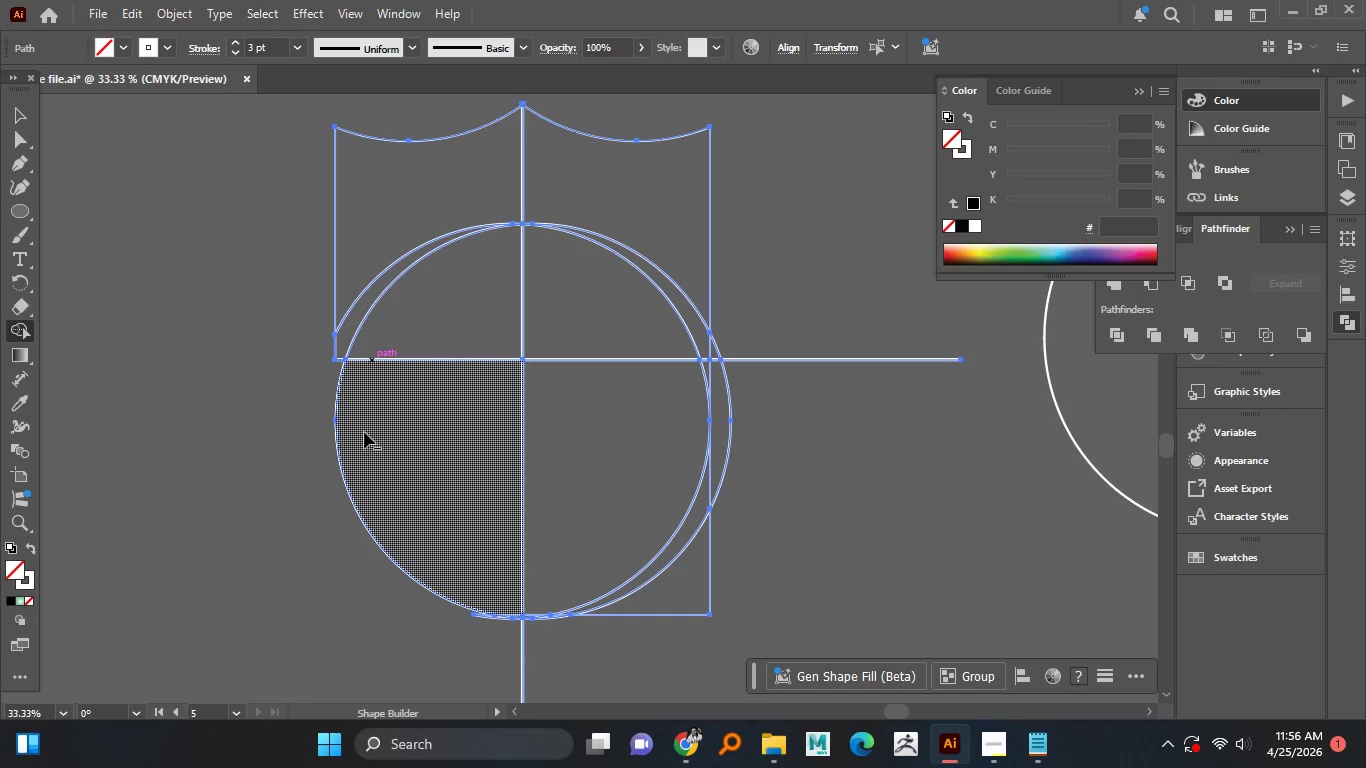 
key(Alt+AltLeft)
 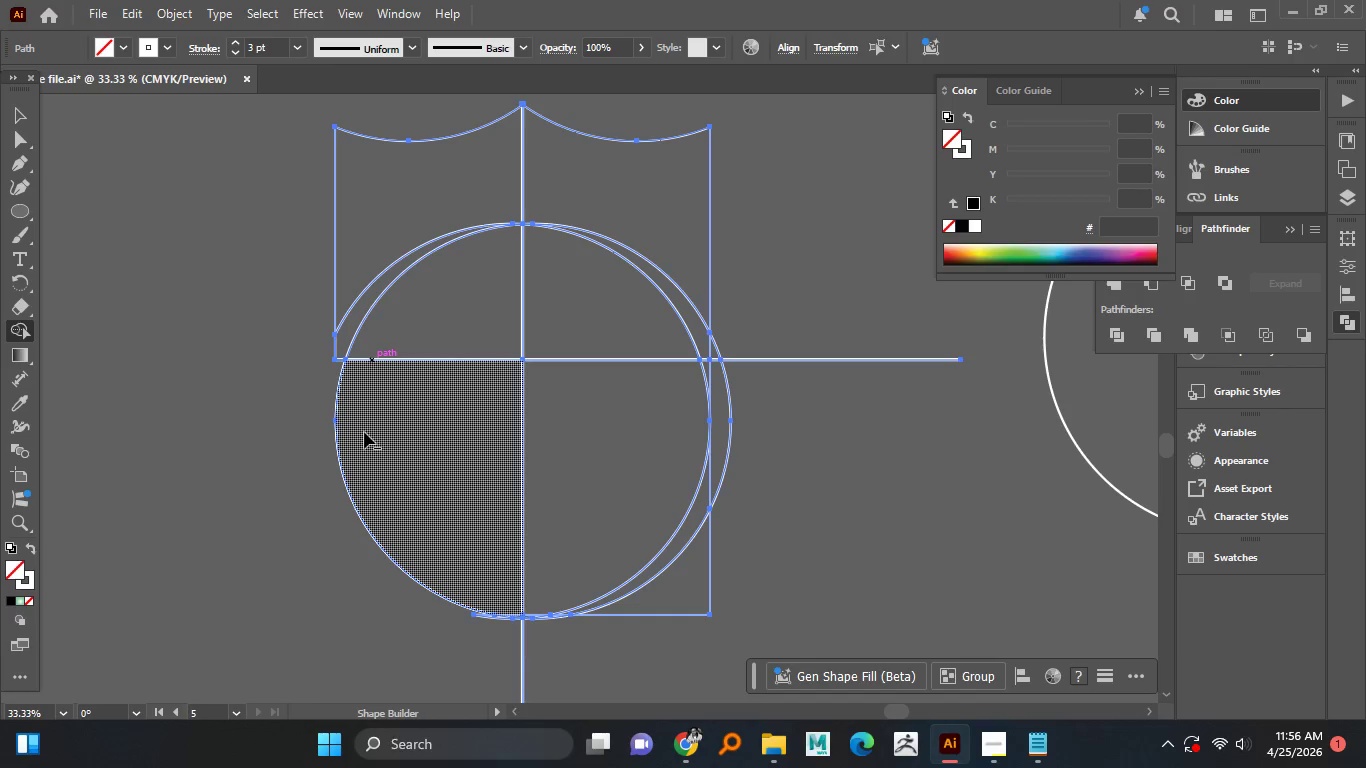 
key(Alt+AltLeft)
 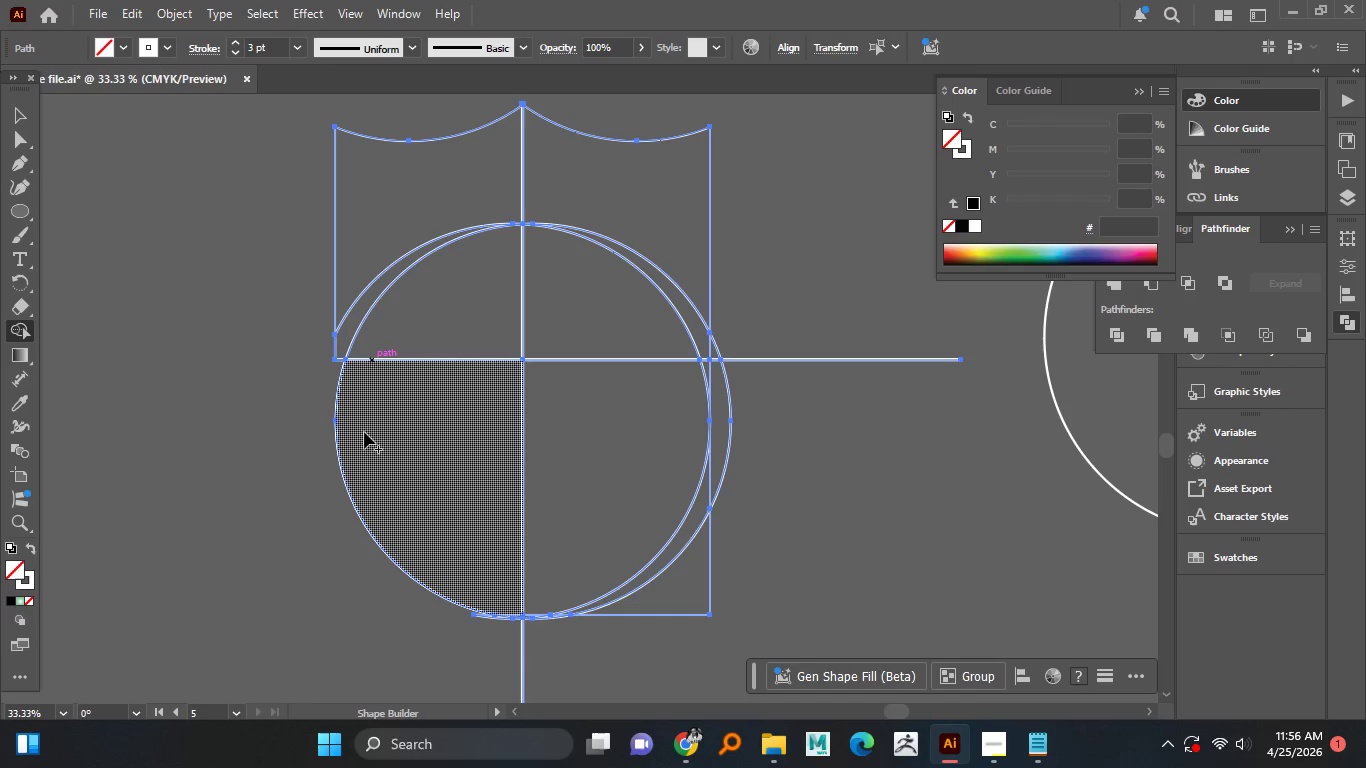 
hold_key(key=AltLeft, duration=4.0)
 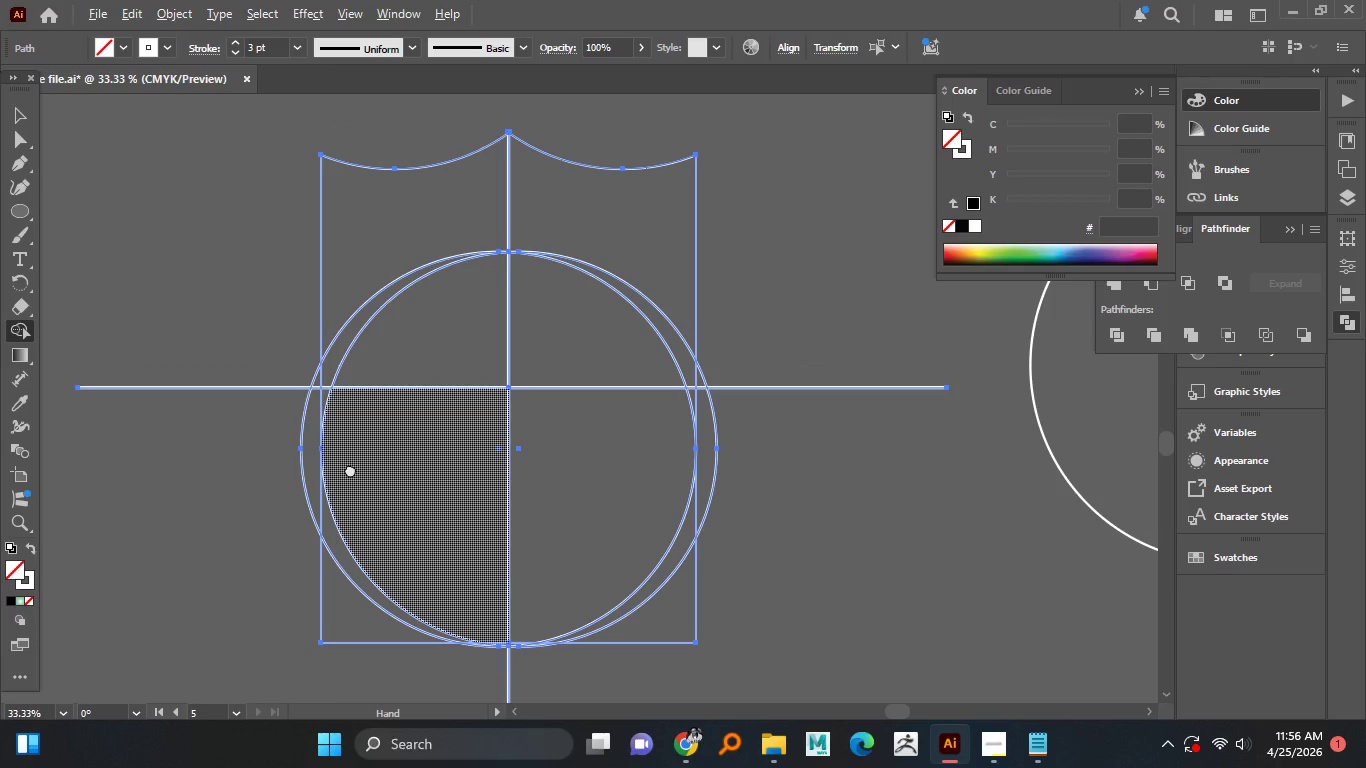 
key(Control+Z)
 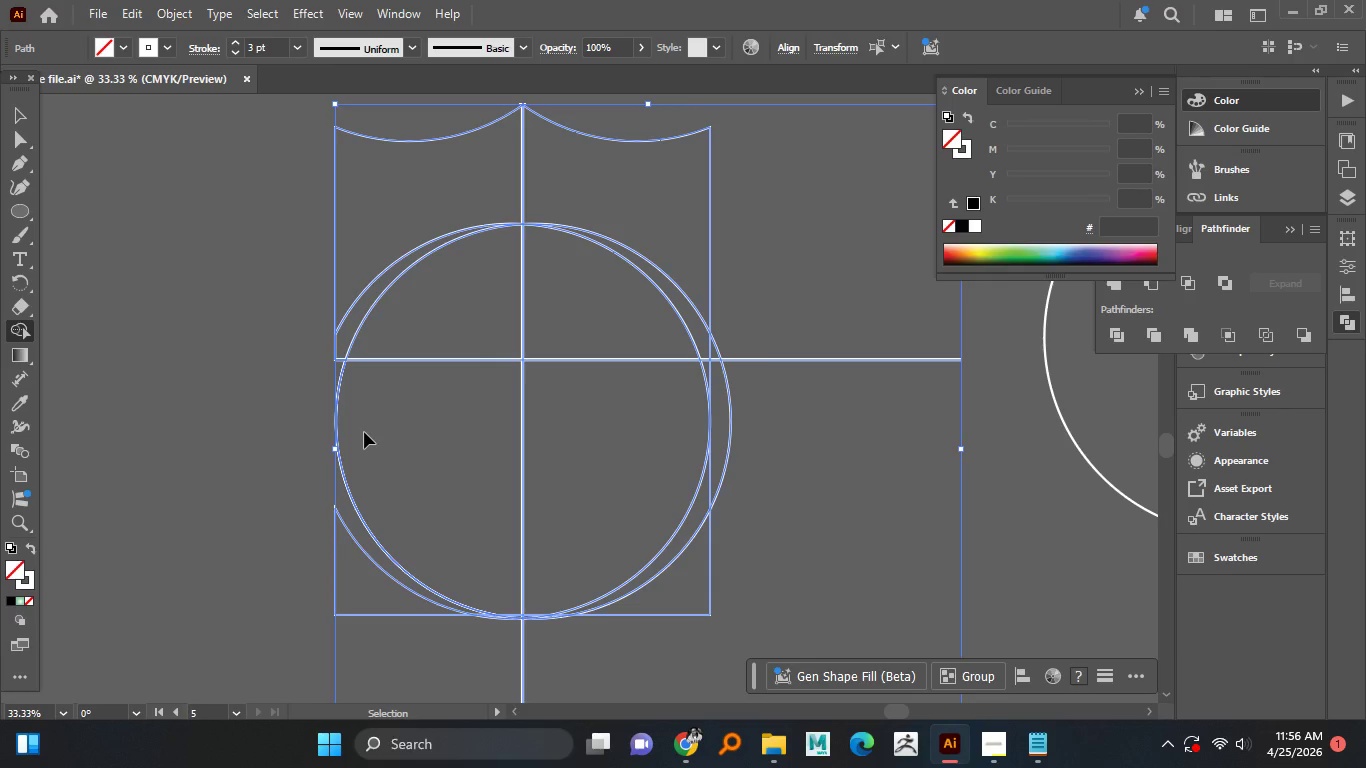 
key(Control+Z)
 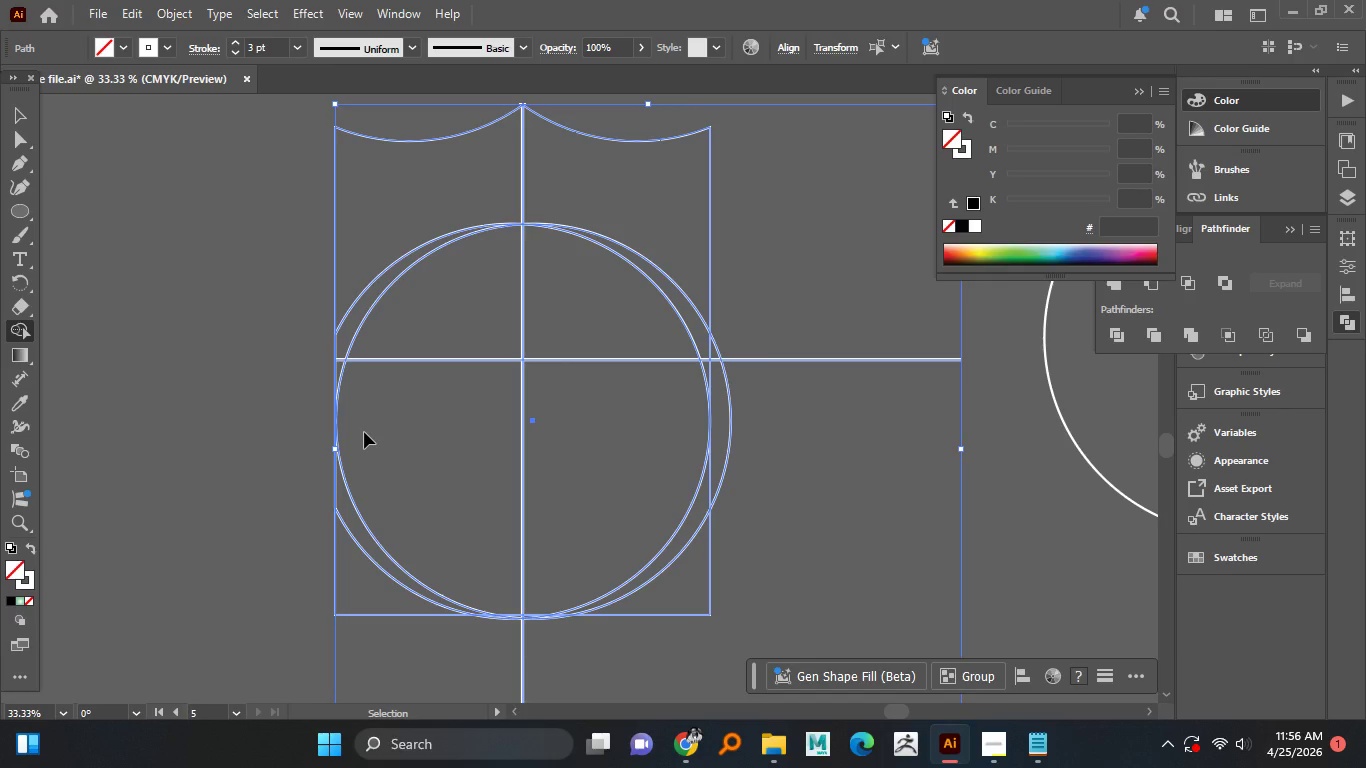 
key(Control+Z)
 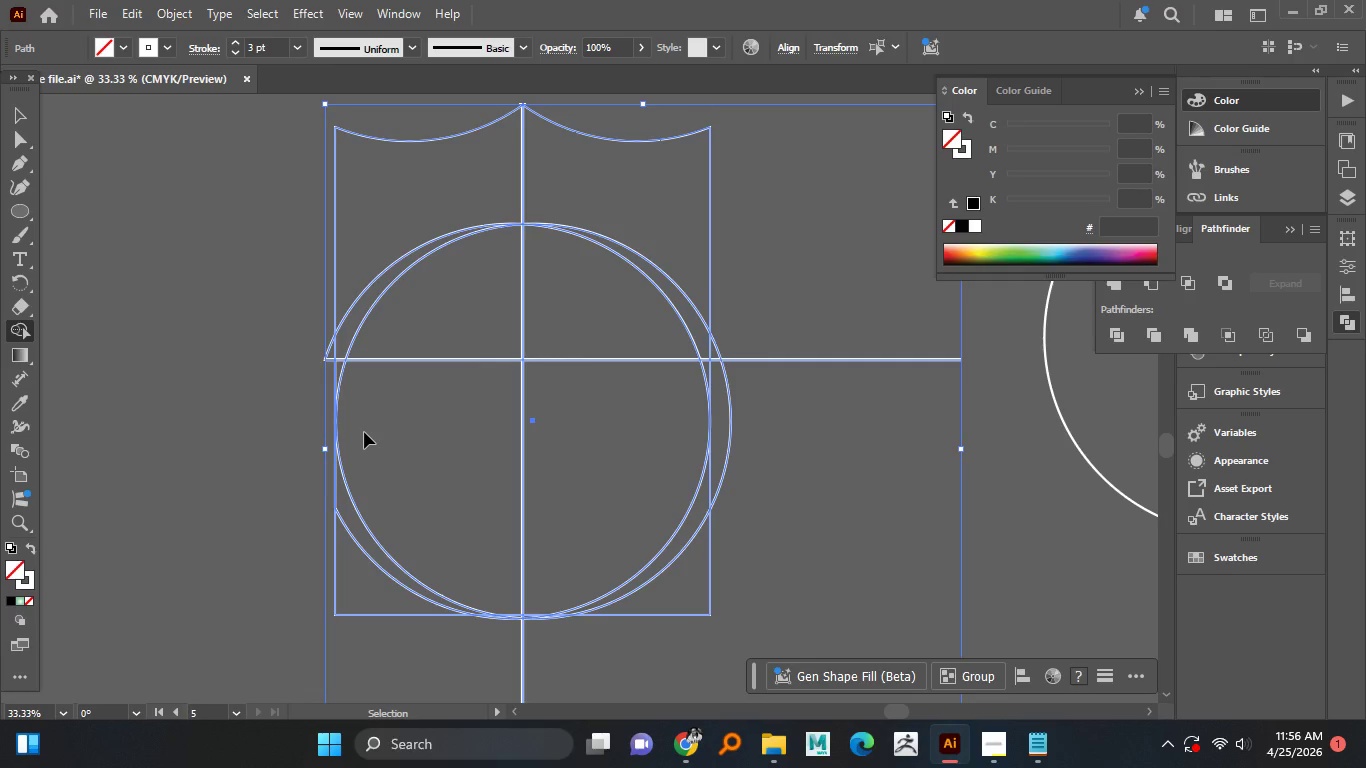 
key(Control+Z)
 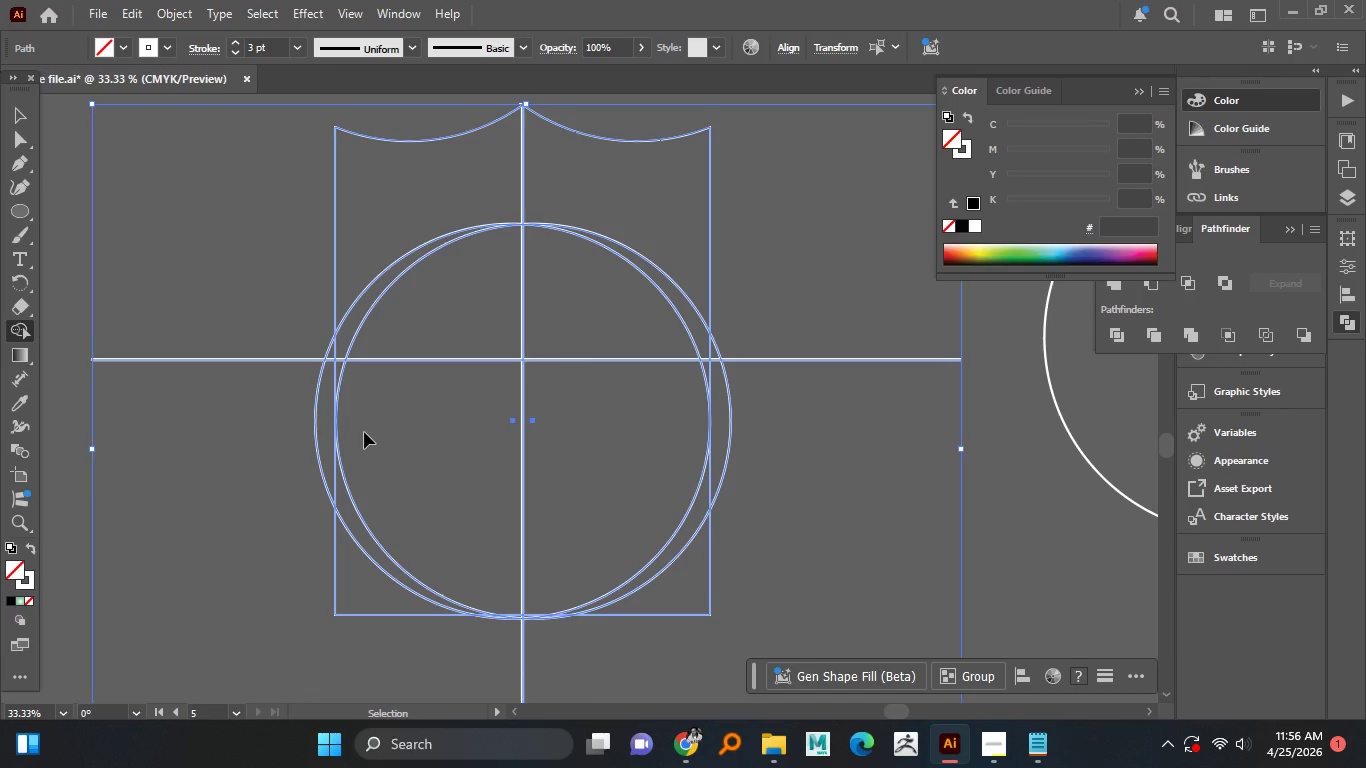 
hold_key(key=AltLeft, duration=1.51)
 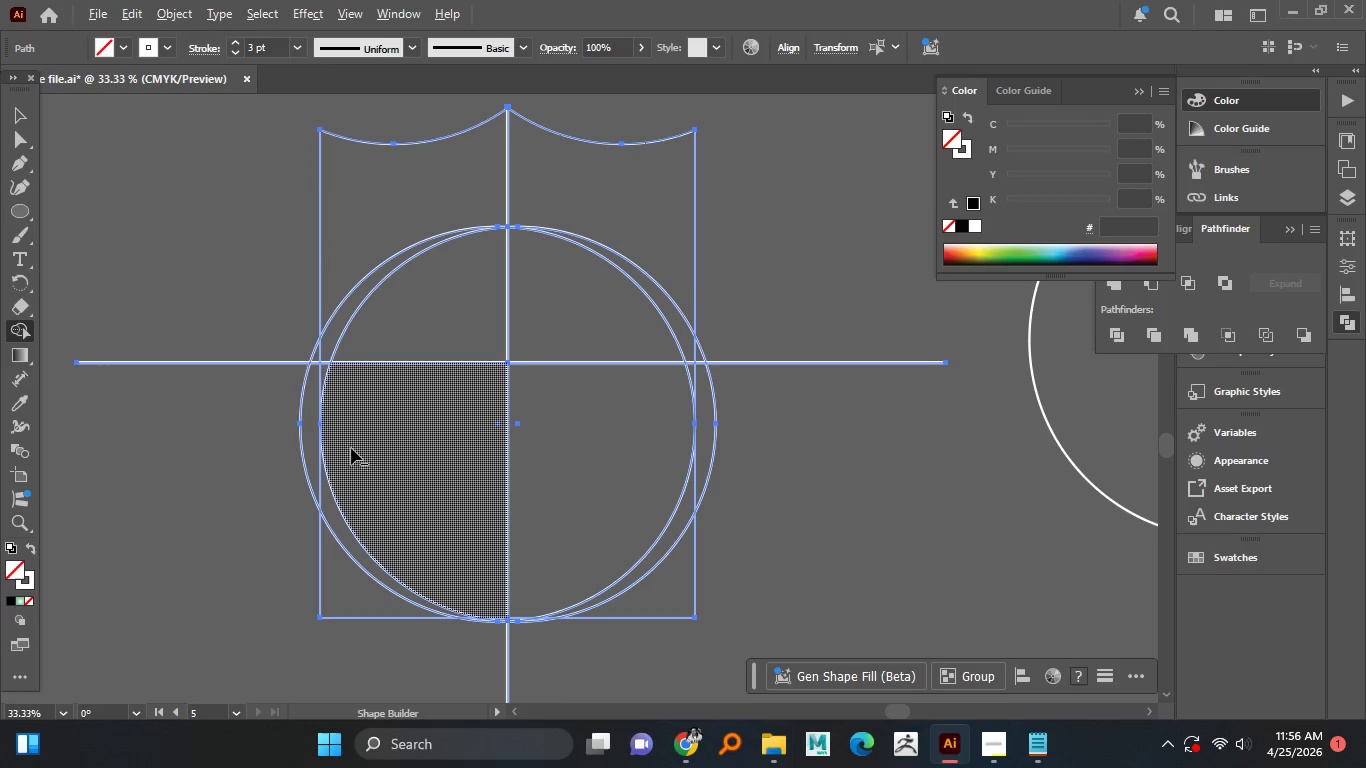 
hold_key(key=AltLeft, duration=1.5)
left_click_drag(start_coordinate=[355, 548], to_coordinate=[320, 602])
 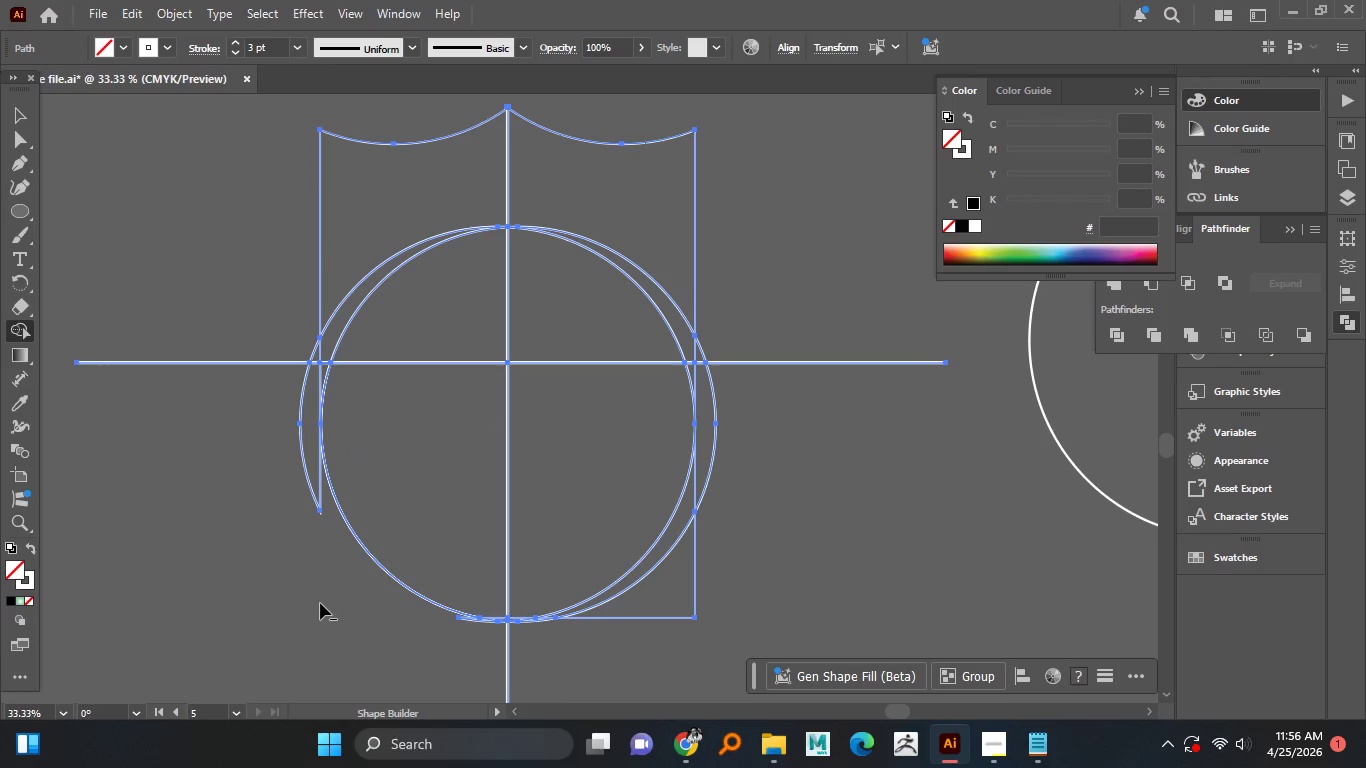 
hold_key(key=AltLeft, duration=1.16)
 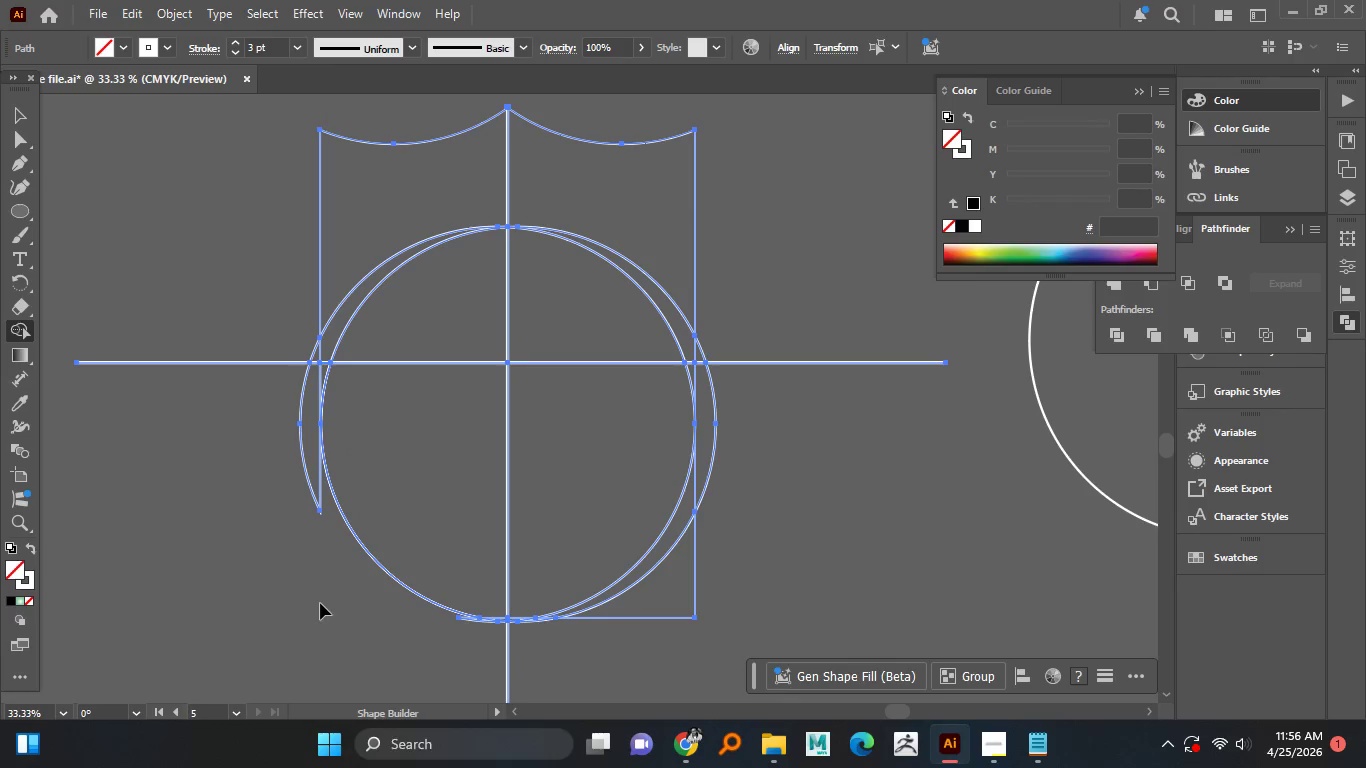 
hold_key(key=ControlLeft, duration=1.52)
 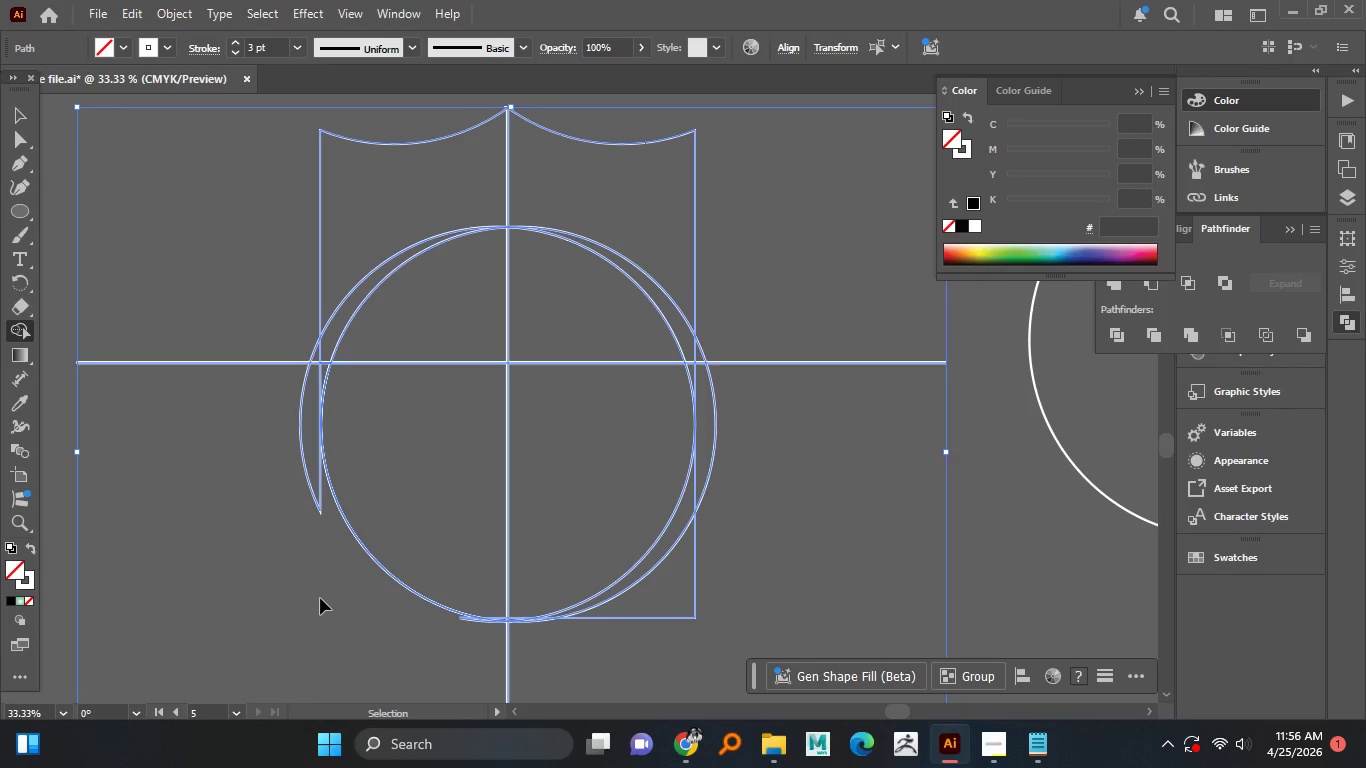 
hold_key(key=ControlLeft, duration=1.5)
 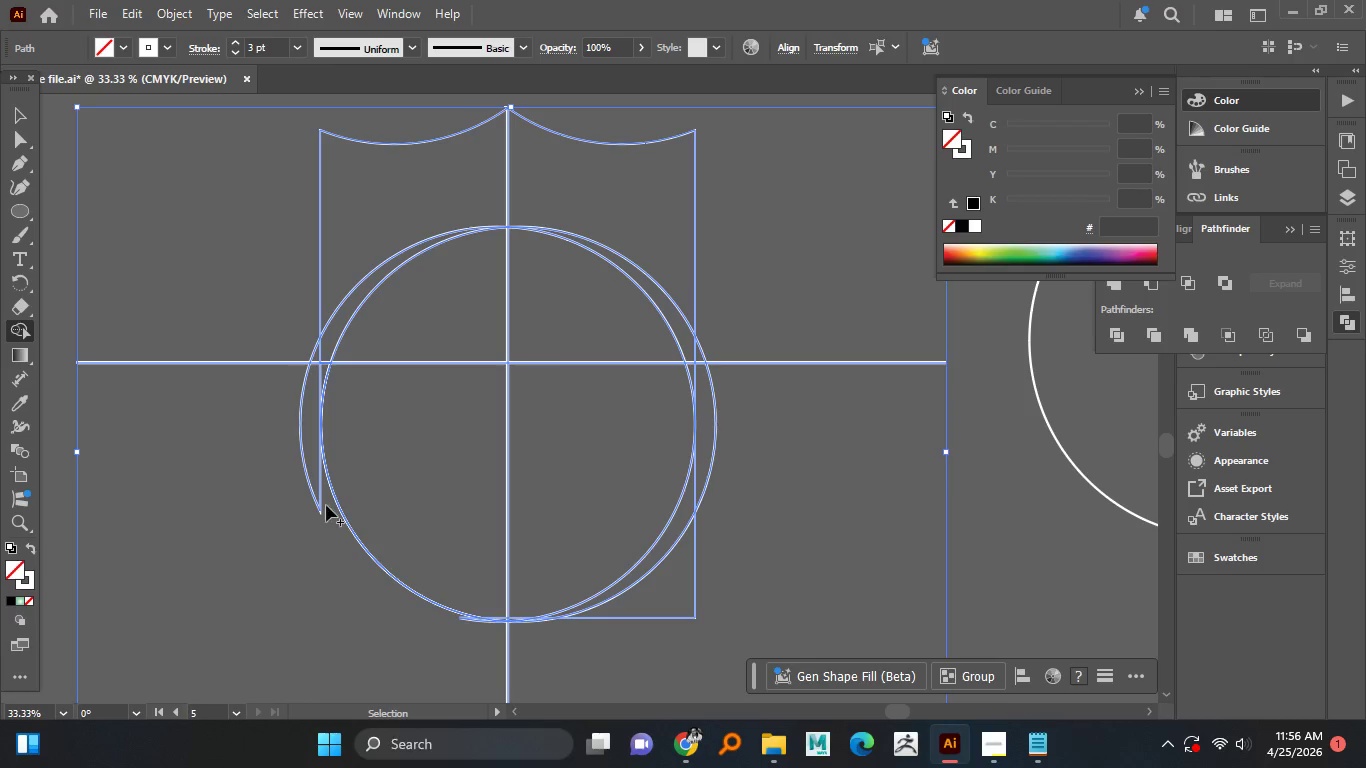 
hold_key(key=ControlLeft, duration=0.59)
 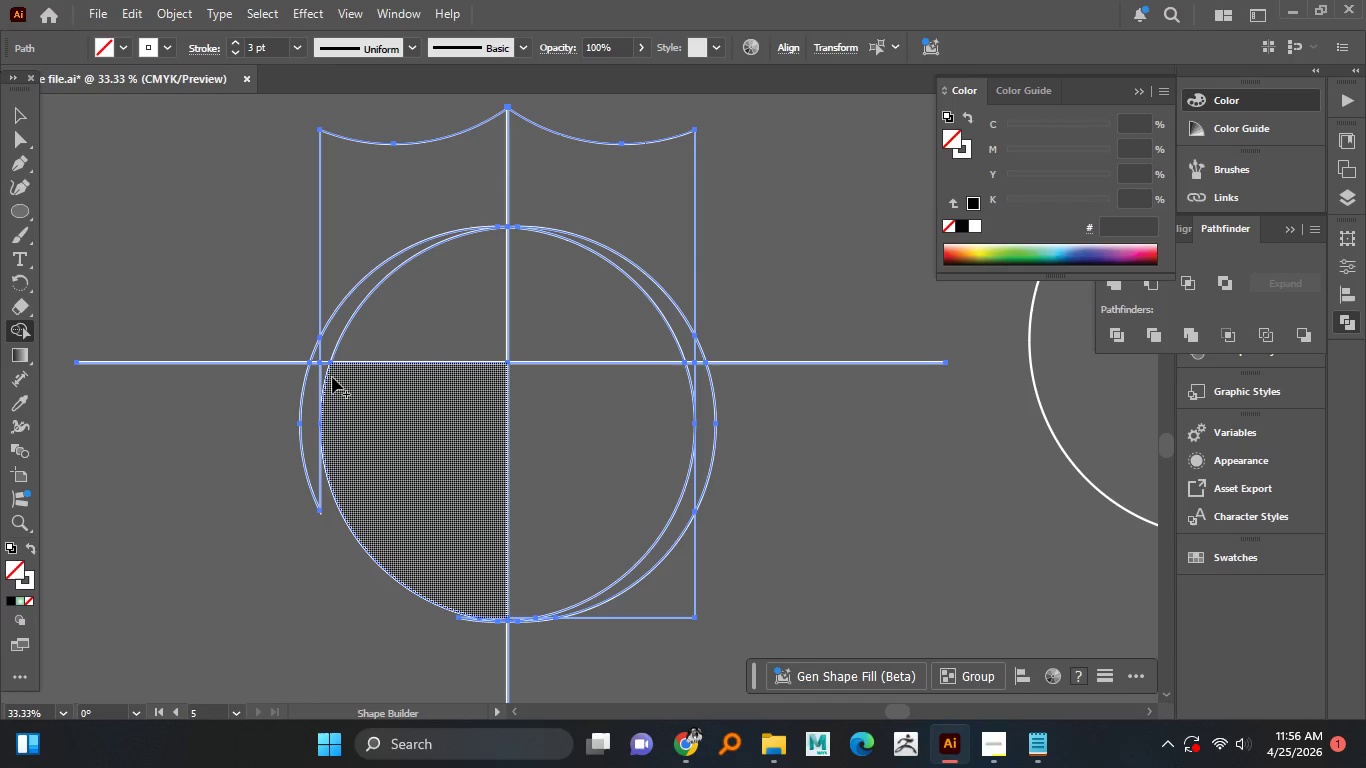 
hold_key(key=AltLeft, duration=1.03)
left_click_drag(start_coordinate=[400, 225], to_coordinate=[411, 323])
 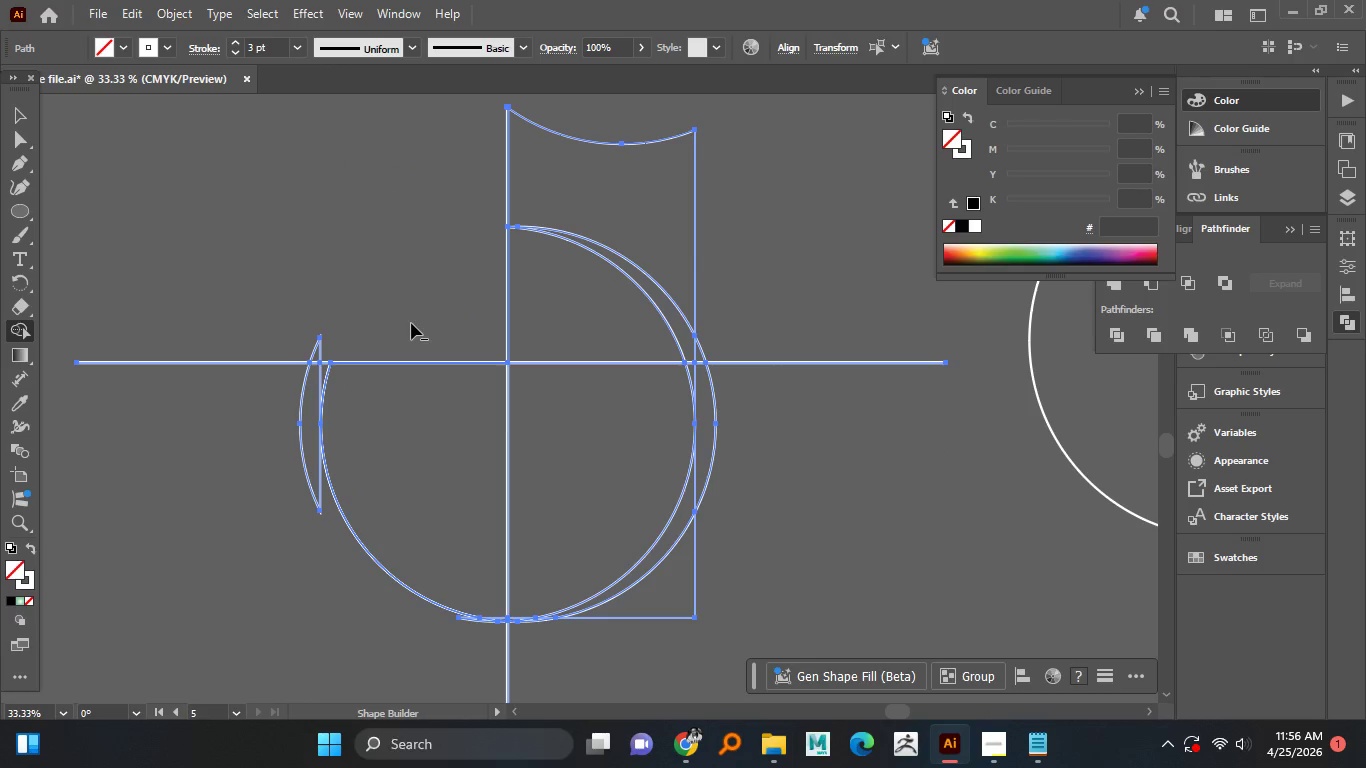 
key(Control+Z)
 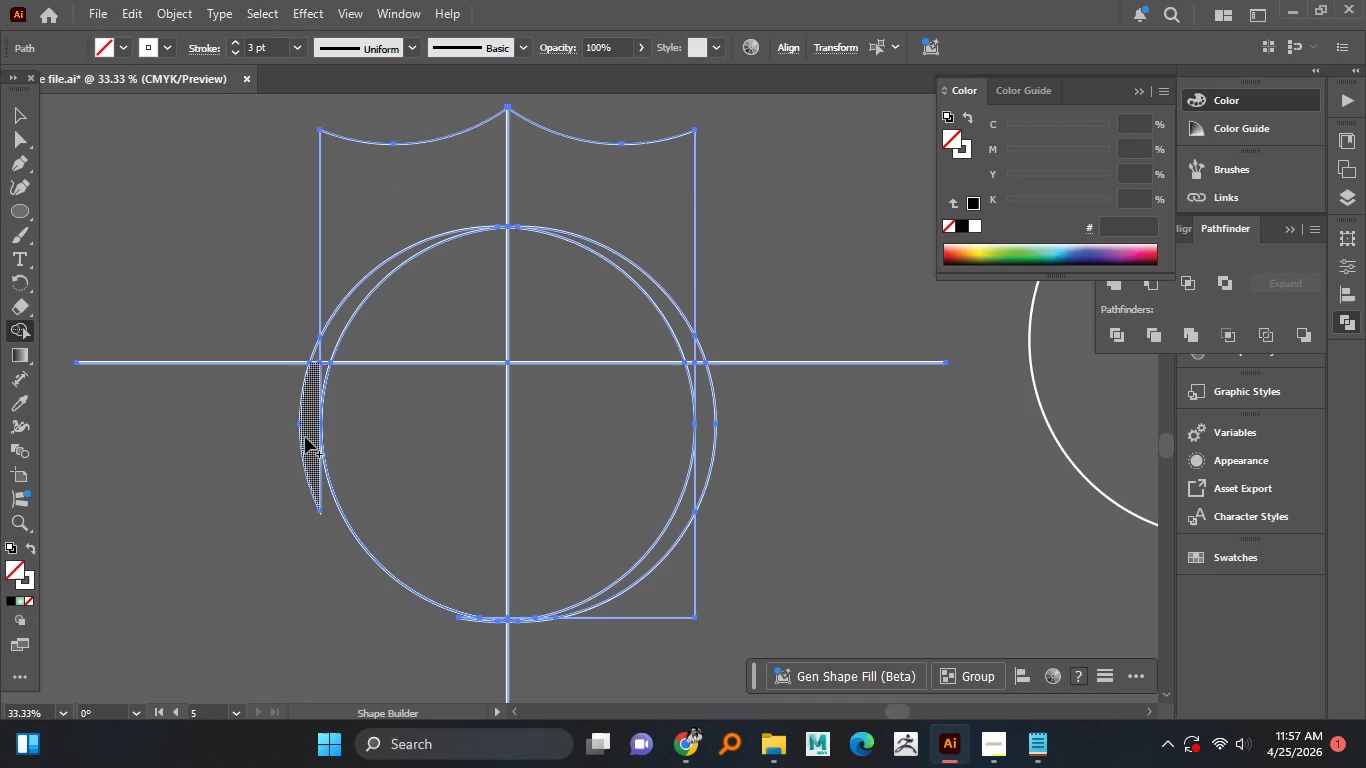 
hold_key(key=AltLeft, duration=1.36)
left_click_drag(start_coordinate=[296, 393], to_coordinate=[309, 458])
 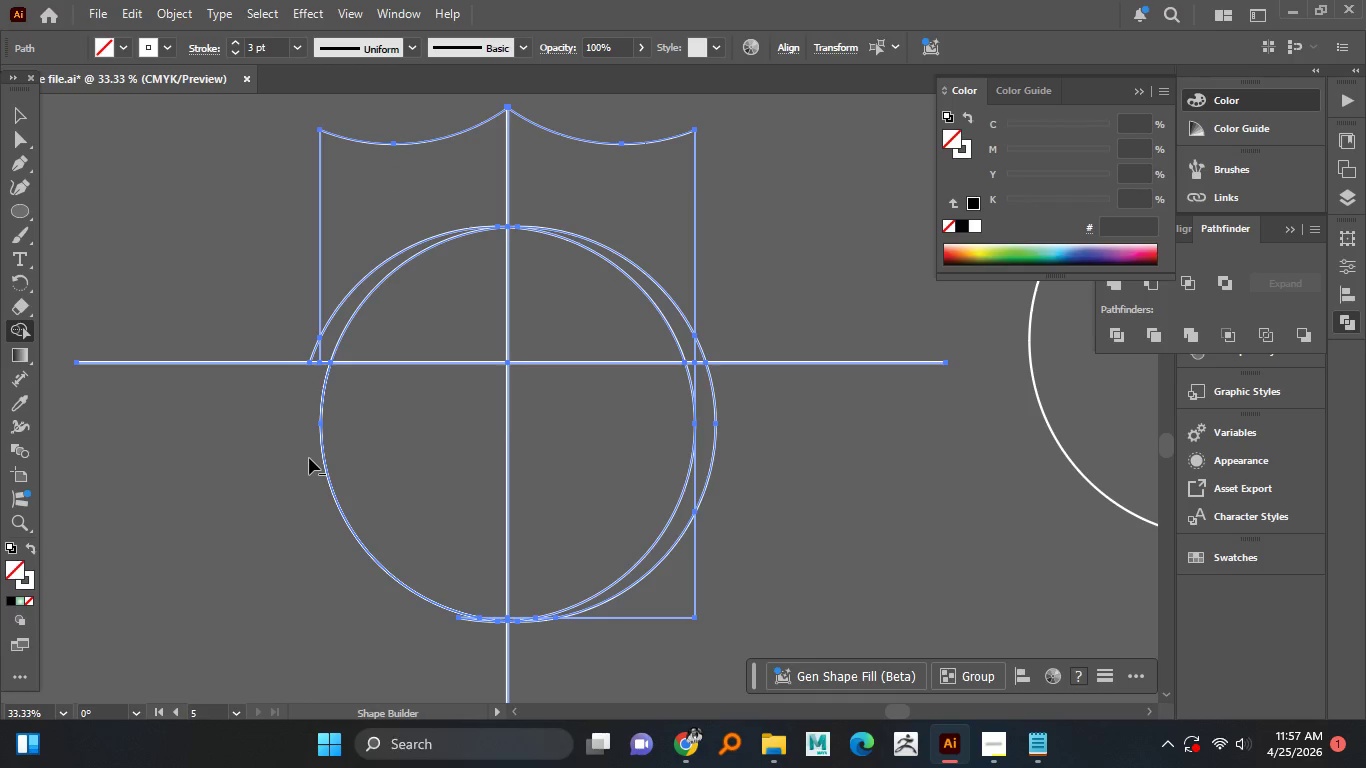 
hold_key(key=AltLeft, duration=2.05)
 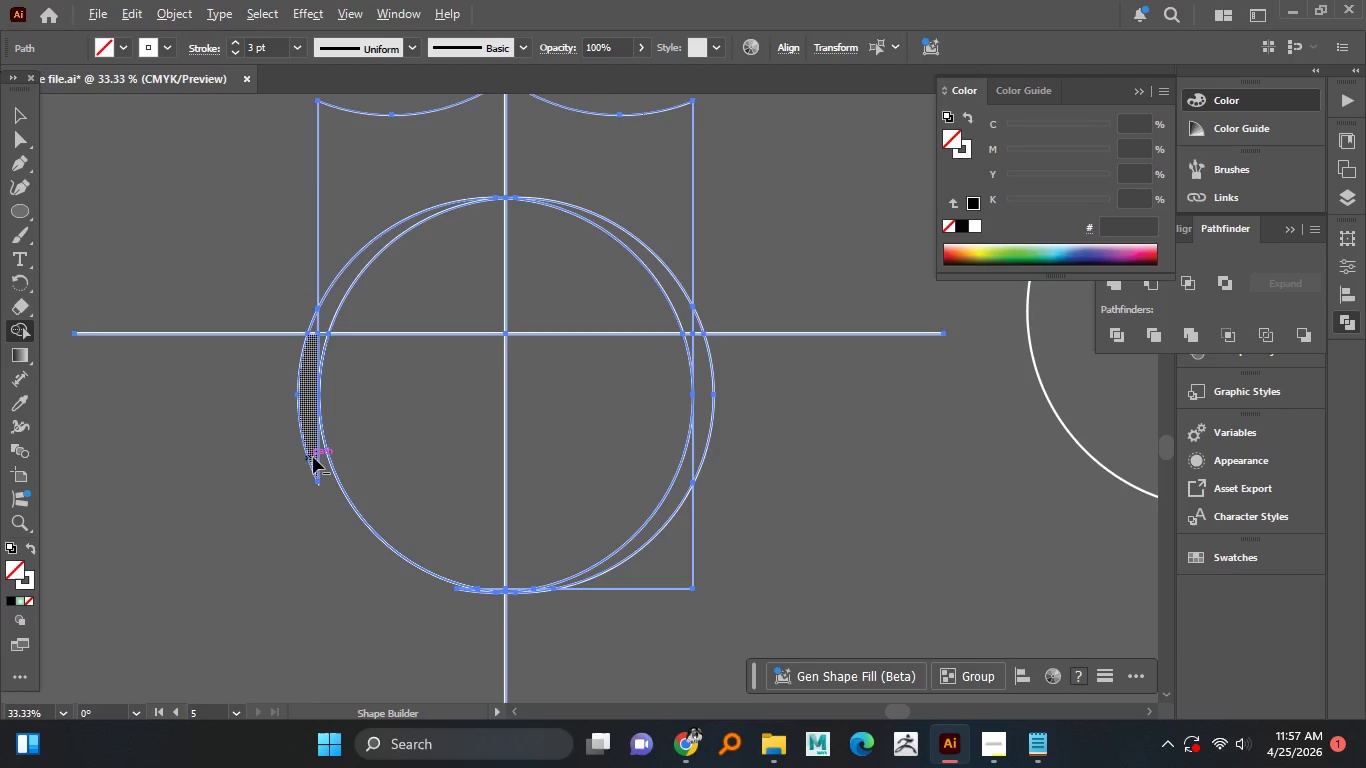 
key(Control+Z)
 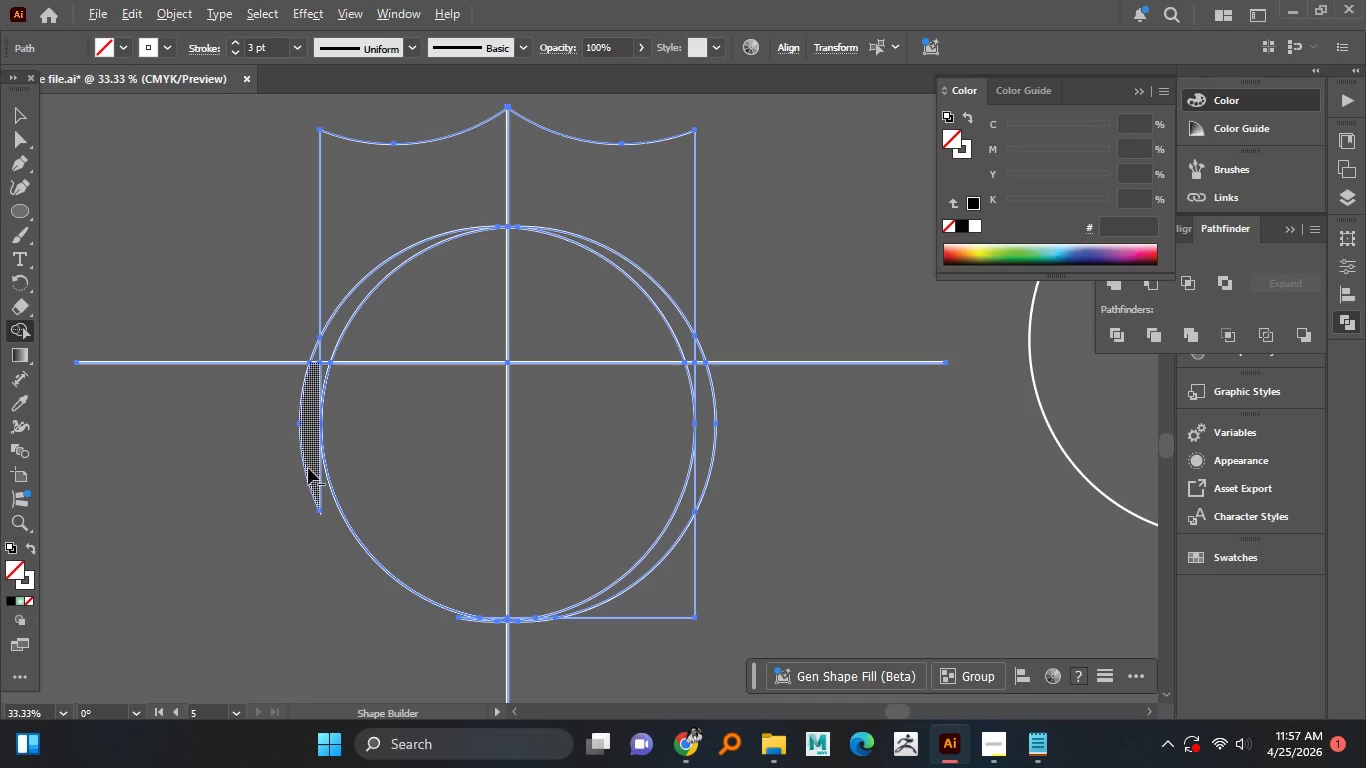 
hold_key(key=AltLeft, duration=1.5)
scroll: coordinate [313, 457], scroll_direction: up, amount: 2.0
 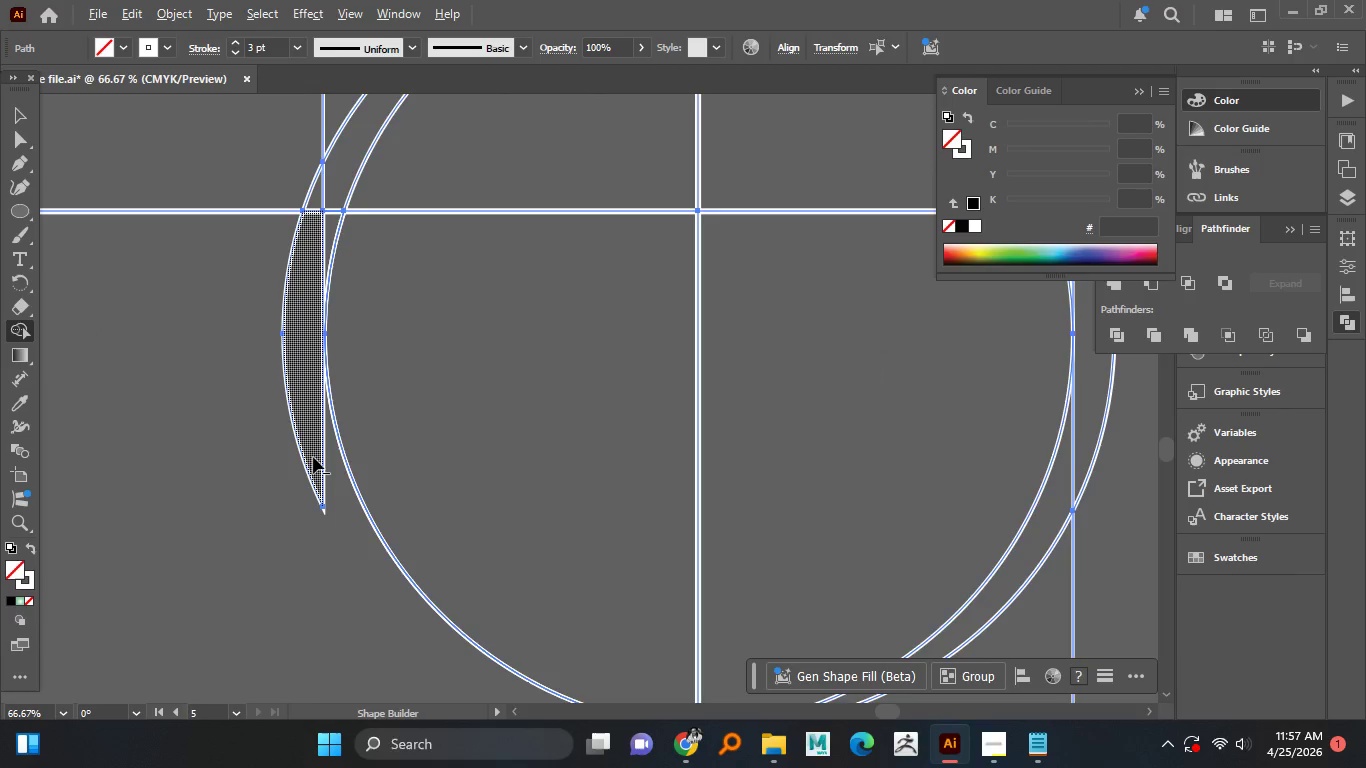 
hold_key(key=AltLeft, duration=1.52)
scroll: coordinate [313, 457], scroll_direction: down, amount: 2.0
 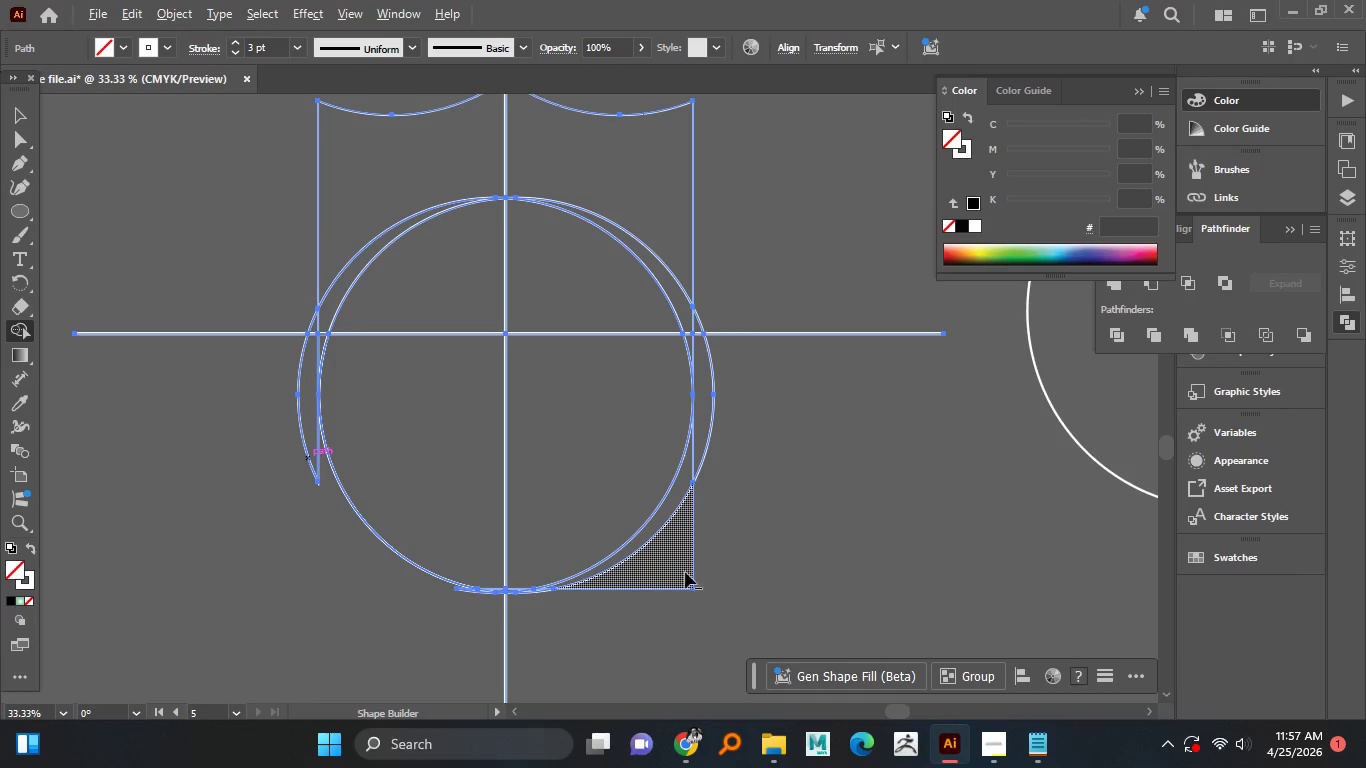 
left_click_drag(start_coordinate=[722, 553], to_coordinate=[683, 601])
 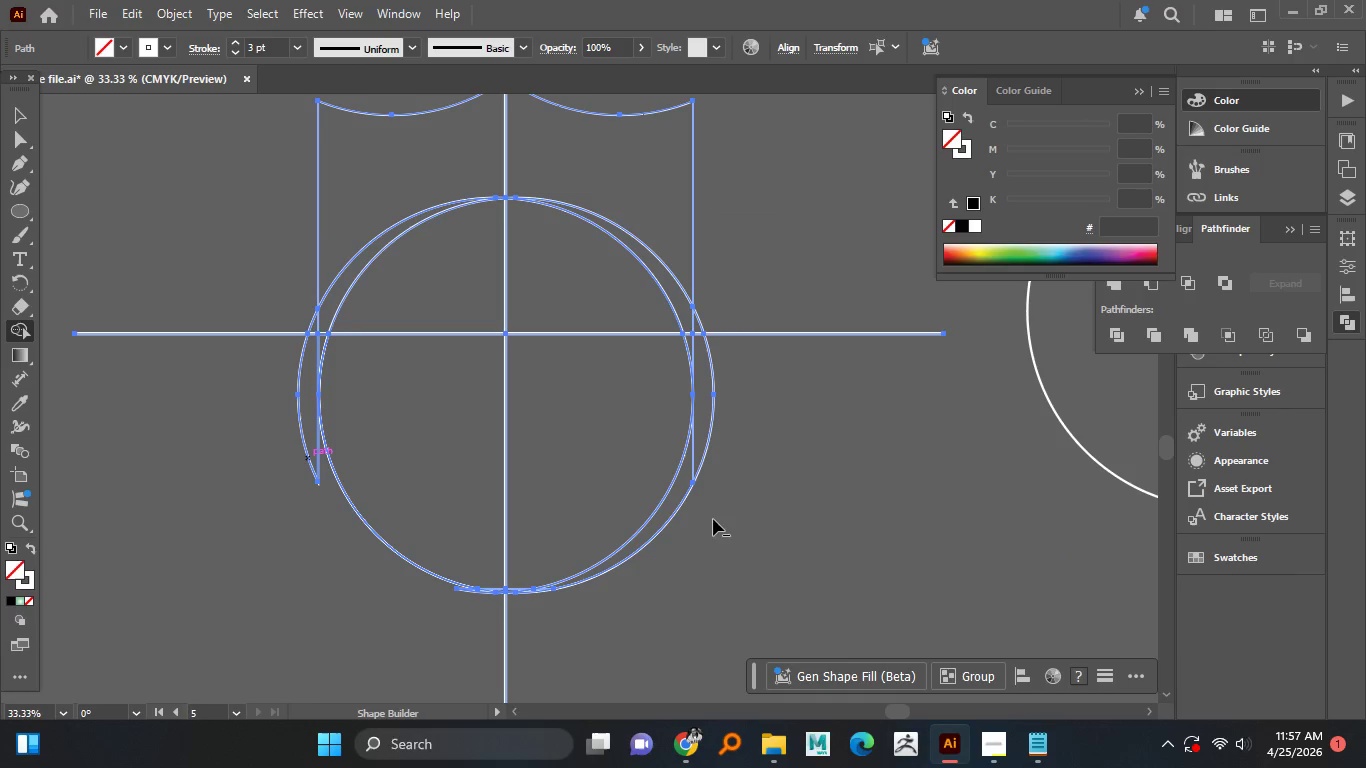 
hold_key(key=AltLeft, duration=1.5)
 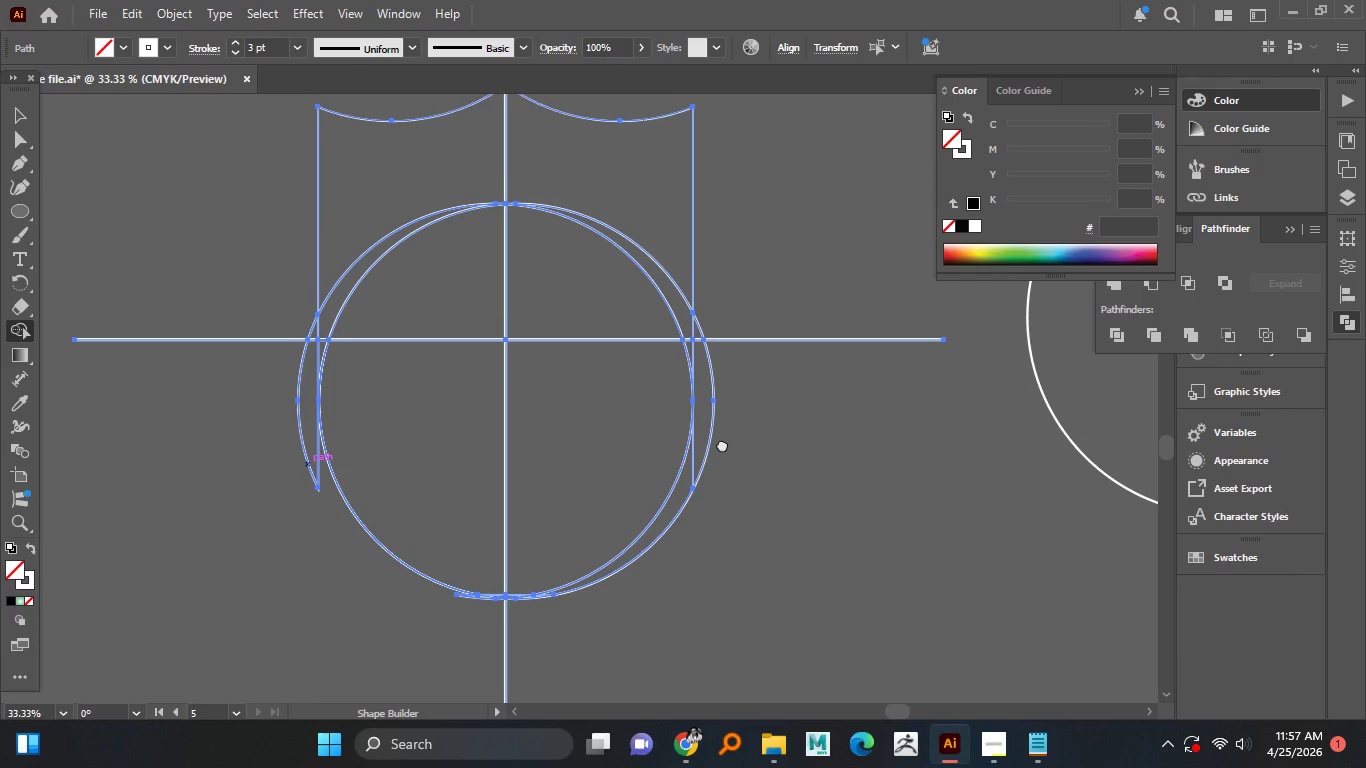 
hold_key(key=AltLeft, duration=1.5)
left_click_drag(start_coordinate=[714, 462], to_coordinate=[677, 541])
 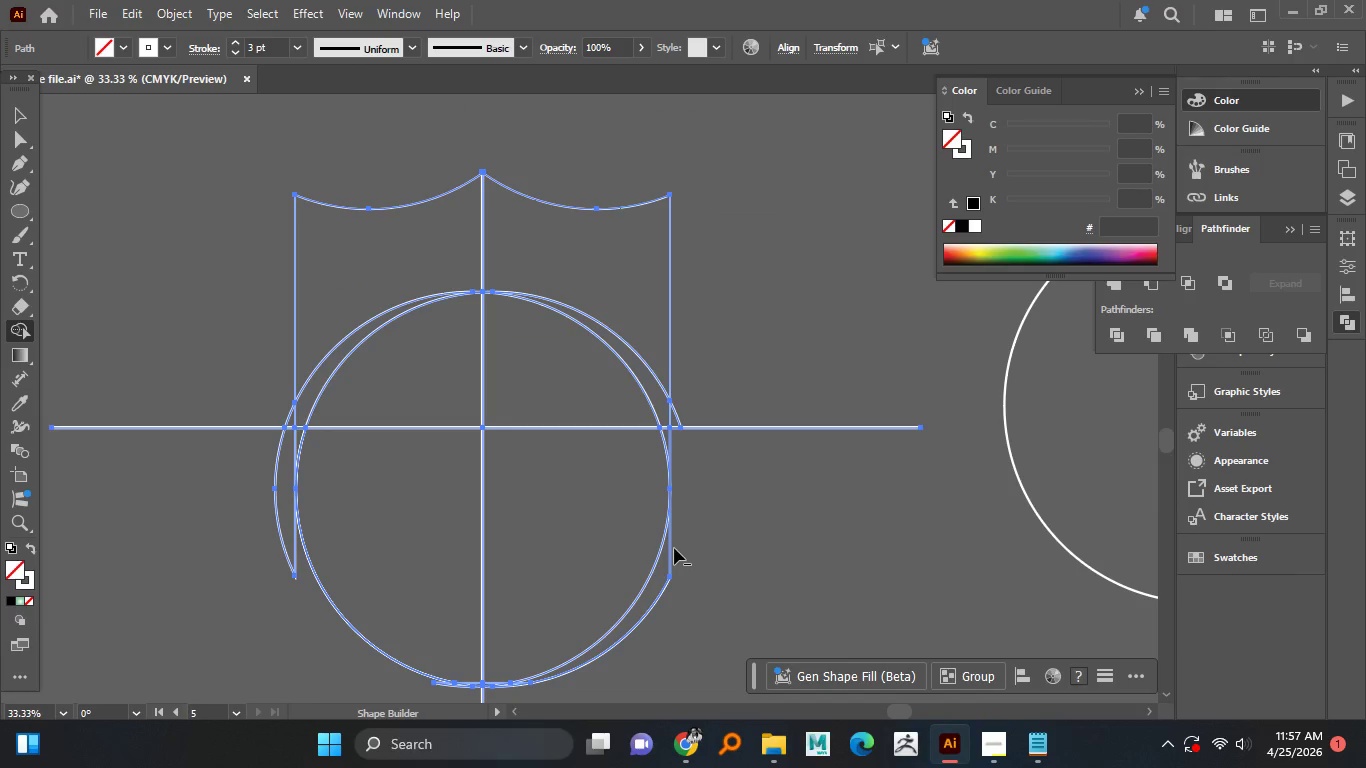 
hold_key(key=AltLeft, duration=1.5)
left_click_drag(start_coordinate=[685, 409], to_coordinate=[678, 421])
 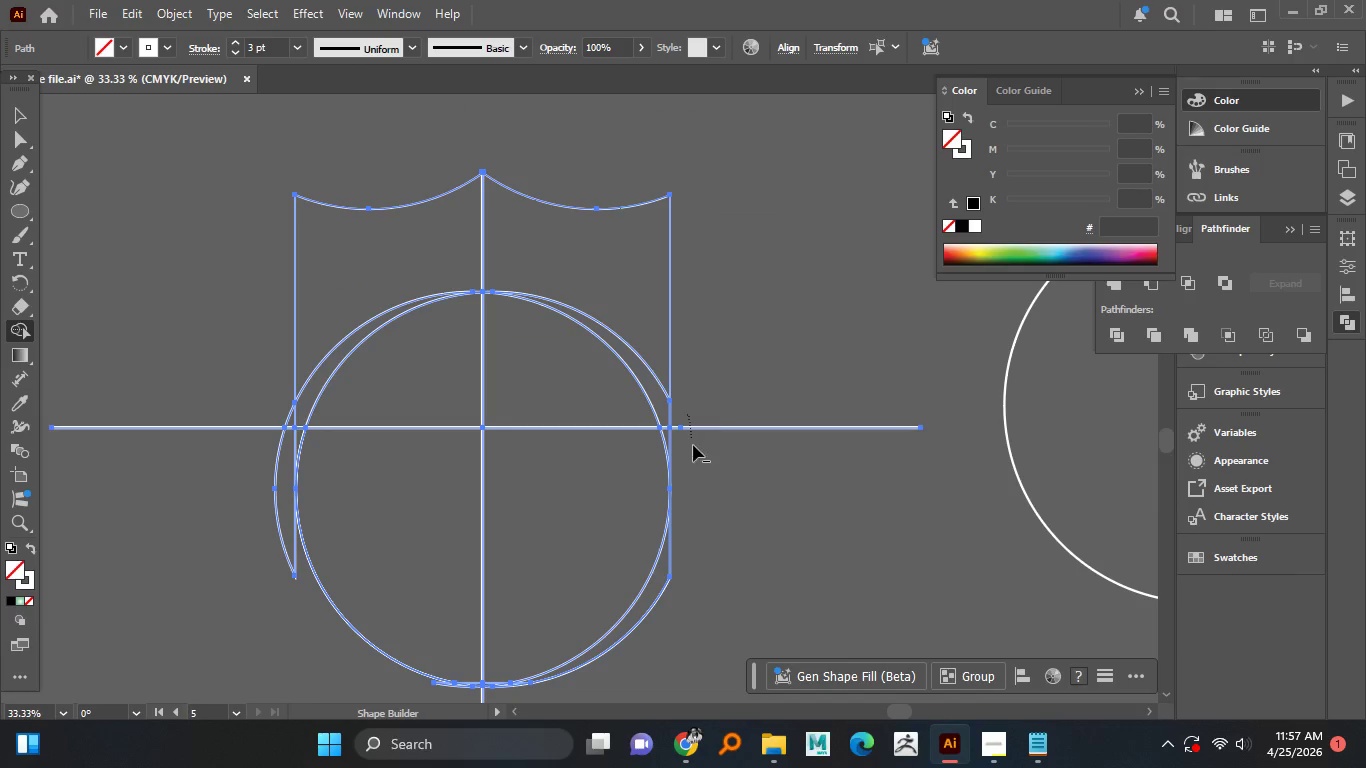 
hold_key(key=AltLeft, duration=1.5)
left_click_drag(start_coordinate=[687, 415], to_coordinate=[695, 454])
 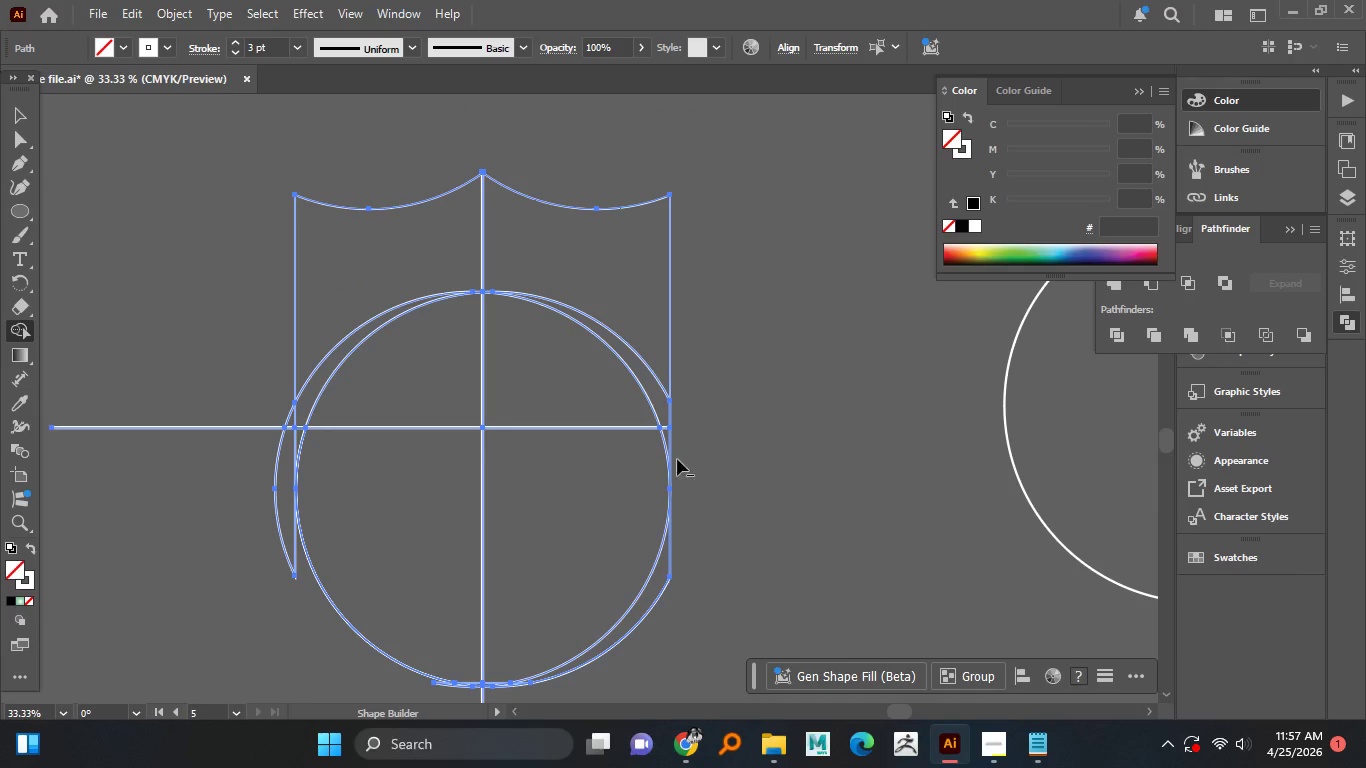 
hold_key(key=AltLeft, duration=1.5)
left_click_drag(start_coordinate=[247, 379], to_coordinate=[256, 467])
 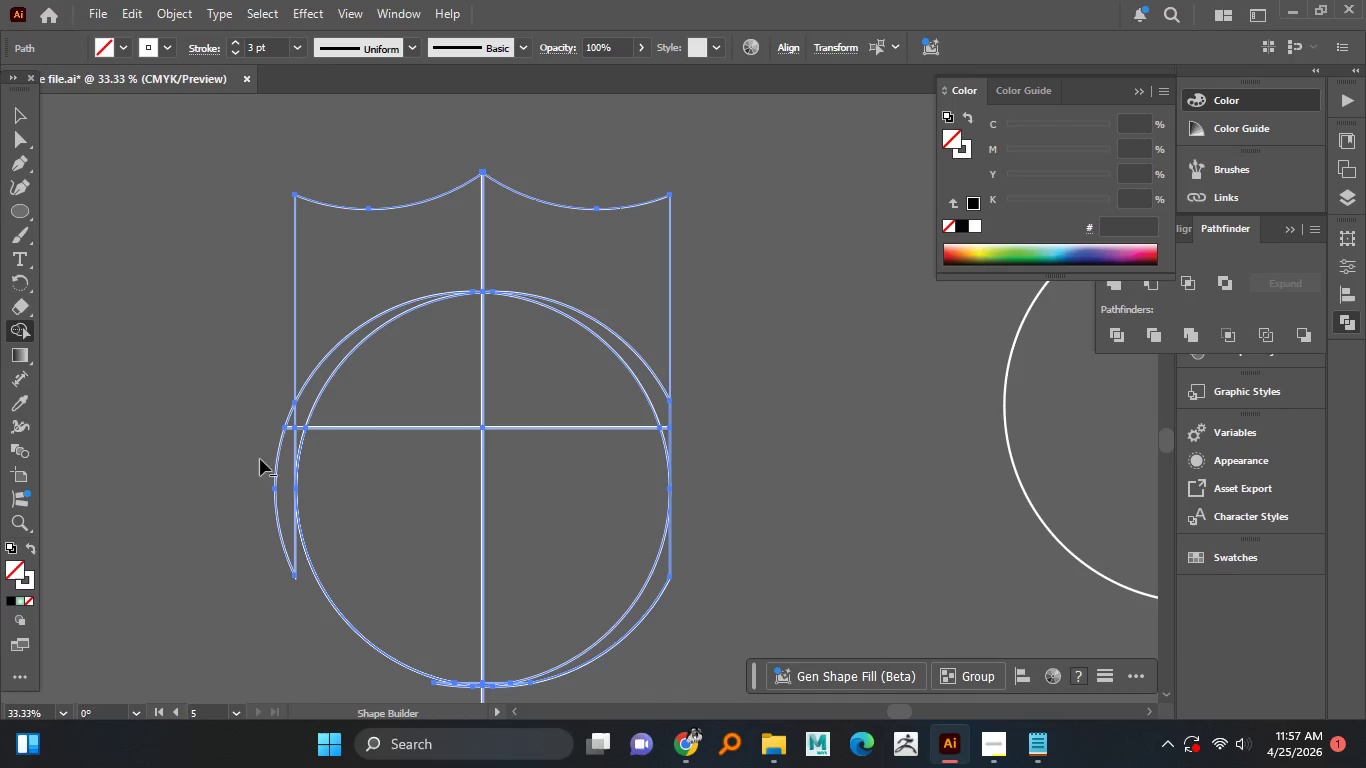 
hold_key(key=AltLeft, duration=1.5)
 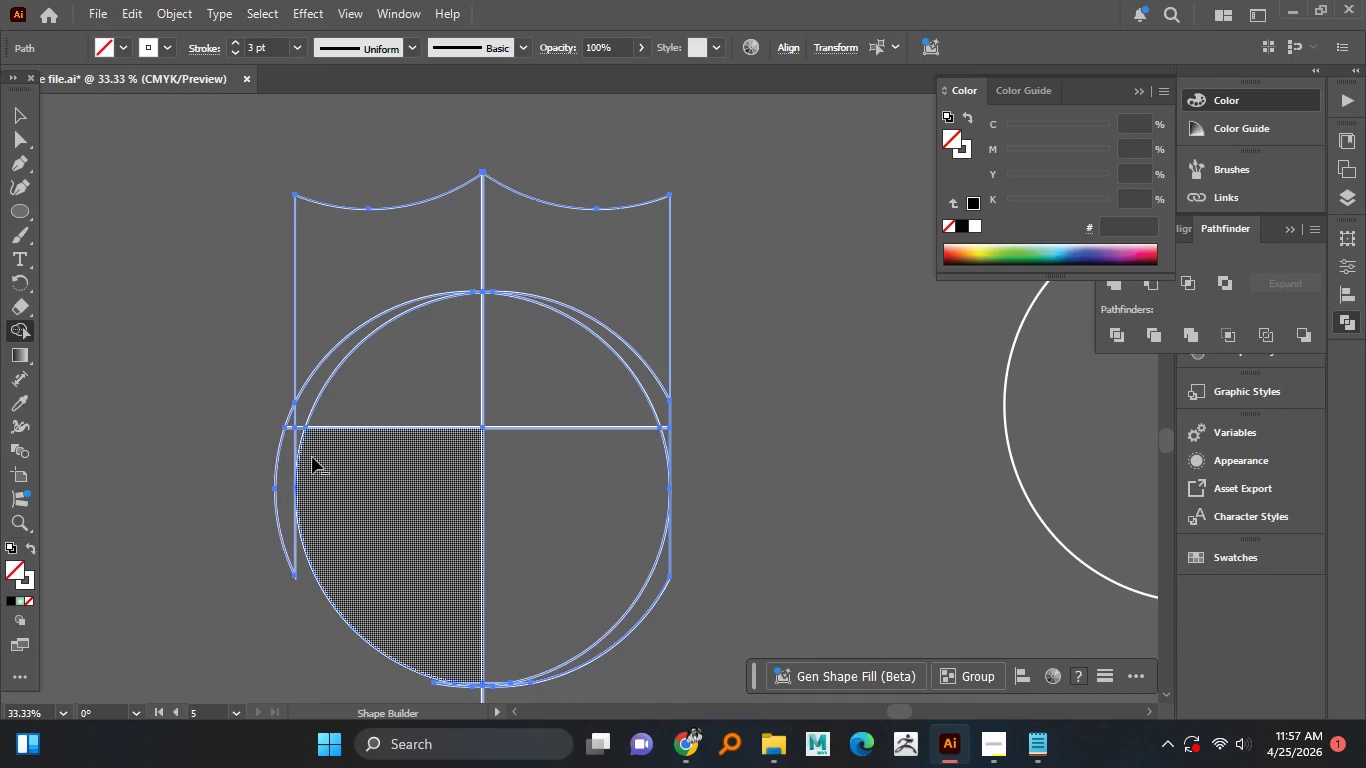 
key(Alt+AltLeft)
 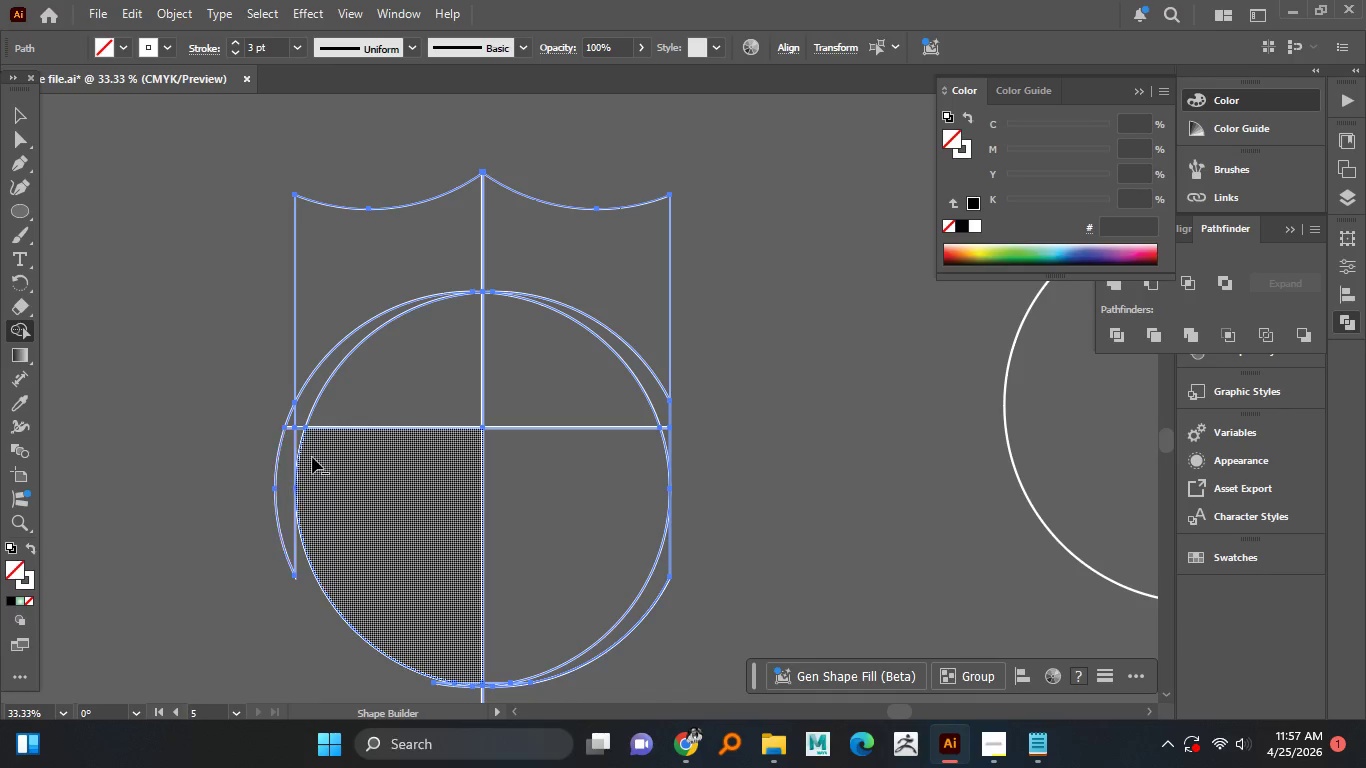 
key(Alt+AltLeft)
 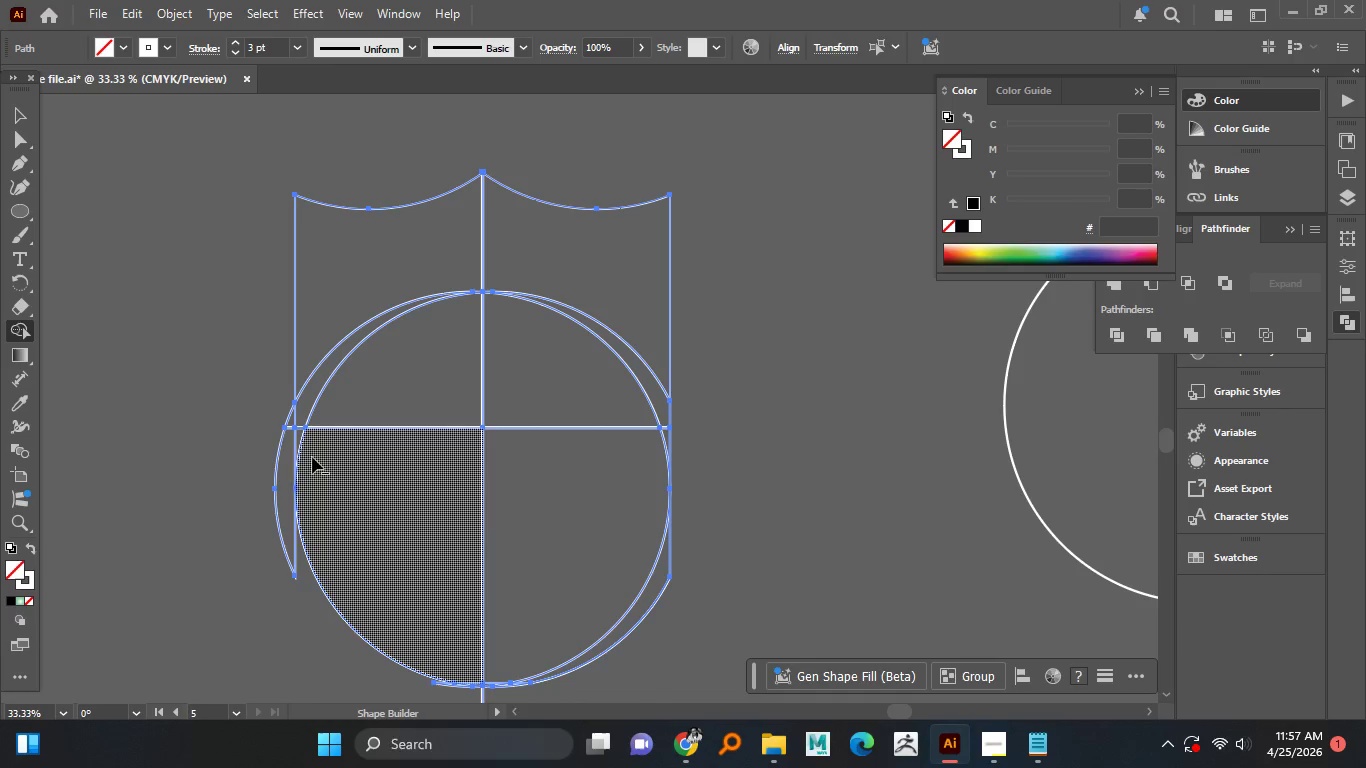 
key(Alt+AltLeft)
 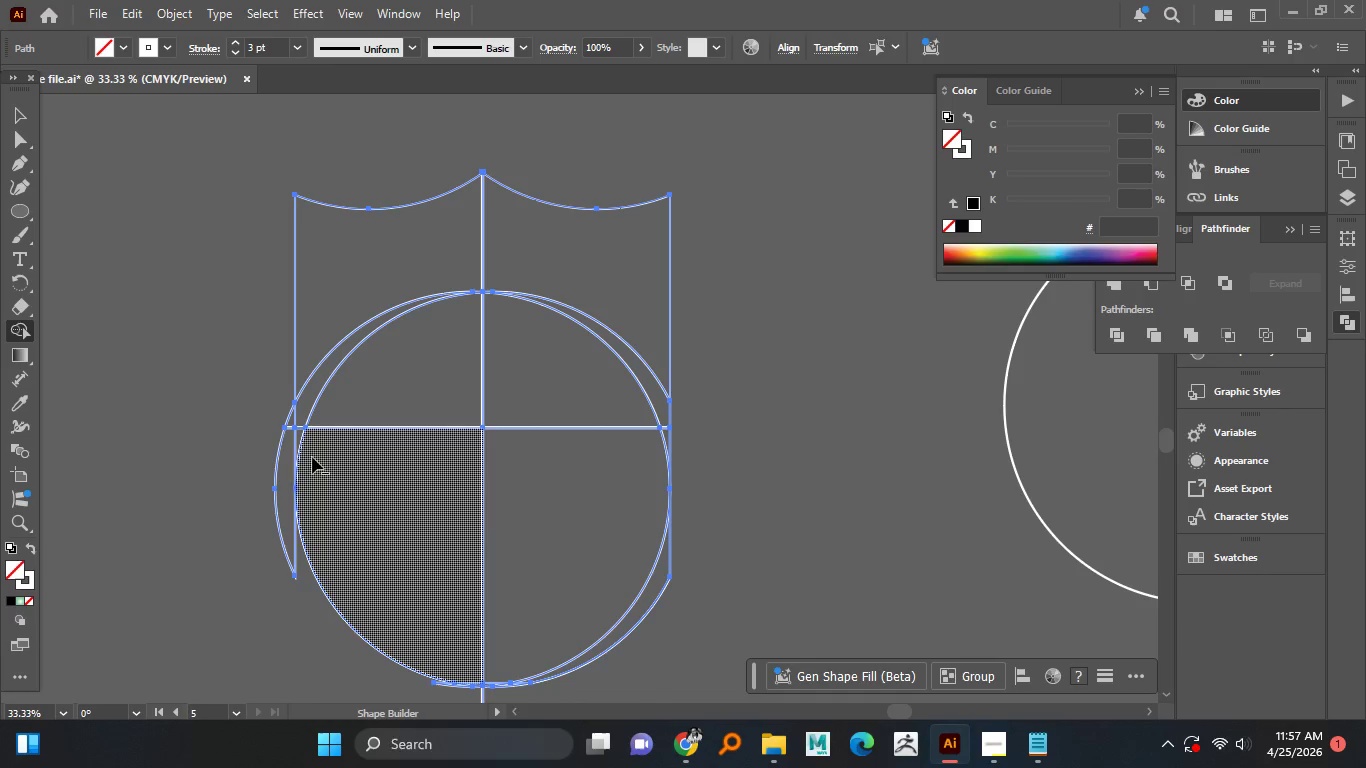 
key(Alt+AltLeft)
 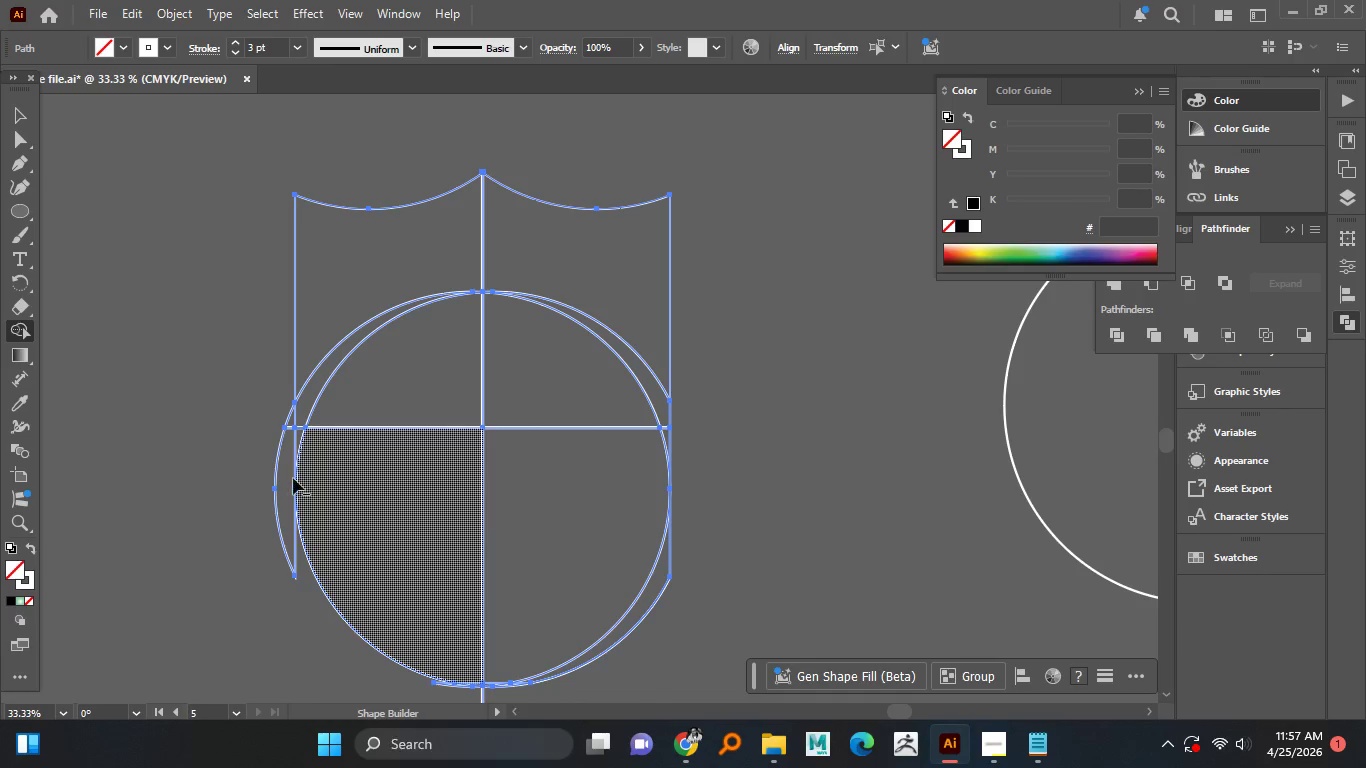 
key(Alt+AltLeft)
 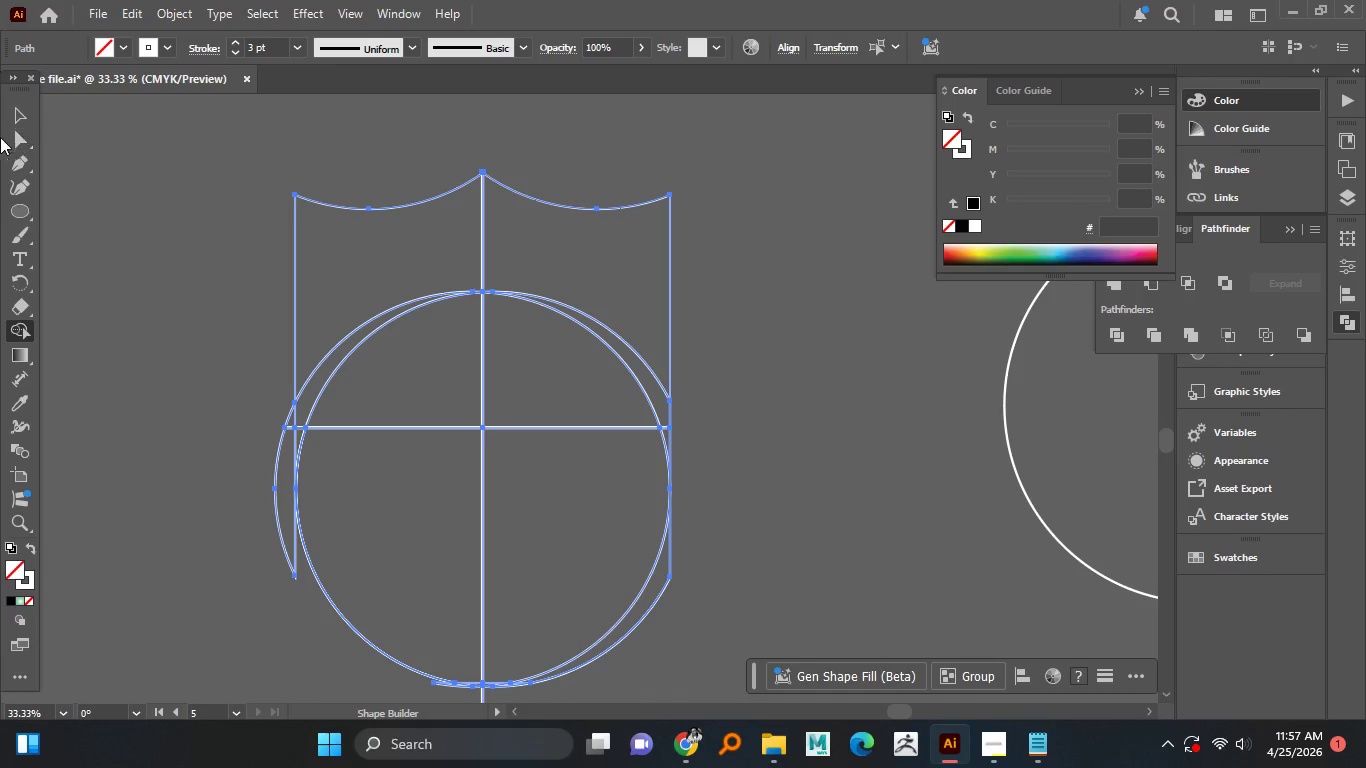 
double_click([88, 204])
 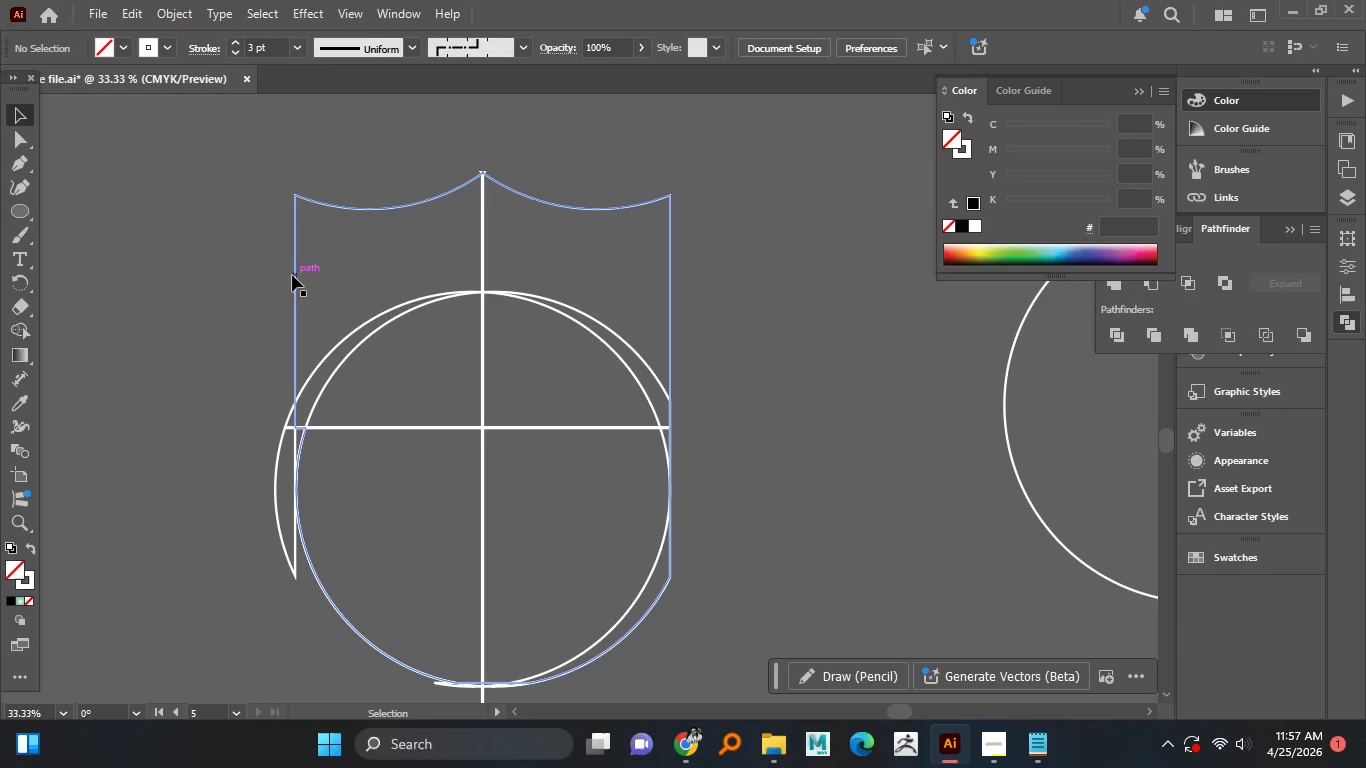 
left_click_drag(start_coordinate=[297, 275], to_coordinate=[176, 271])
 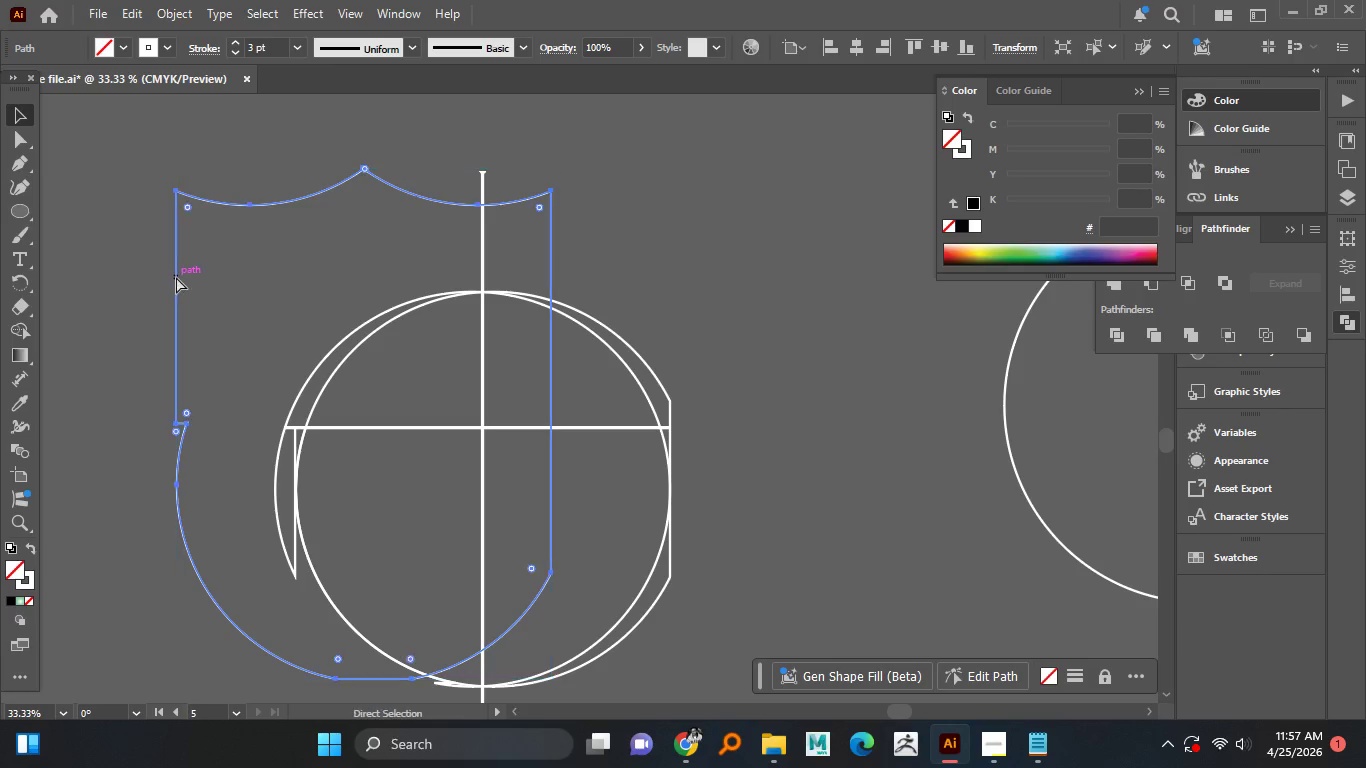 
hold_key(key=ControlLeft, duration=0.78)
 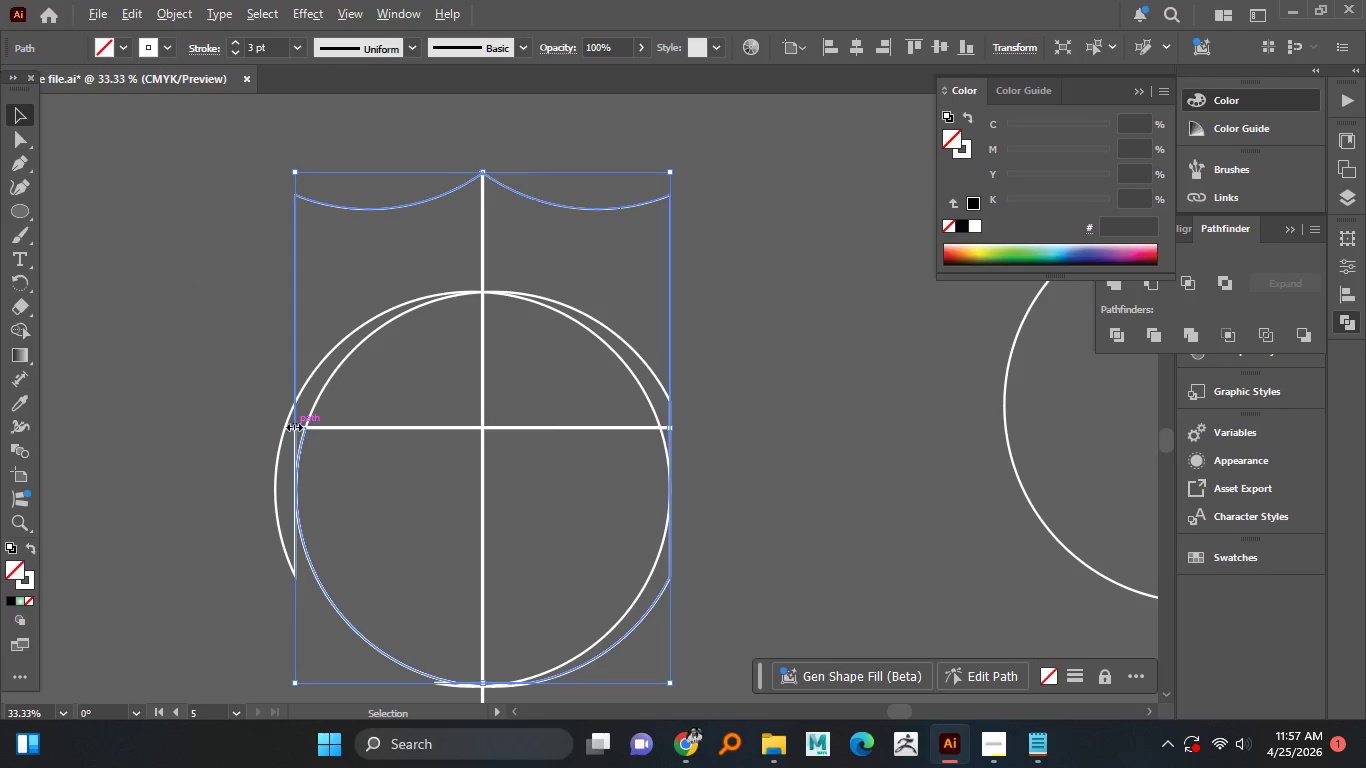 
hold_key(key=Z, duration=0.31)
 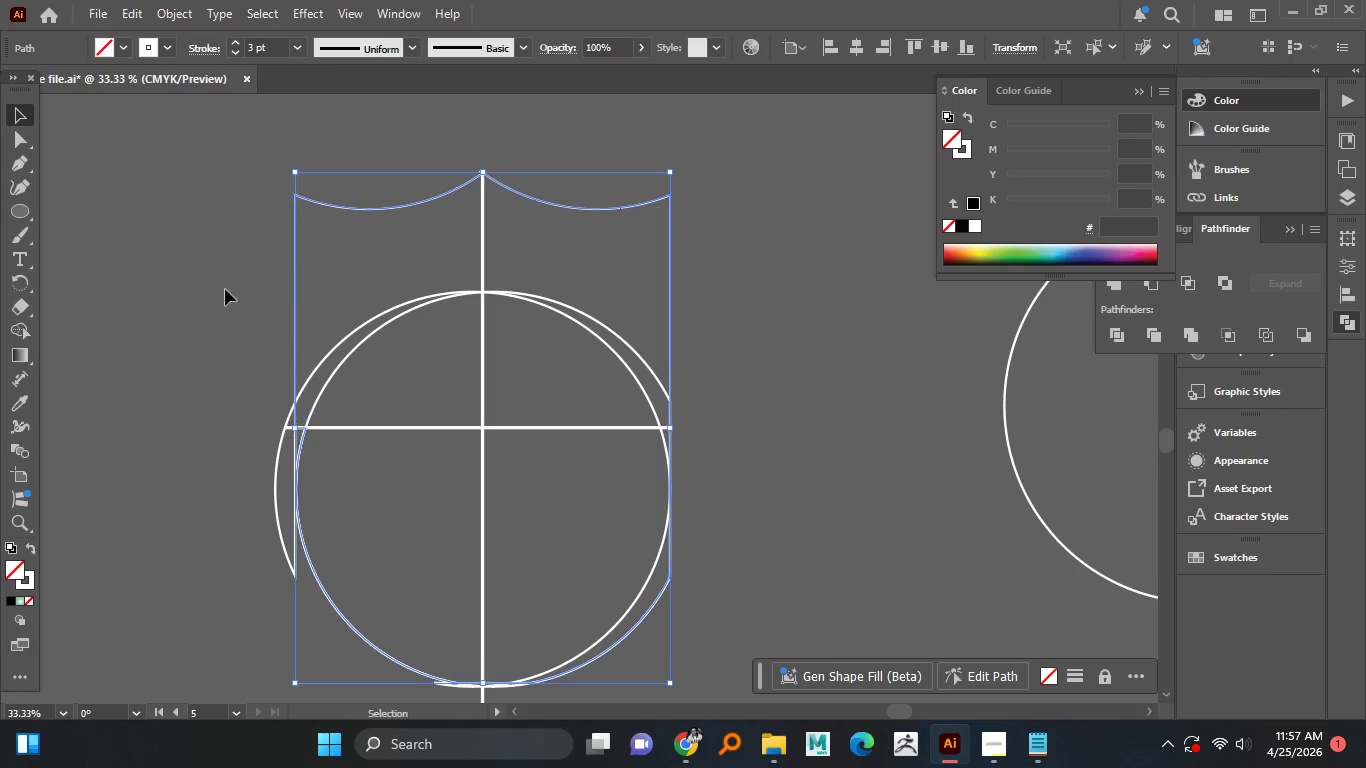 
hold_key(key=AltLeft, duration=1.5)
 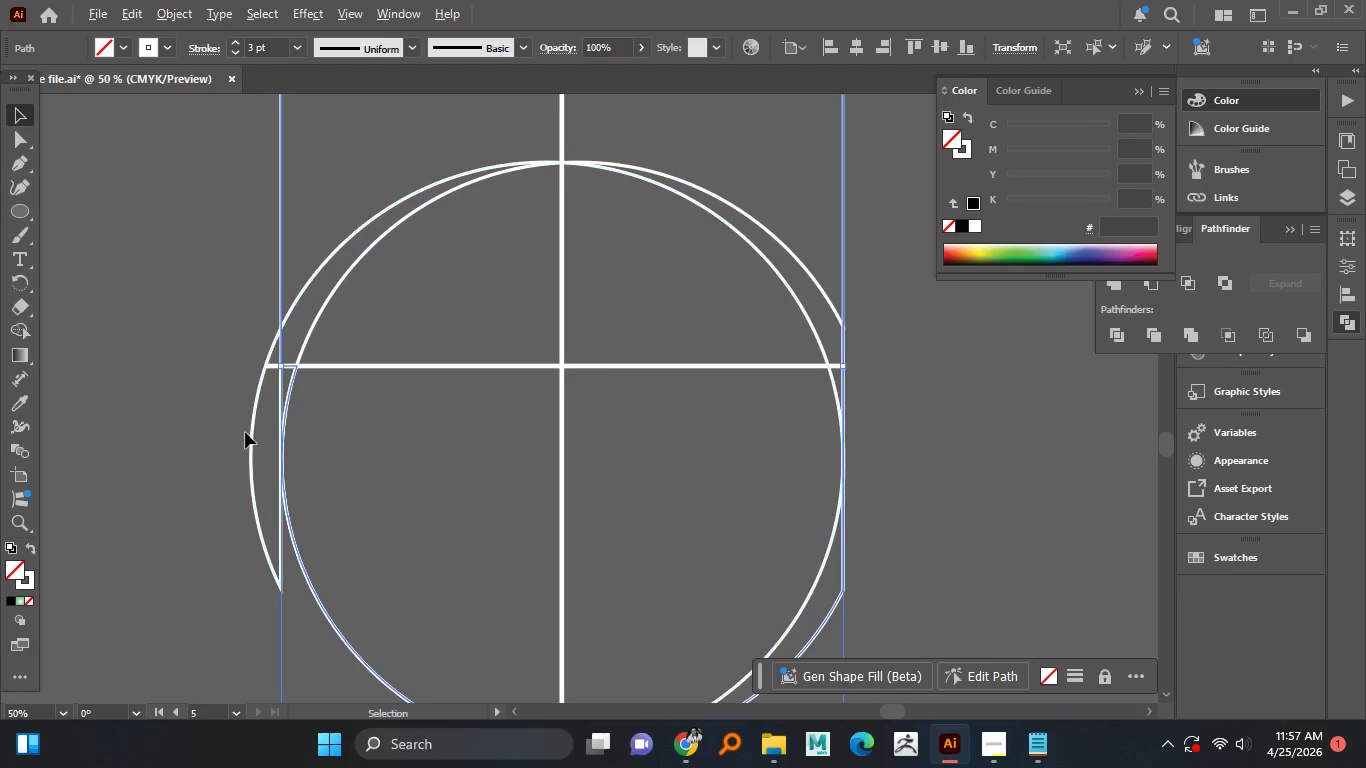 
hold_key(key=AltLeft, duration=1.5)
 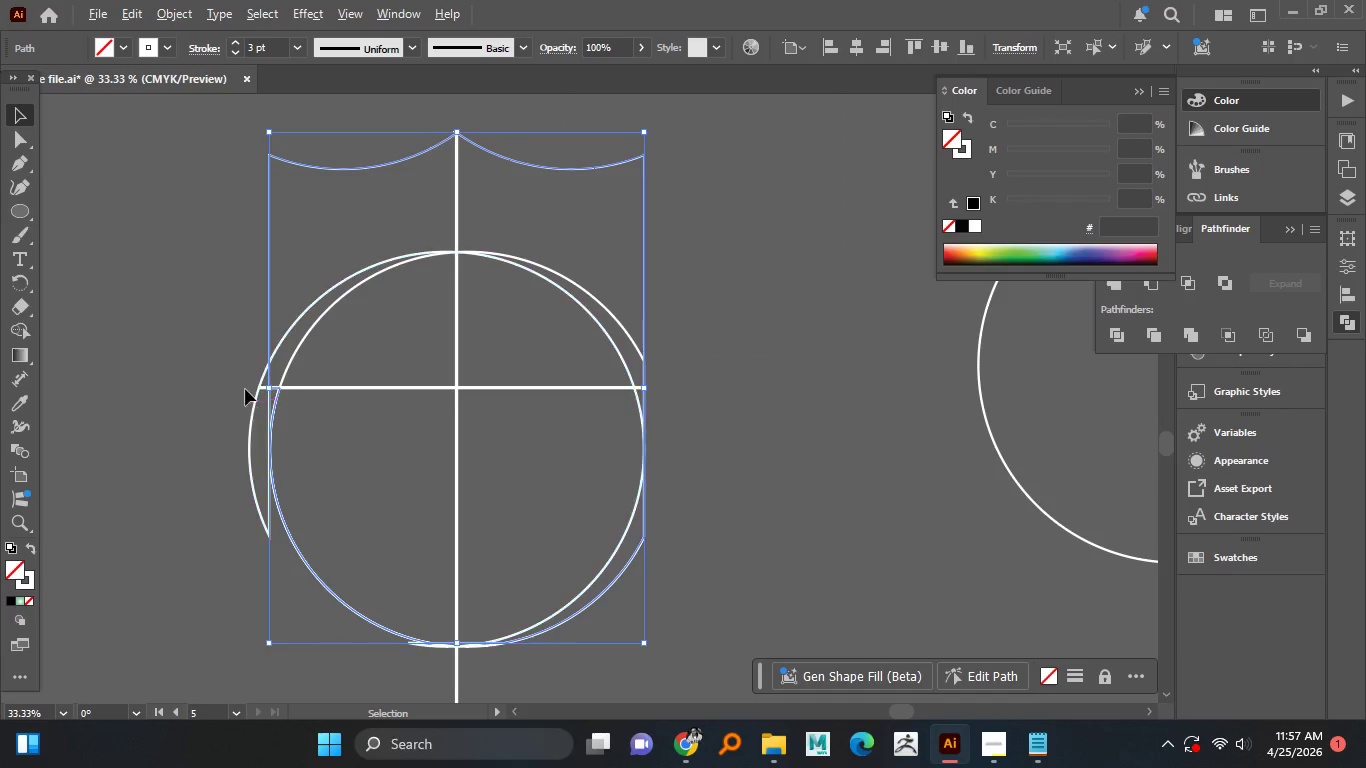 
scroll: coordinate [265, 404], scroll_direction: up, amount: 1.0
 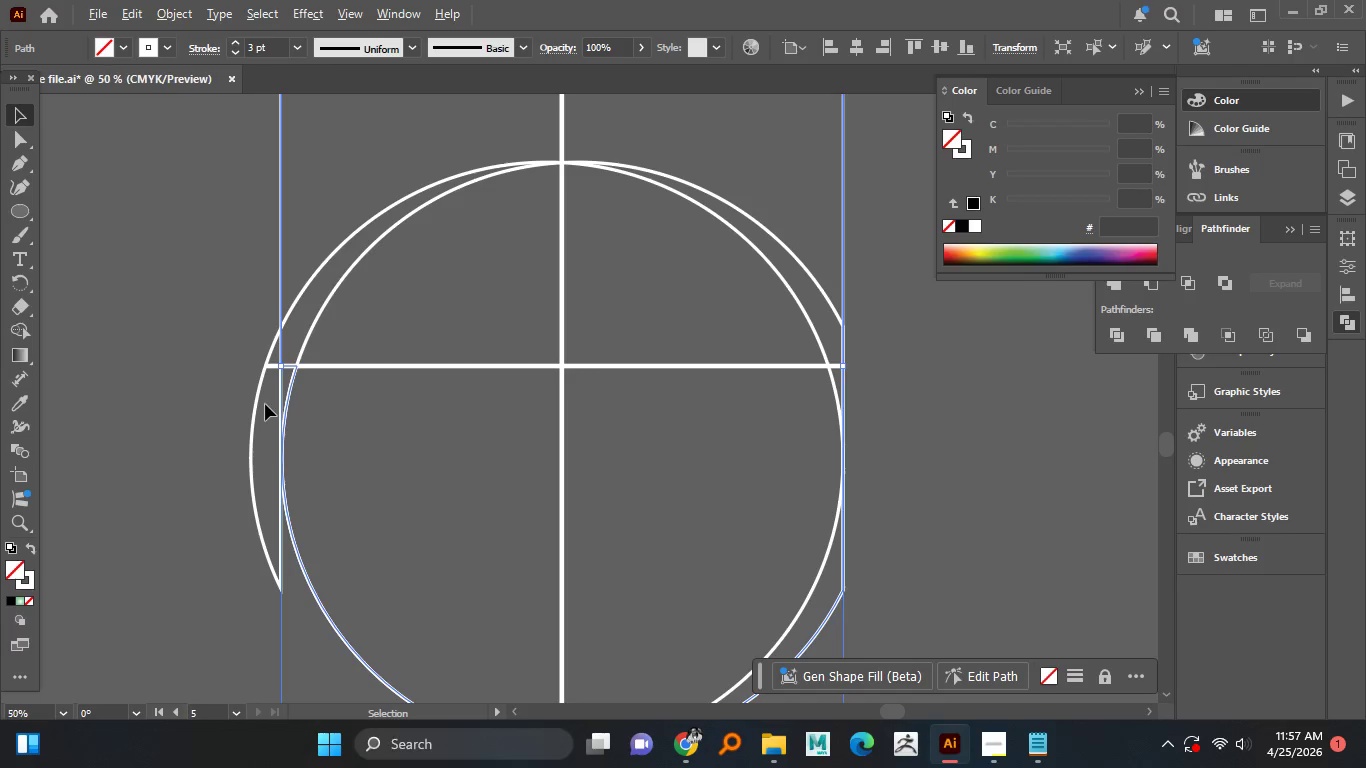 
scroll: coordinate [246, 431], scroll_direction: down, amount: 1.0
 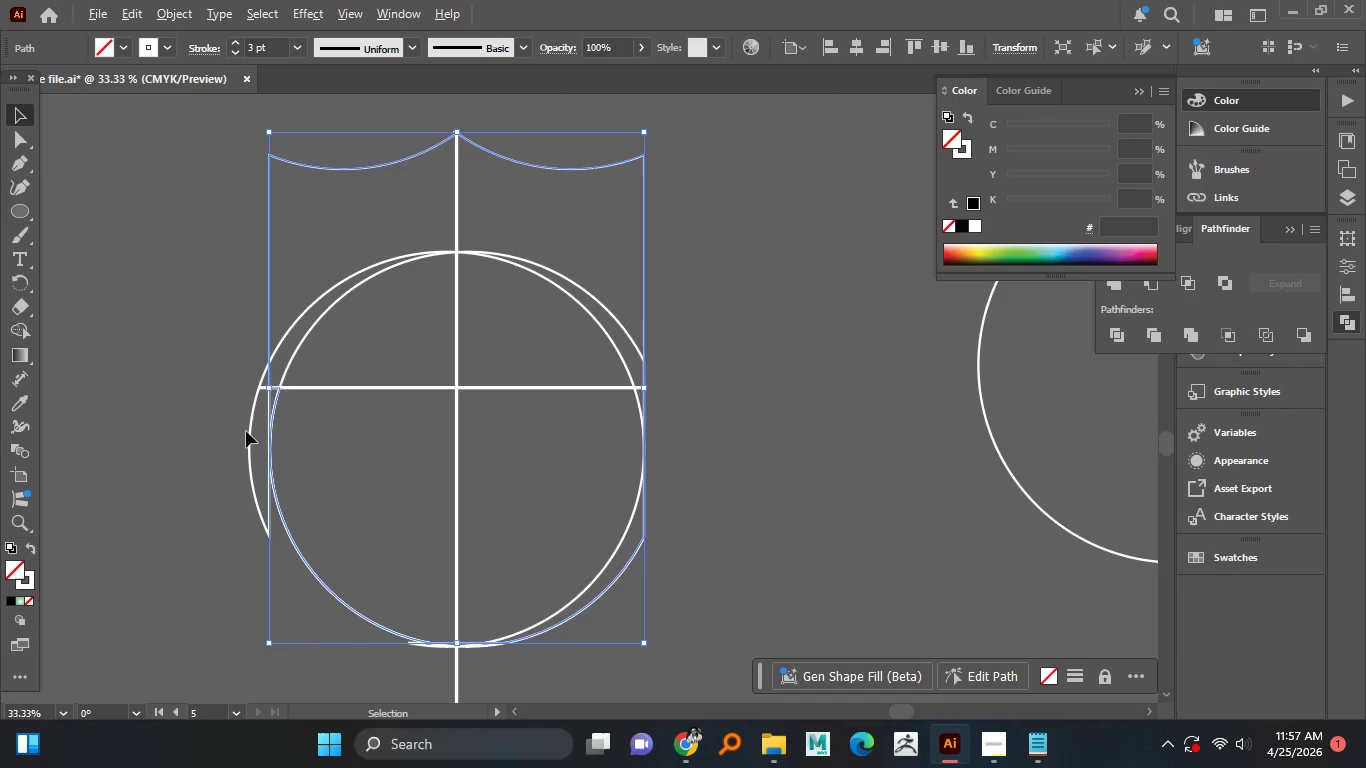 
hold_key(key=AltLeft, duration=0.58)
 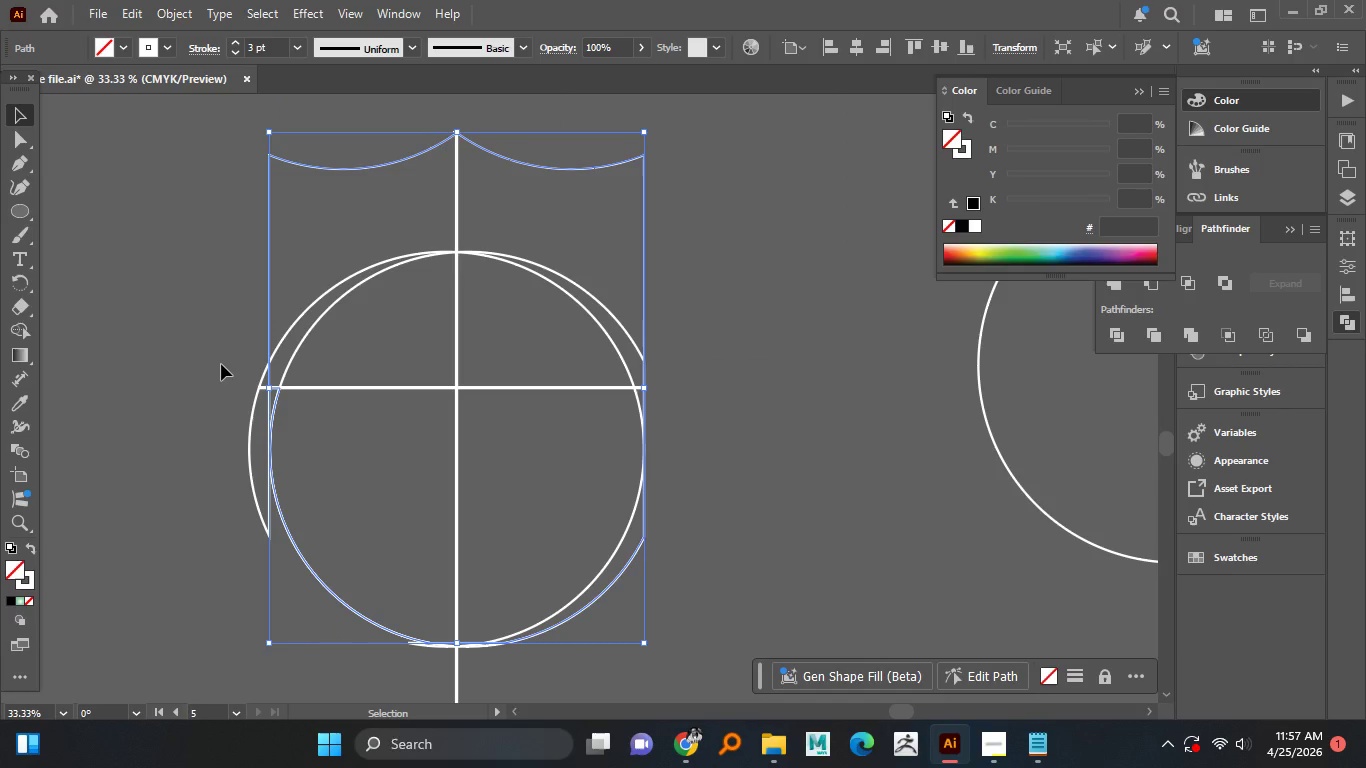 
hold_key(key=AltLeft, duration=4.67)
left_click_drag(start_coordinate=[221, 364], to_coordinate=[302, 492])
 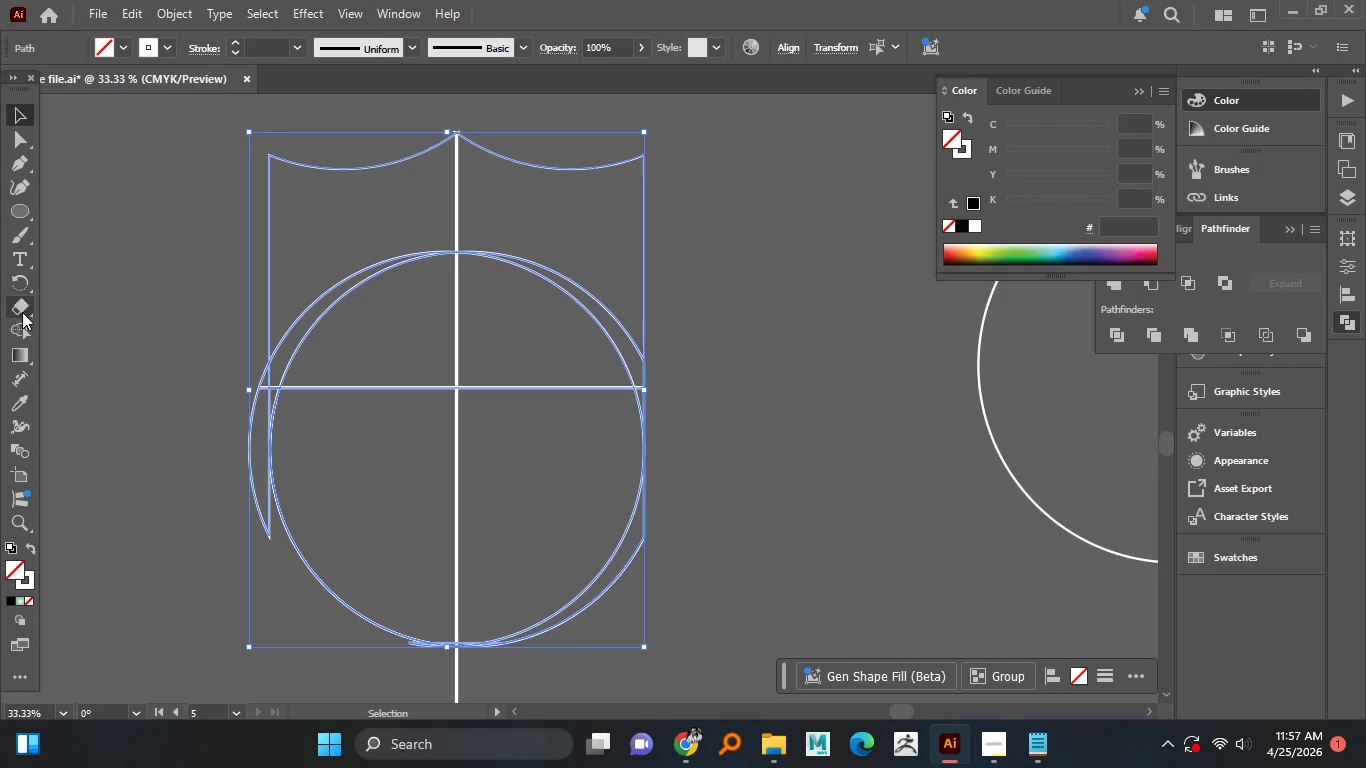 
double_click([20, 327])
 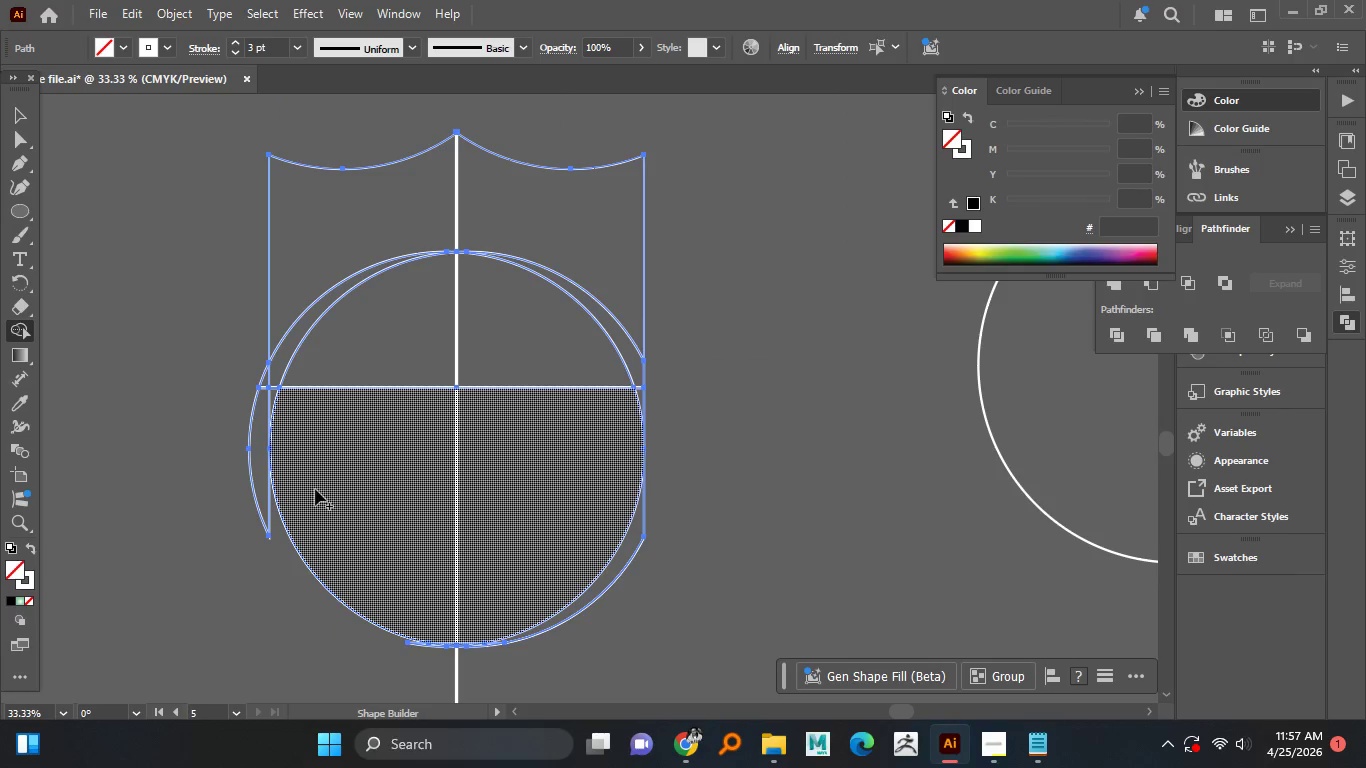 
hold_key(key=AltLeft, duration=1.52)
left_click_drag(start_coordinate=[248, 435], to_coordinate=[253, 433])
 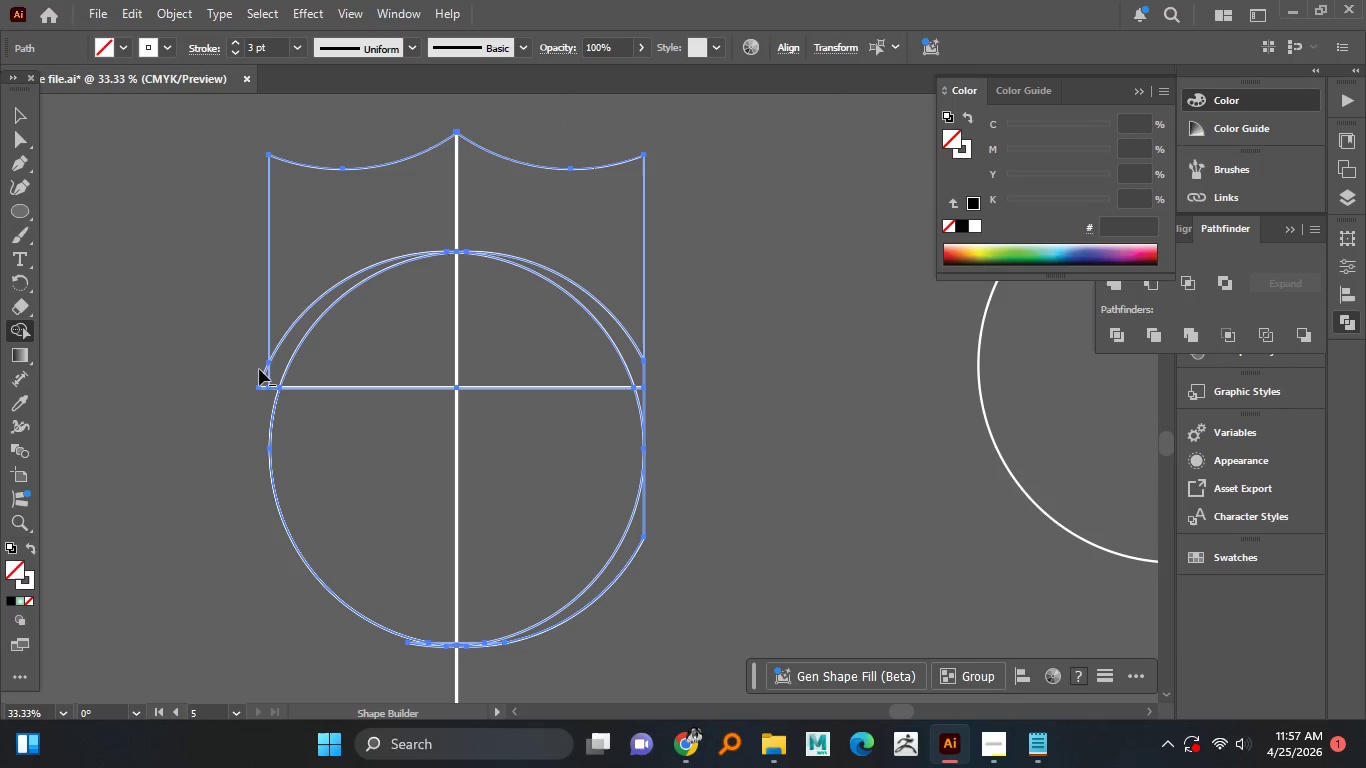 
hold_key(key=AltLeft, duration=0.7)
left_click_drag(start_coordinate=[260, 368], to_coordinate=[260, 397])
 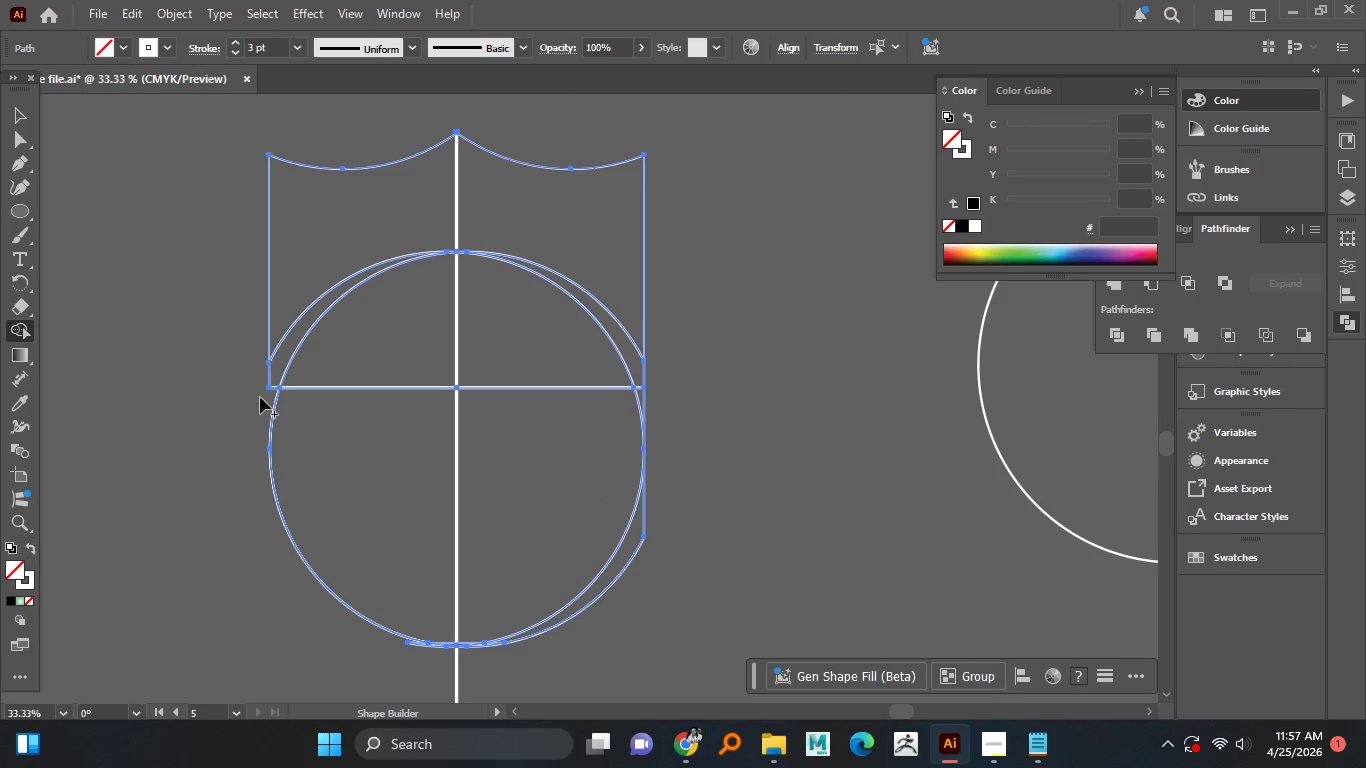 
key(Control+Z)
 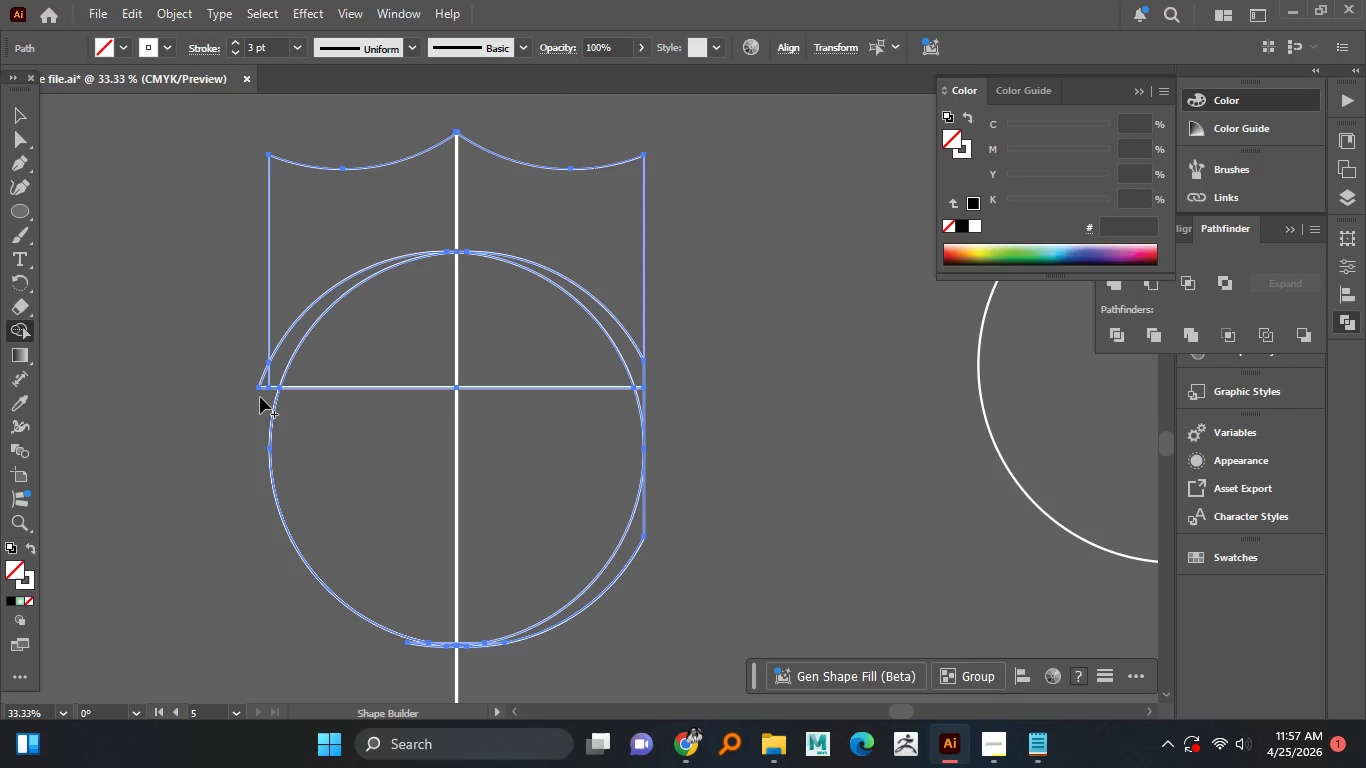 
key(Control+Z)
 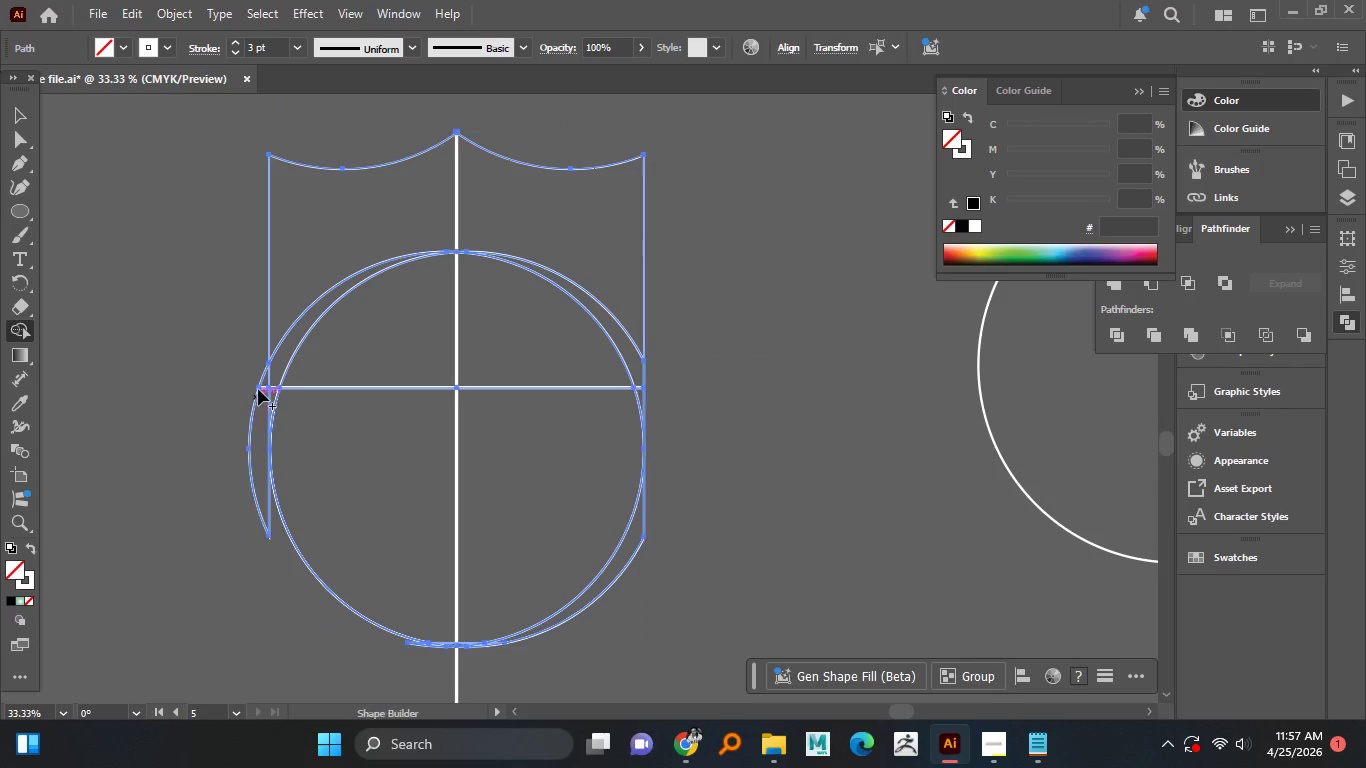 
hold_key(key=AltLeft, duration=1.5)
scroll: coordinate [259, 384], scroll_direction: up, amount: 2.0
 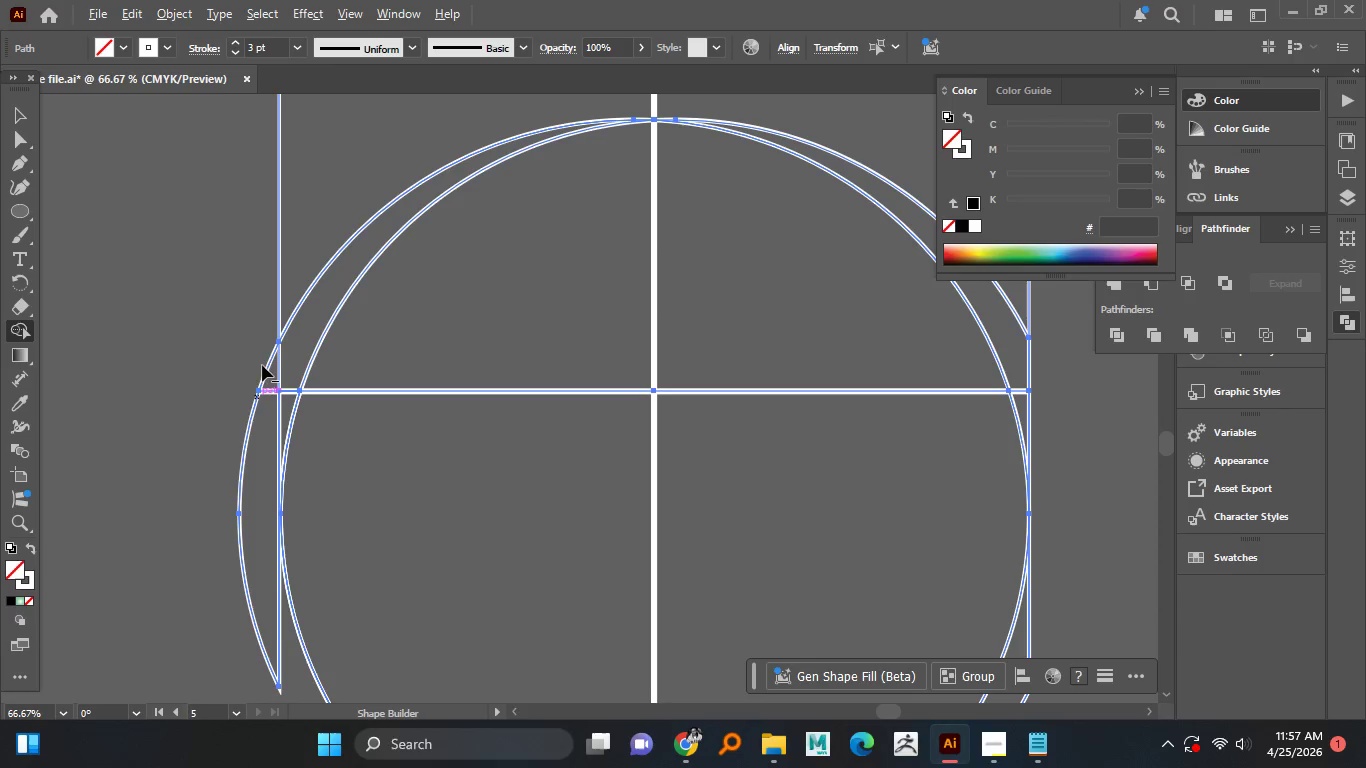 
left_click_drag(start_coordinate=[264, 364], to_coordinate=[271, 395])
 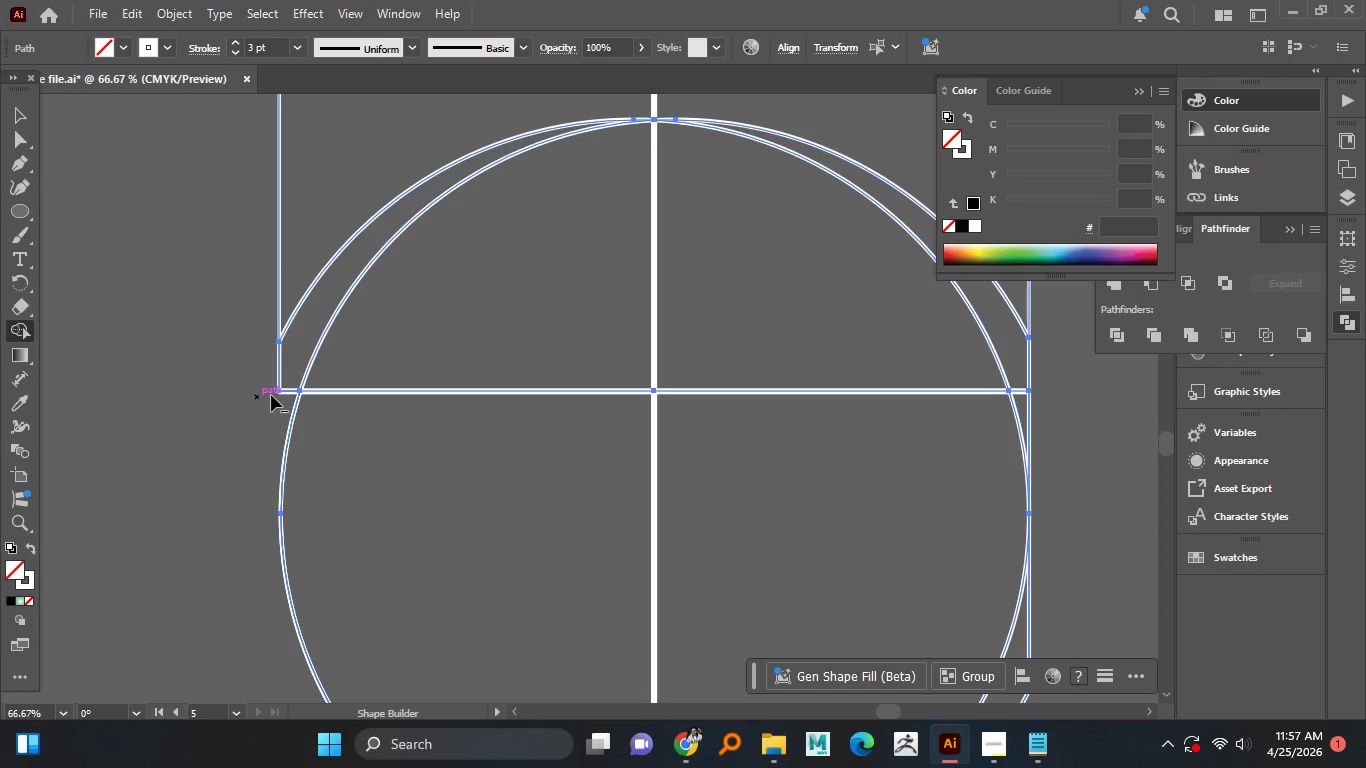 
key(Alt+AltLeft)
 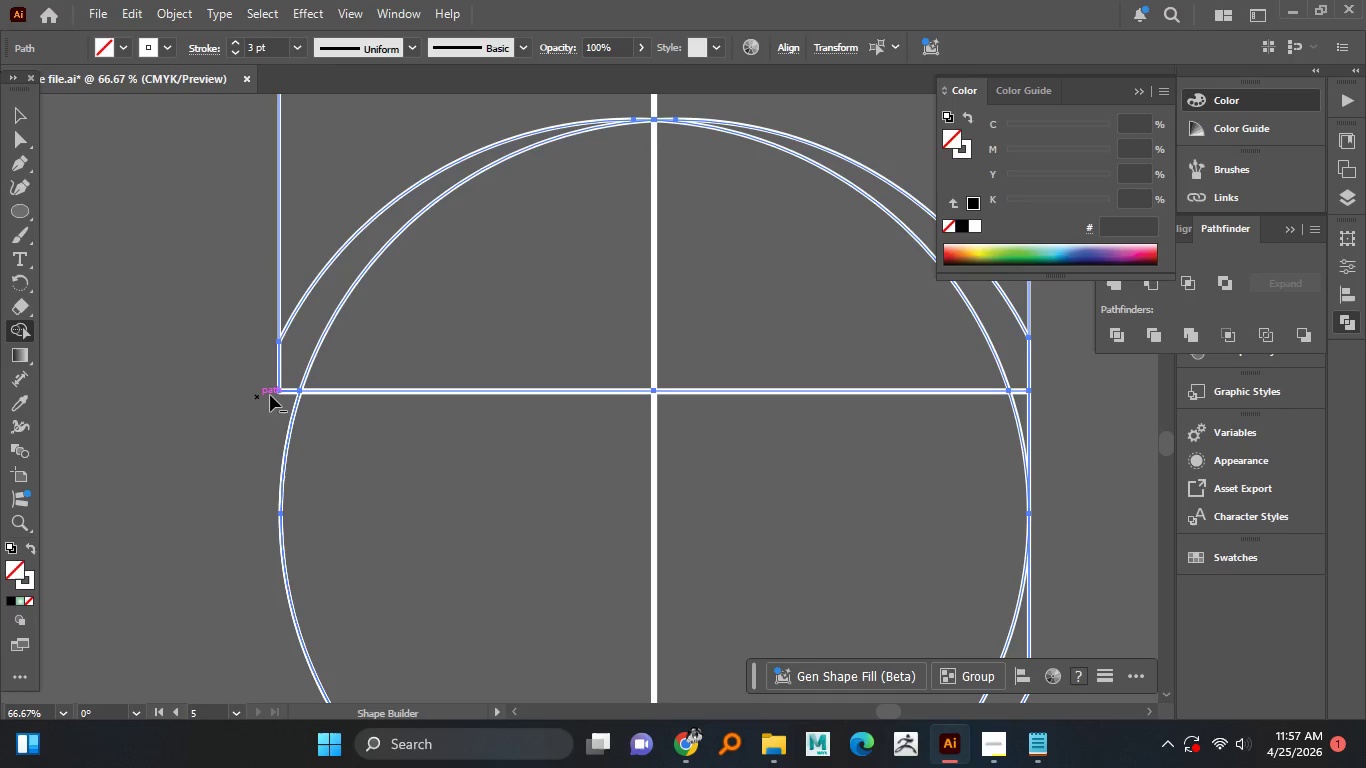 
key(Alt+AltLeft)
 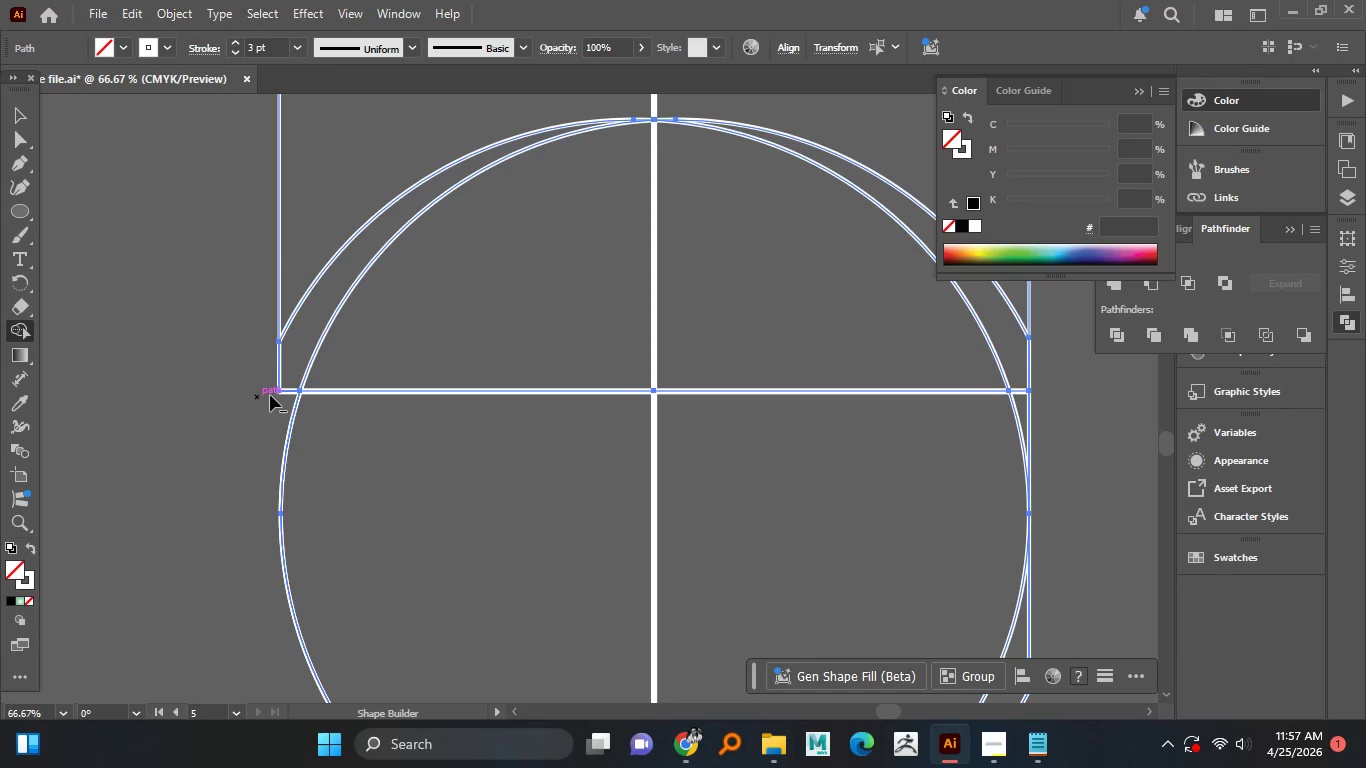 
key(Alt+AltLeft)
 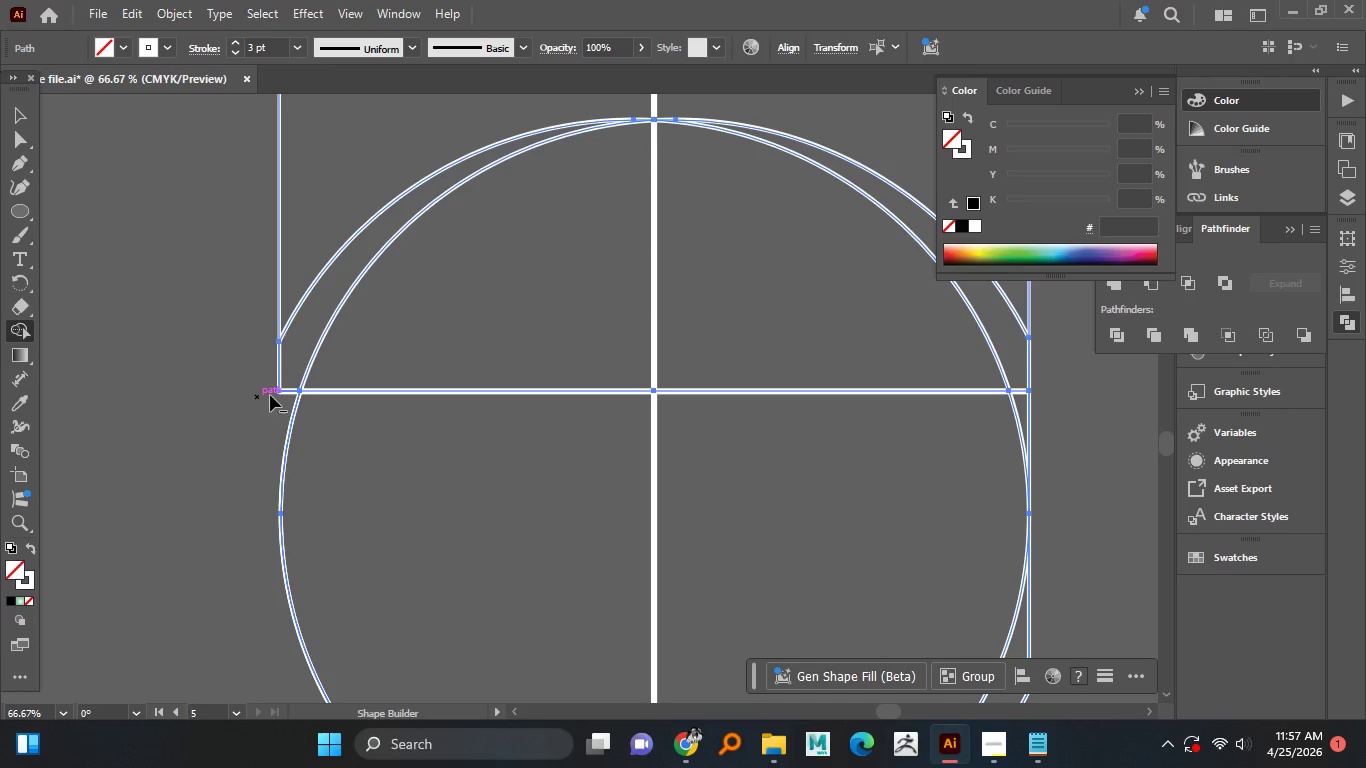 
key(Alt+AltLeft)
 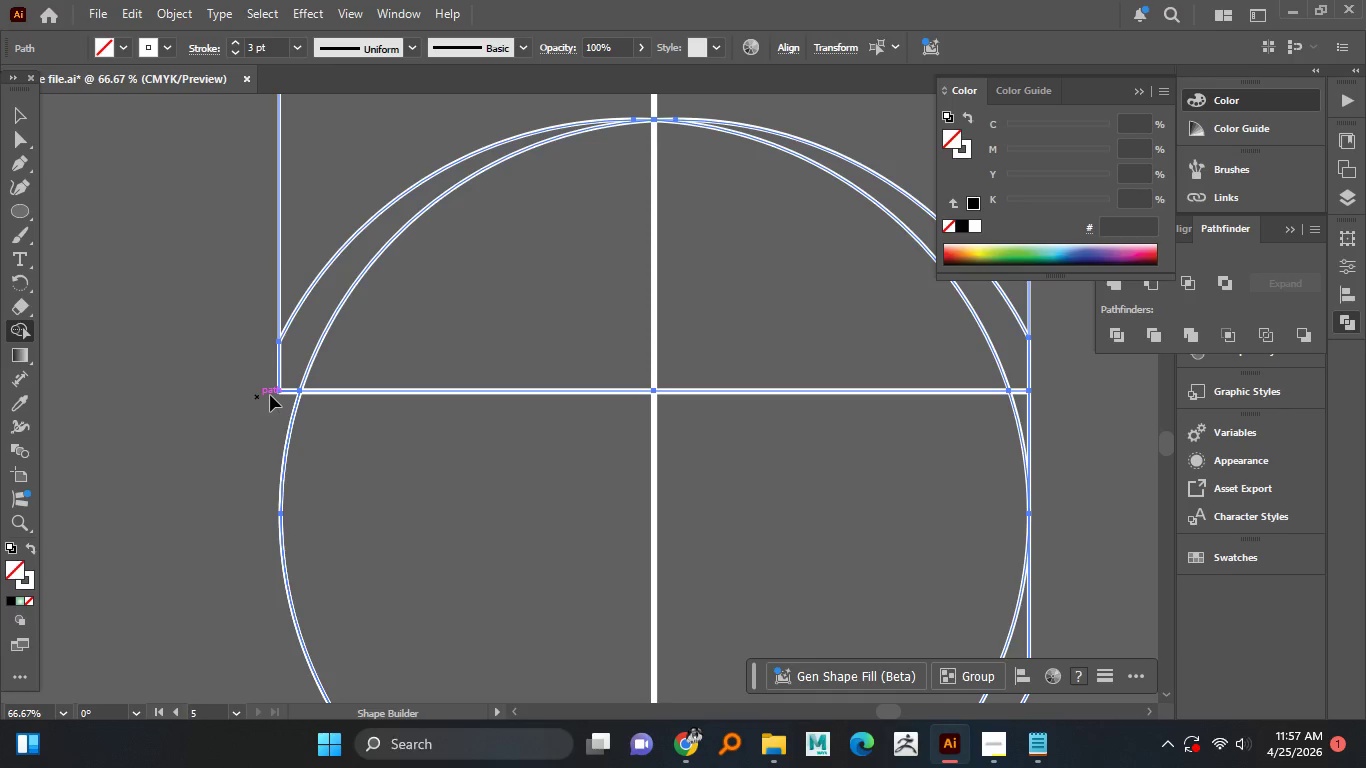 
hold_key(key=ControlLeft, duration=1.06)
 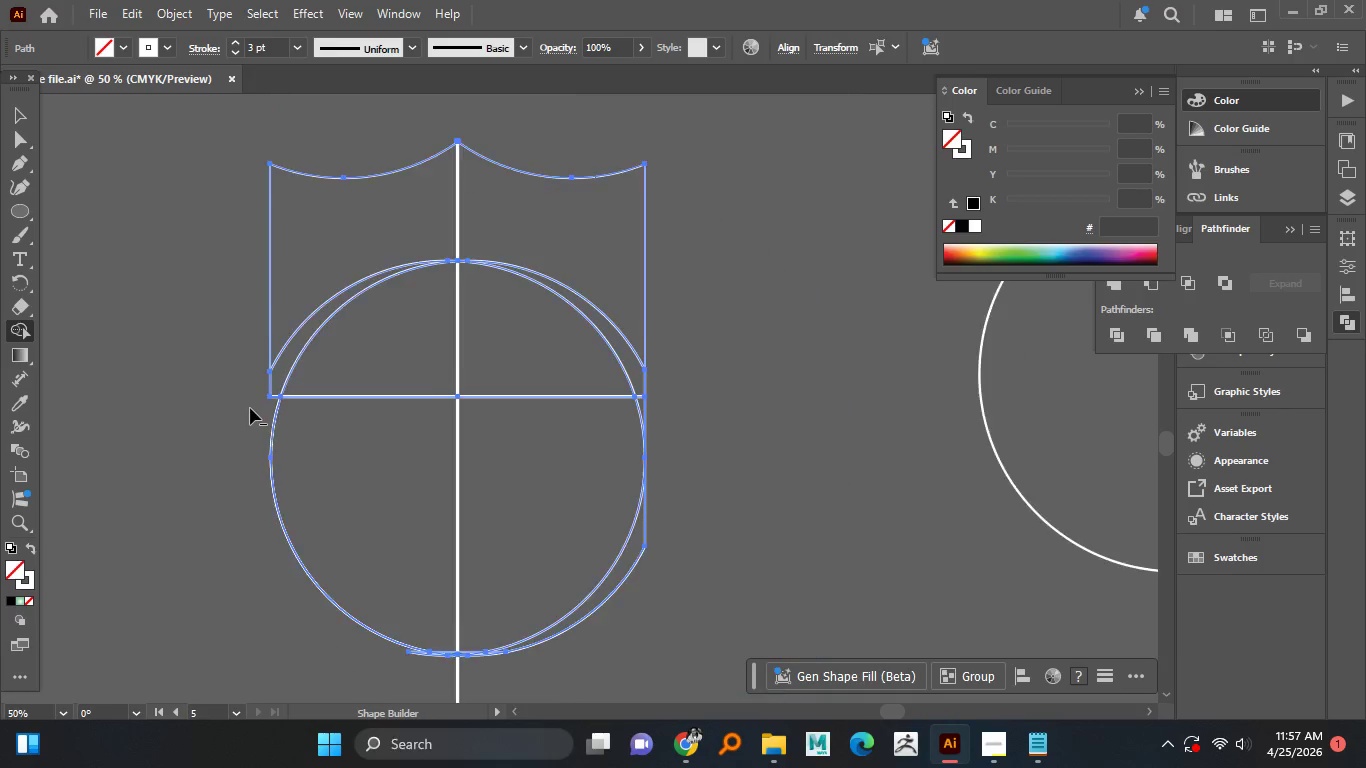 
hold_key(key=AltLeft, duration=1.53)
scroll: coordinate [258, 404], scroll_direction: down, amount: 2.0
 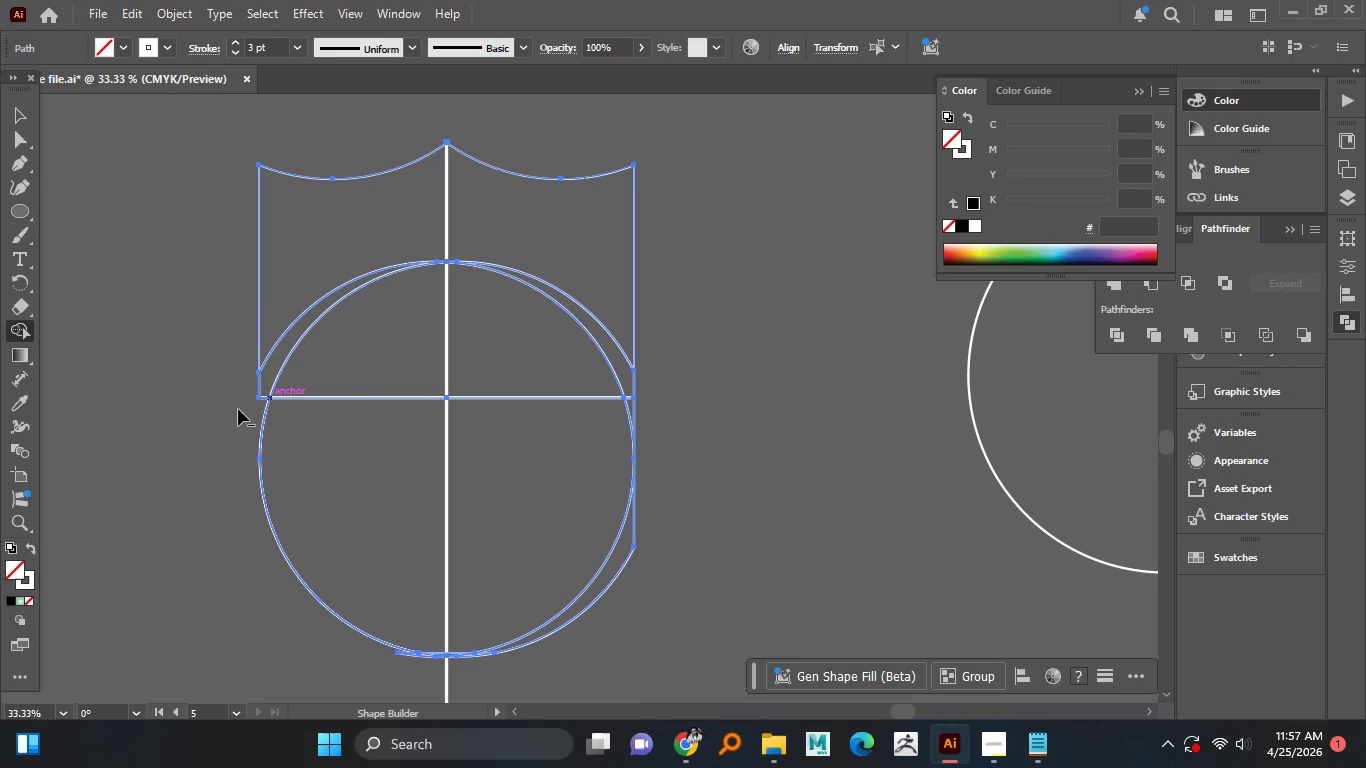 
hold_key(key=AltLeft, duration=1.5)
 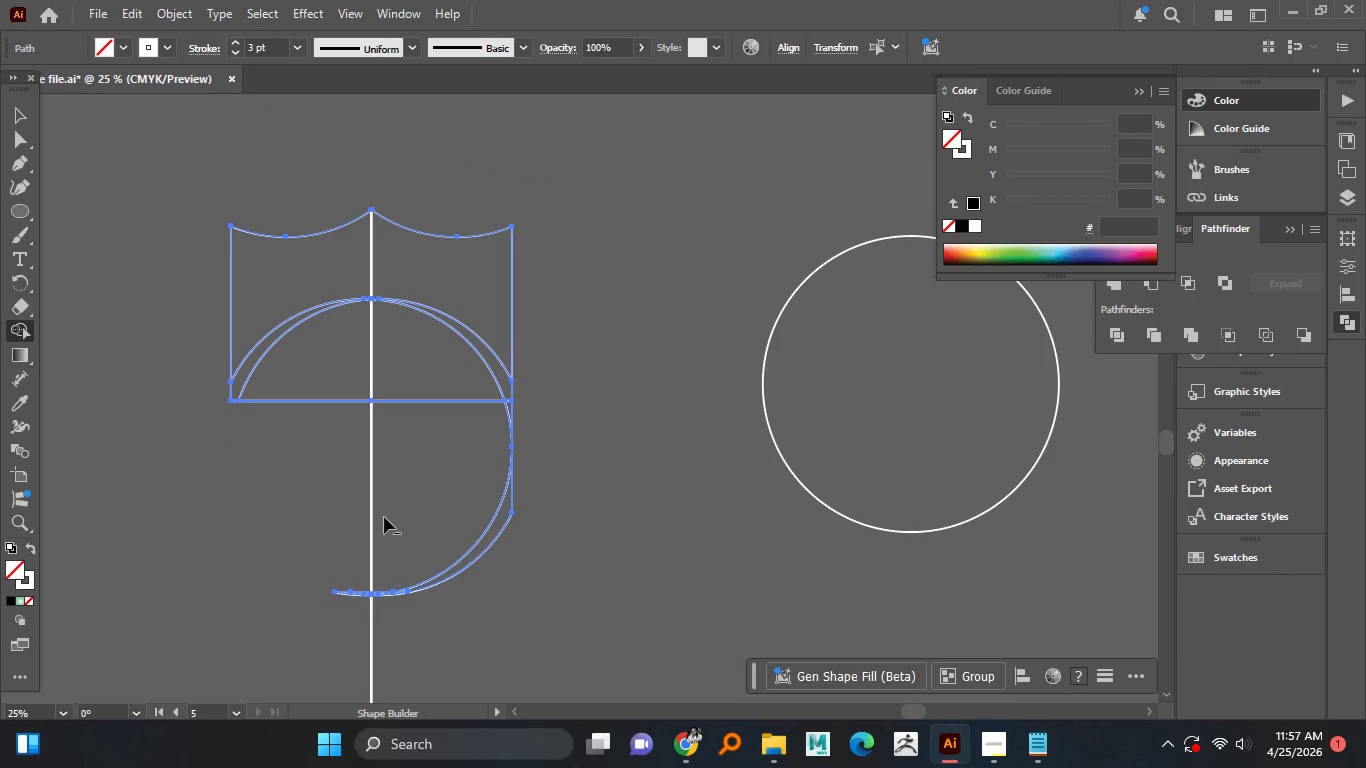 
scroll: coordinate [238, 409], scroll_direction: down, amount: 1.0
 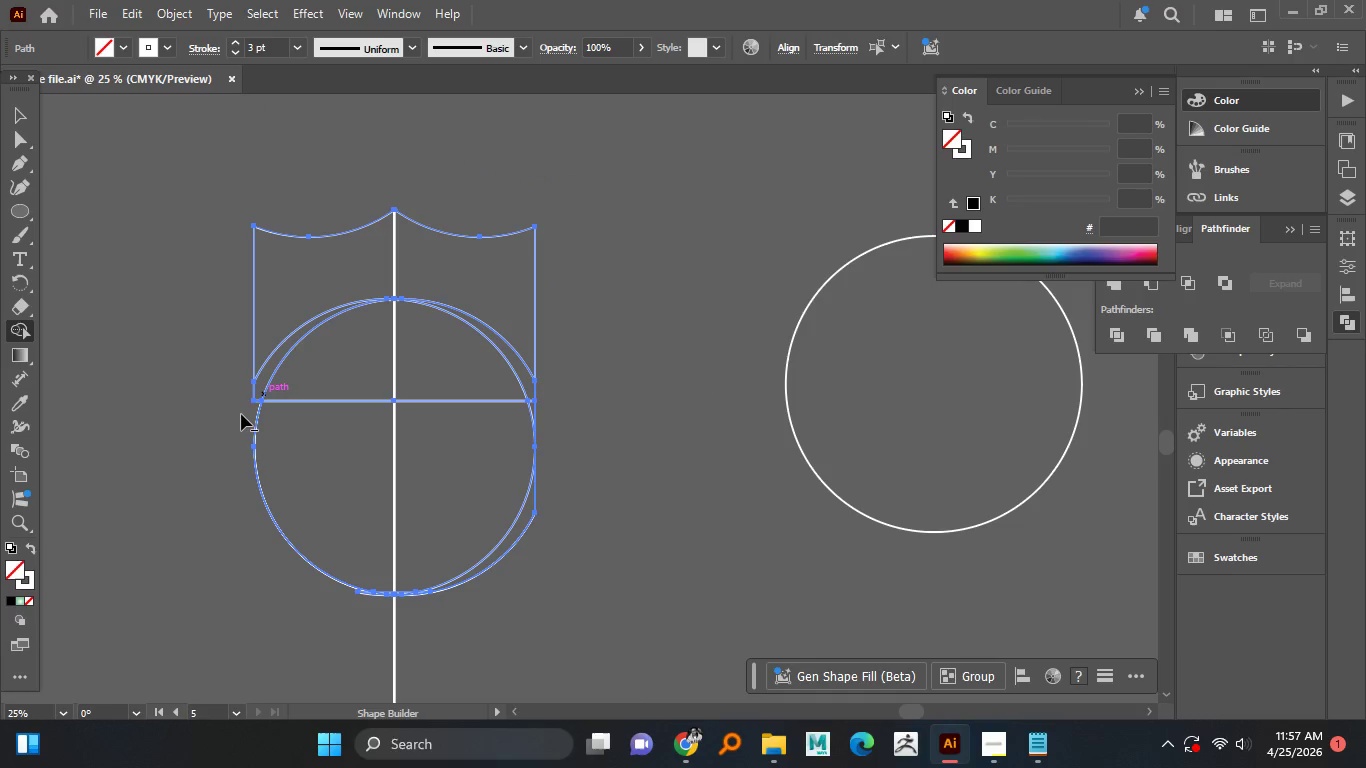 
left_click_drag(start_coordinate=[216, 460], to_coordinate=[246, 459])
 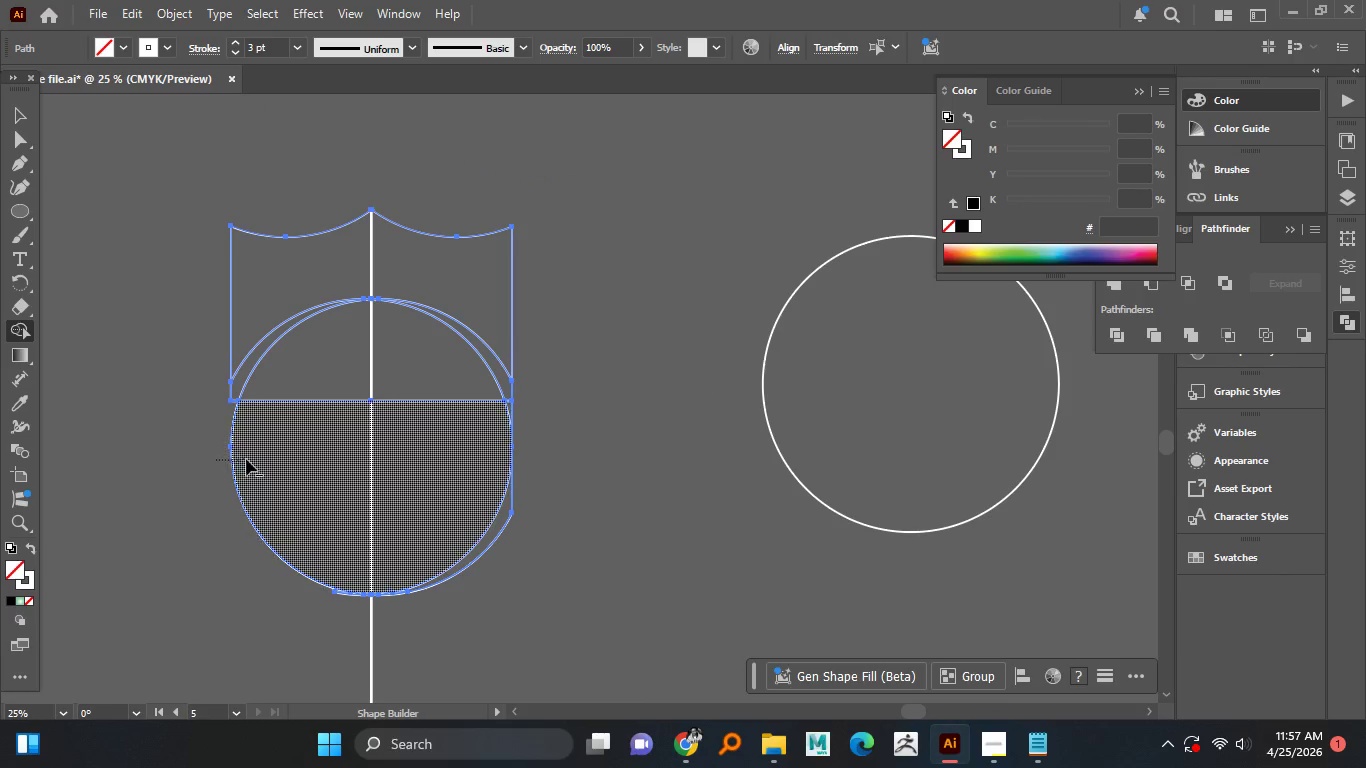 
hold_key(key=AltLeft, duration=1.5)
left_click_drag(start_coordinate=[445, 545], to_coordinate=[450, 605])
 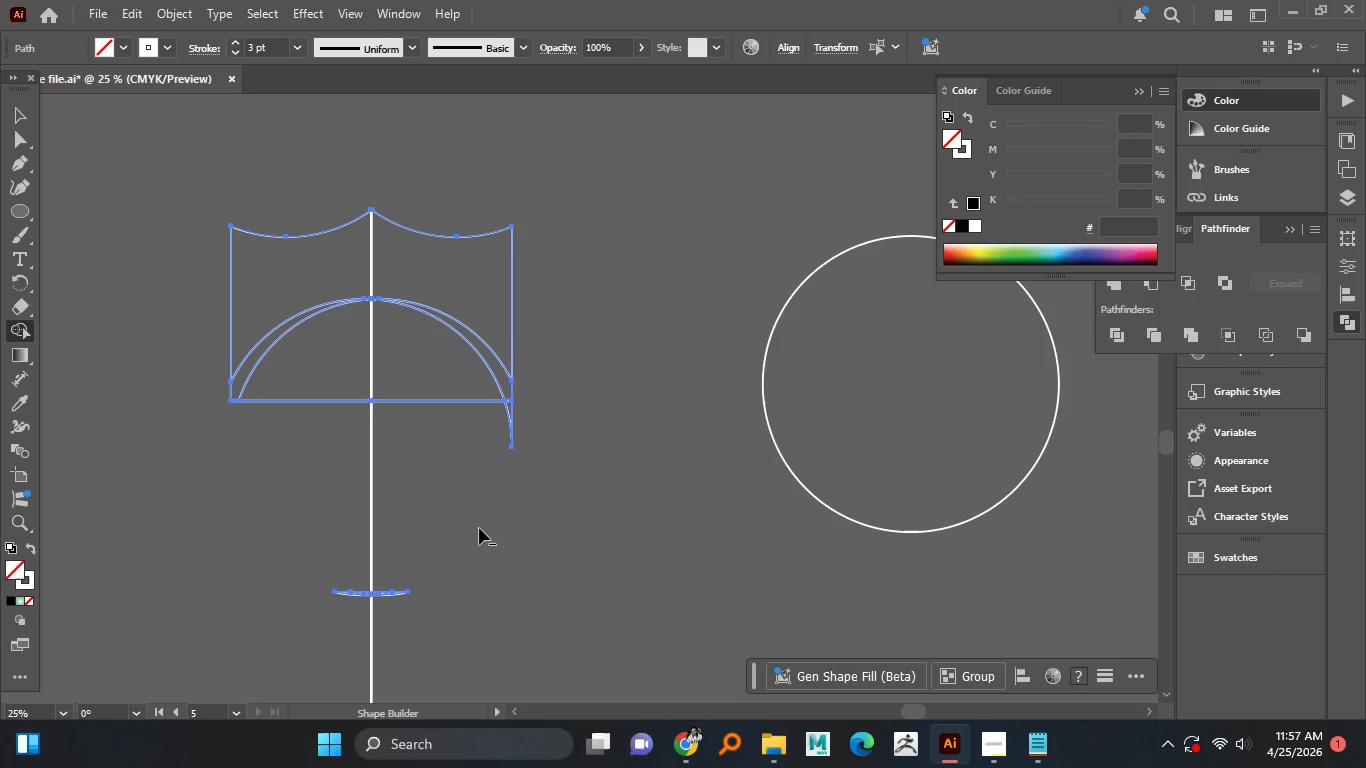 
hold_key(key=AltLeft, duration=1.5)
left_click_drag(start_coordinate=[504, 423], to_coordinate=[551, 415])
 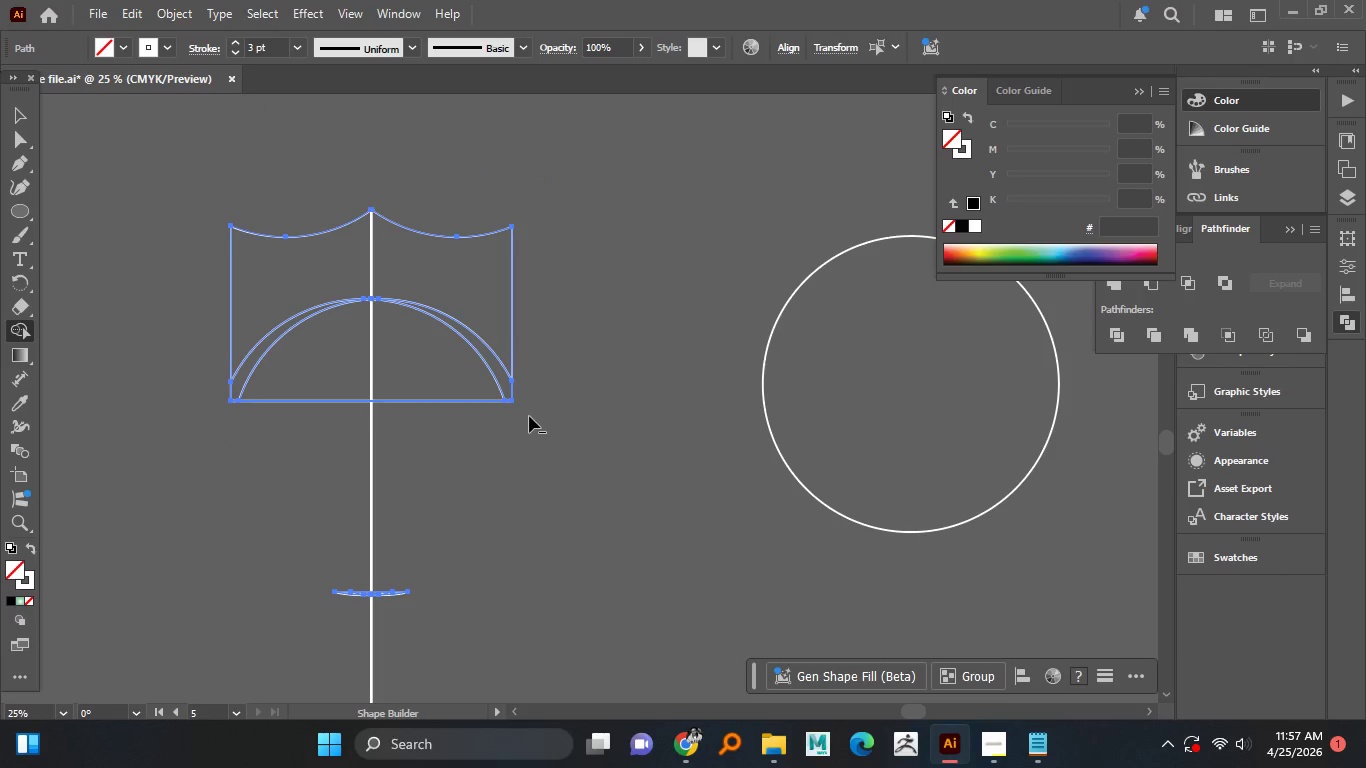 
hold_key(key=AltLeft, duration=1.5)
left_click_drag(start_coordinate=[447, 392], to_coordinate=[447, 424])
 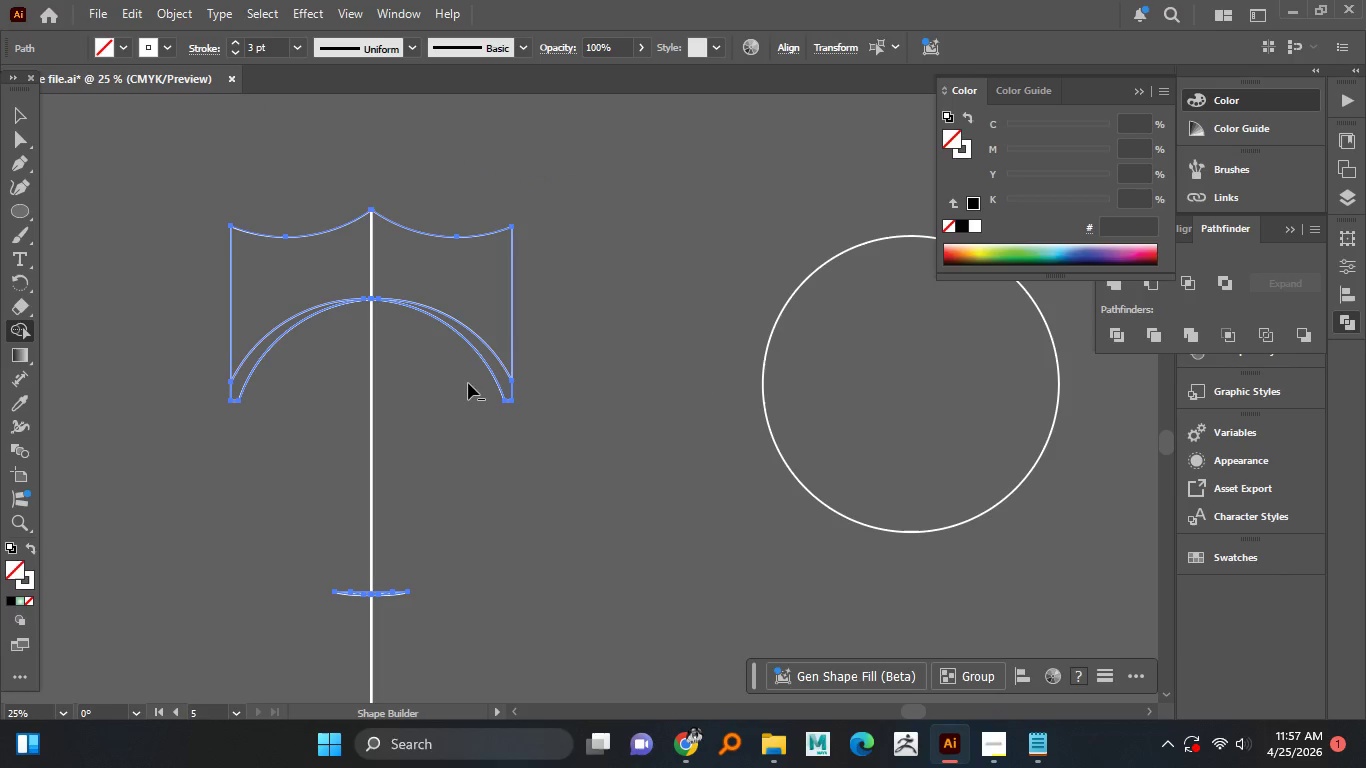 
hold_key(key=AltLeft, duration=0.94)
left_click_drag(start_coordinate=[470, 328], to_coordinate=[471, 320])
 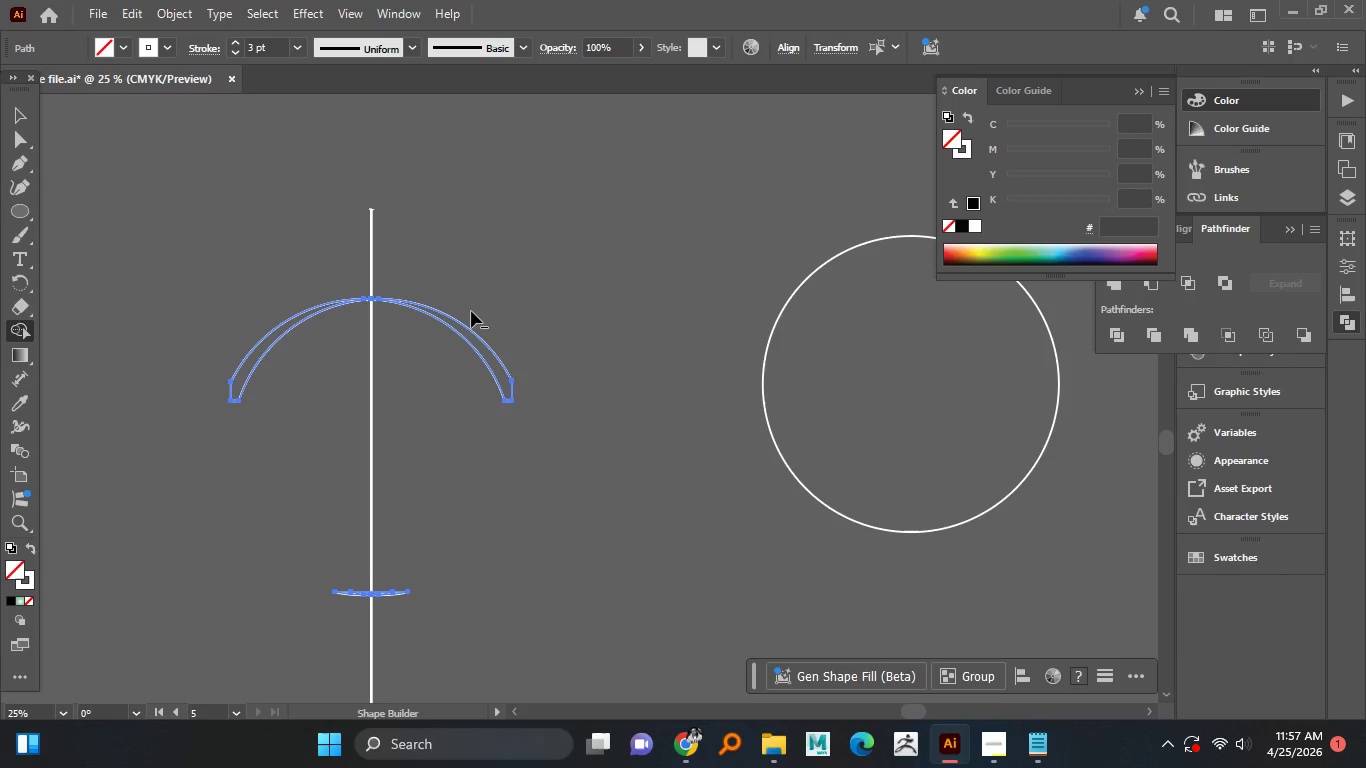 
left_click_drag(start_coordinate=[471, 311], to_coordinate=[468, 321])
 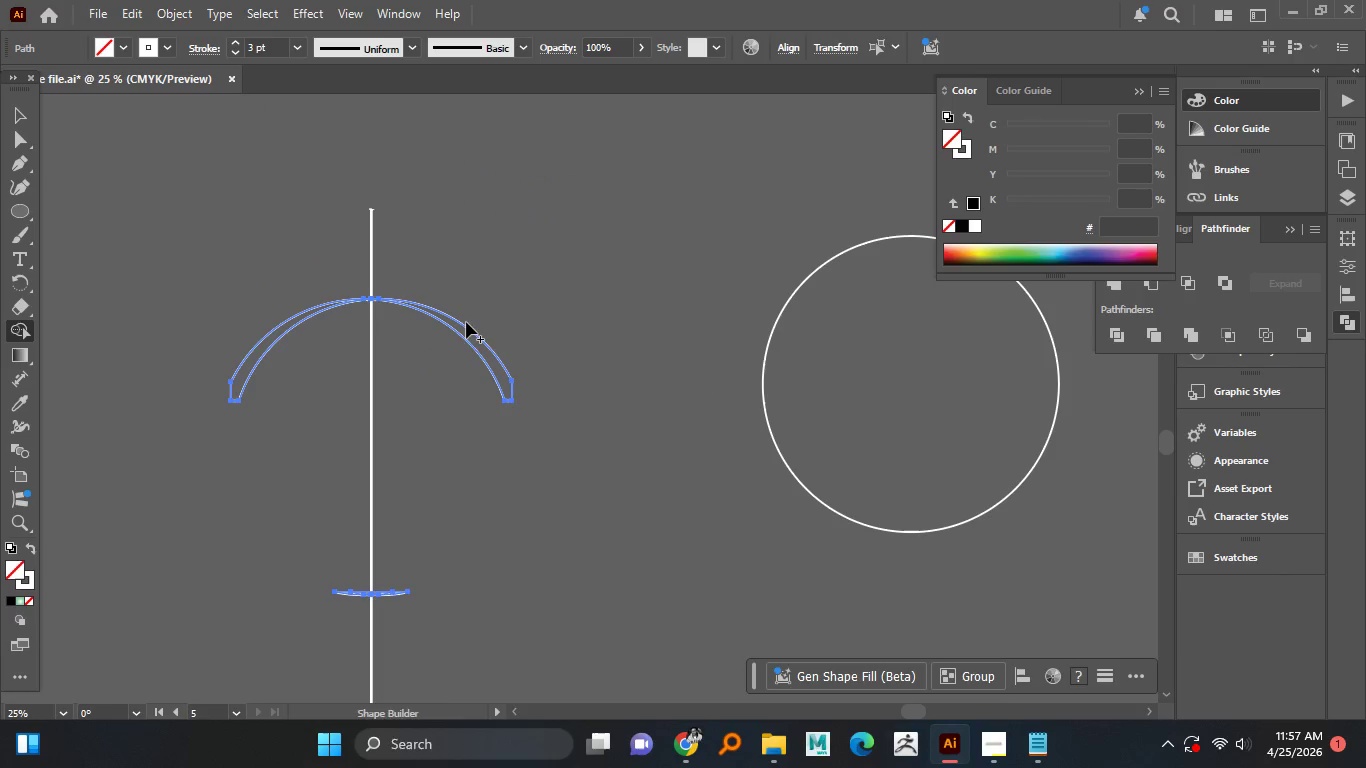 
key(Control+Z)
 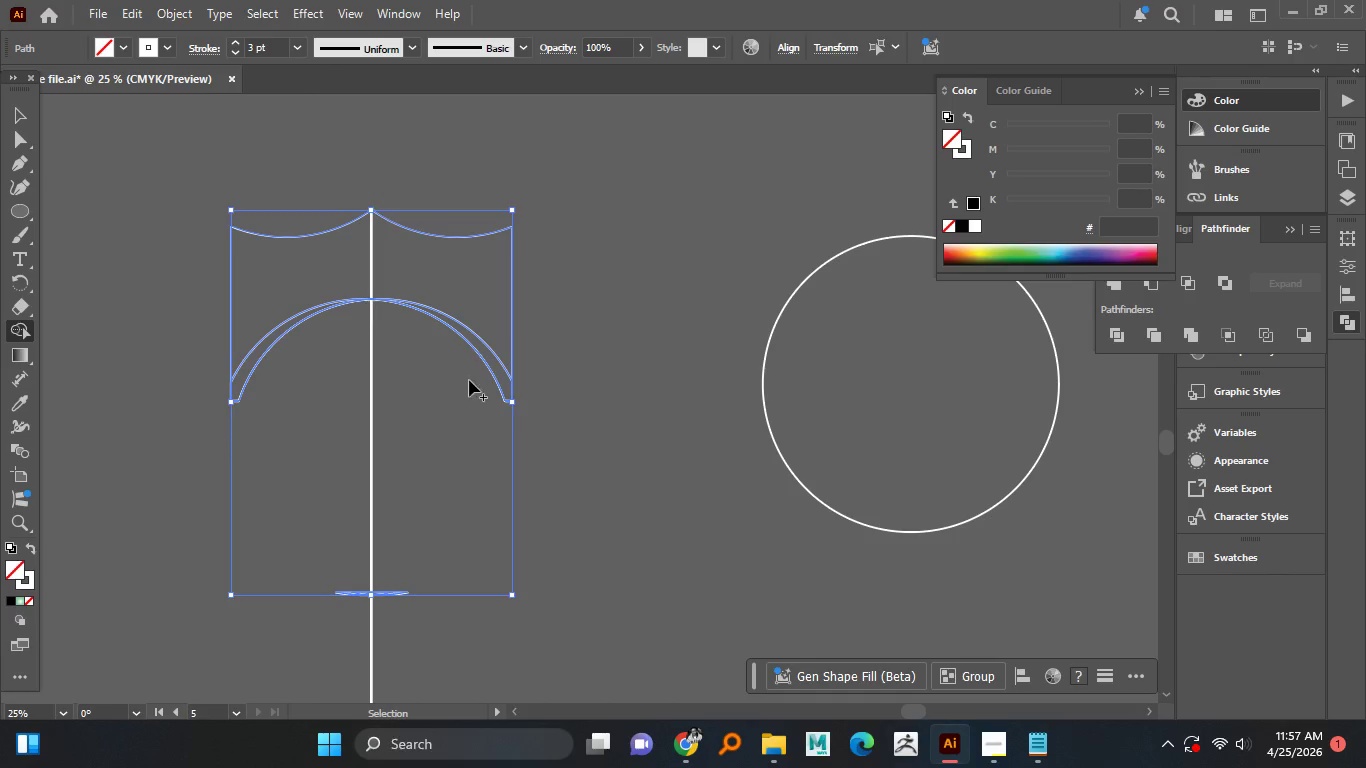 
hold_key(key=AltLeft, duration=0.86)
left_click_drag(start_coordinate=[469, 389], to_coordinate=[484, 318])
 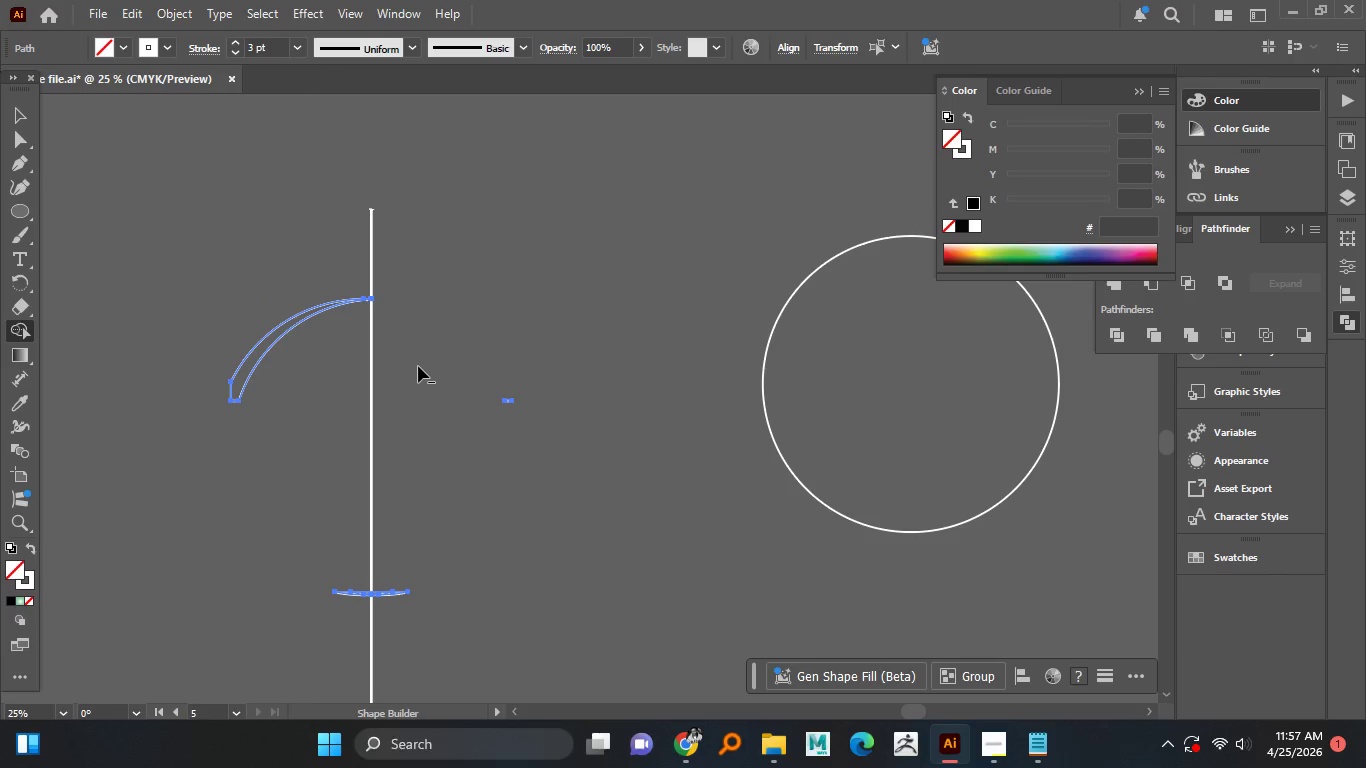 
key(Control+Z)
 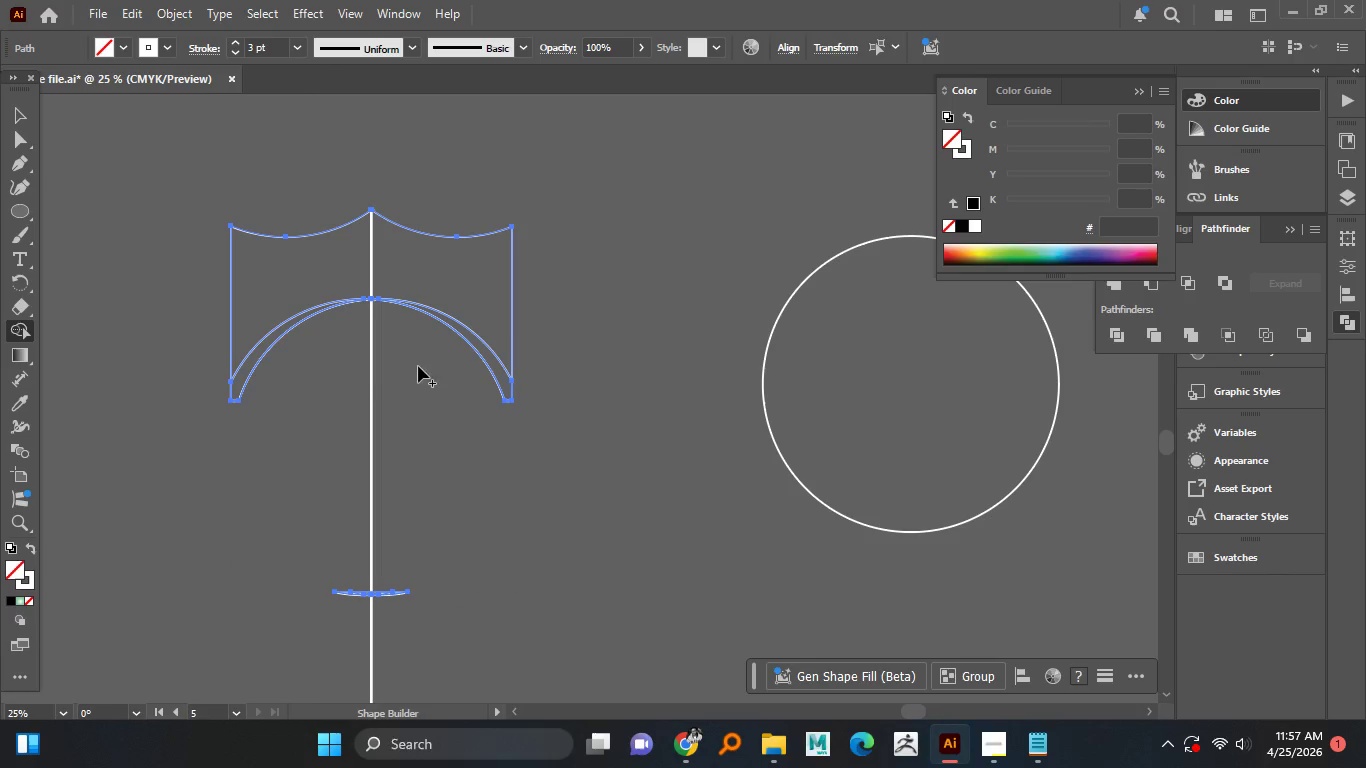 
hold_key(key=AltLeft, duration=1.52)
left_click_drag(start_coordinate=[517, 400], to_coordinate=[486, 400])
 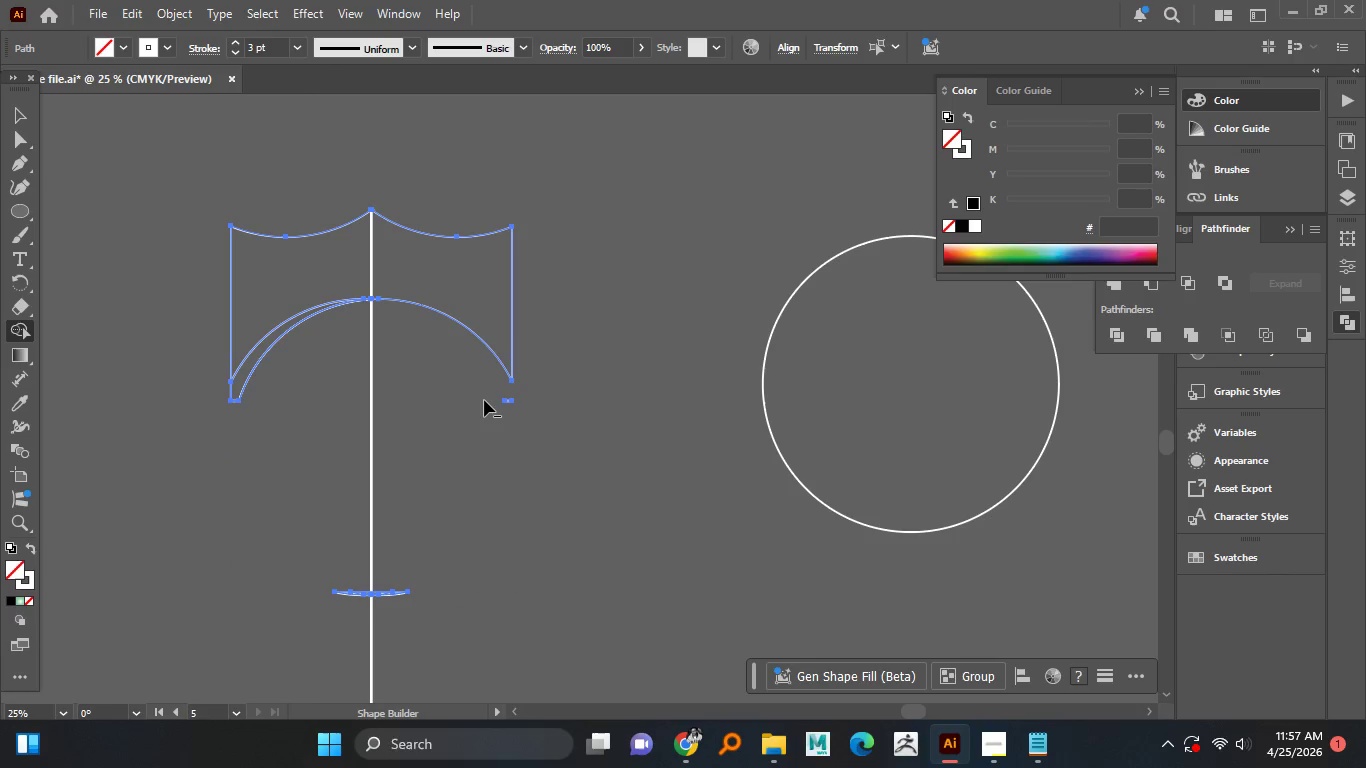 
hold_key(key=AltLeft, duration=1.5)
left_click_drag(start_coordinate=[504, 394], to_coordinate=[511, 403])
 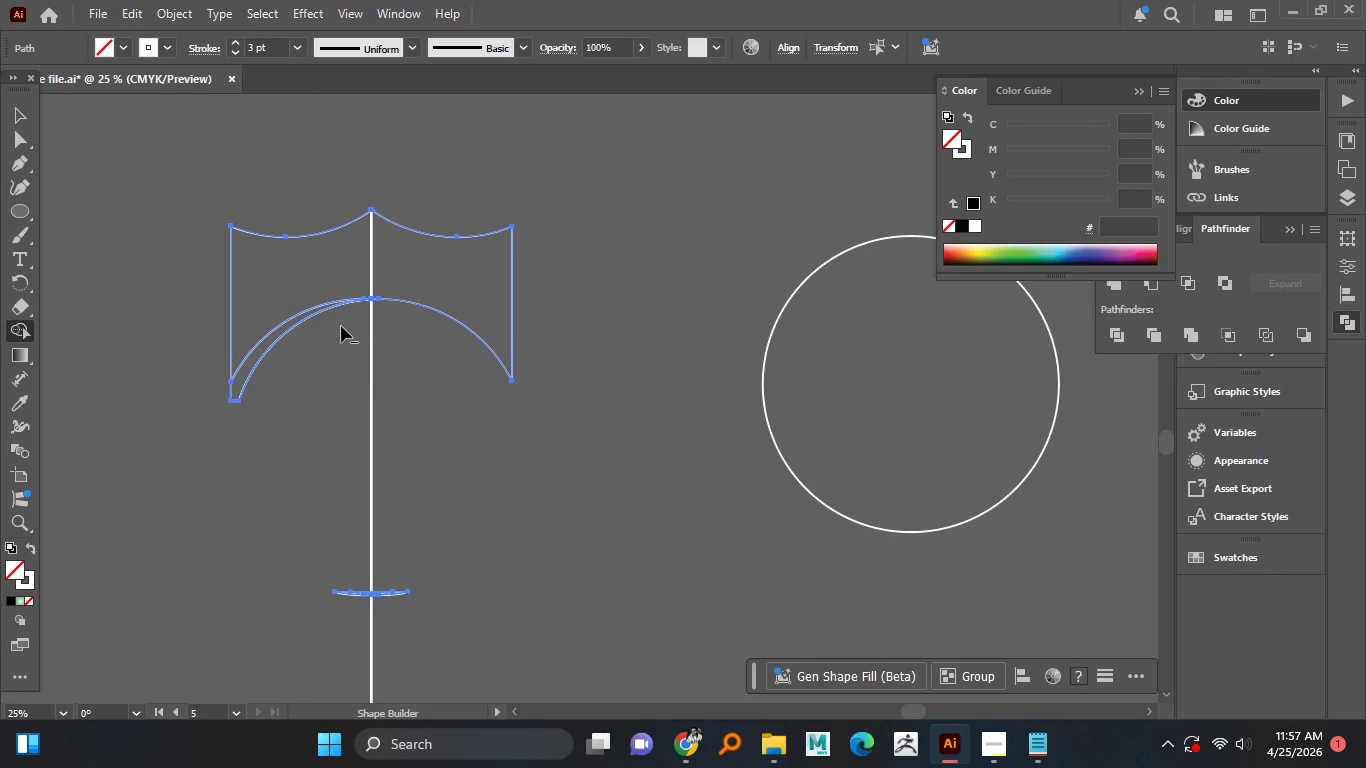 
hold_key(key=AltLeft, duration=1.52)
left_click_drag(start_coordinate=[291, 326], to_coordinate=[299, 346])
 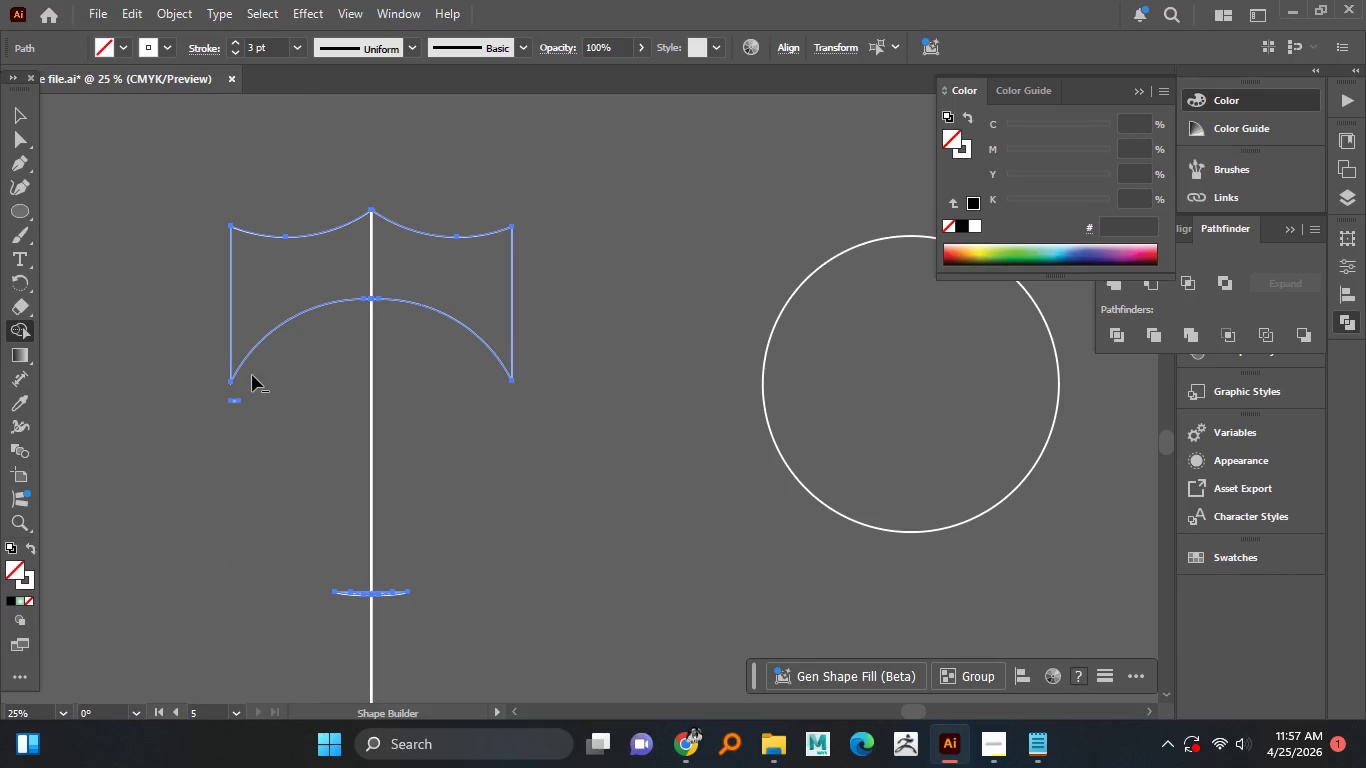 
hold_key(key=AltLeft, duration=1.5)
left_click_drag(start_coordinate=[251, 377], to_coordinate=[232, 426])
 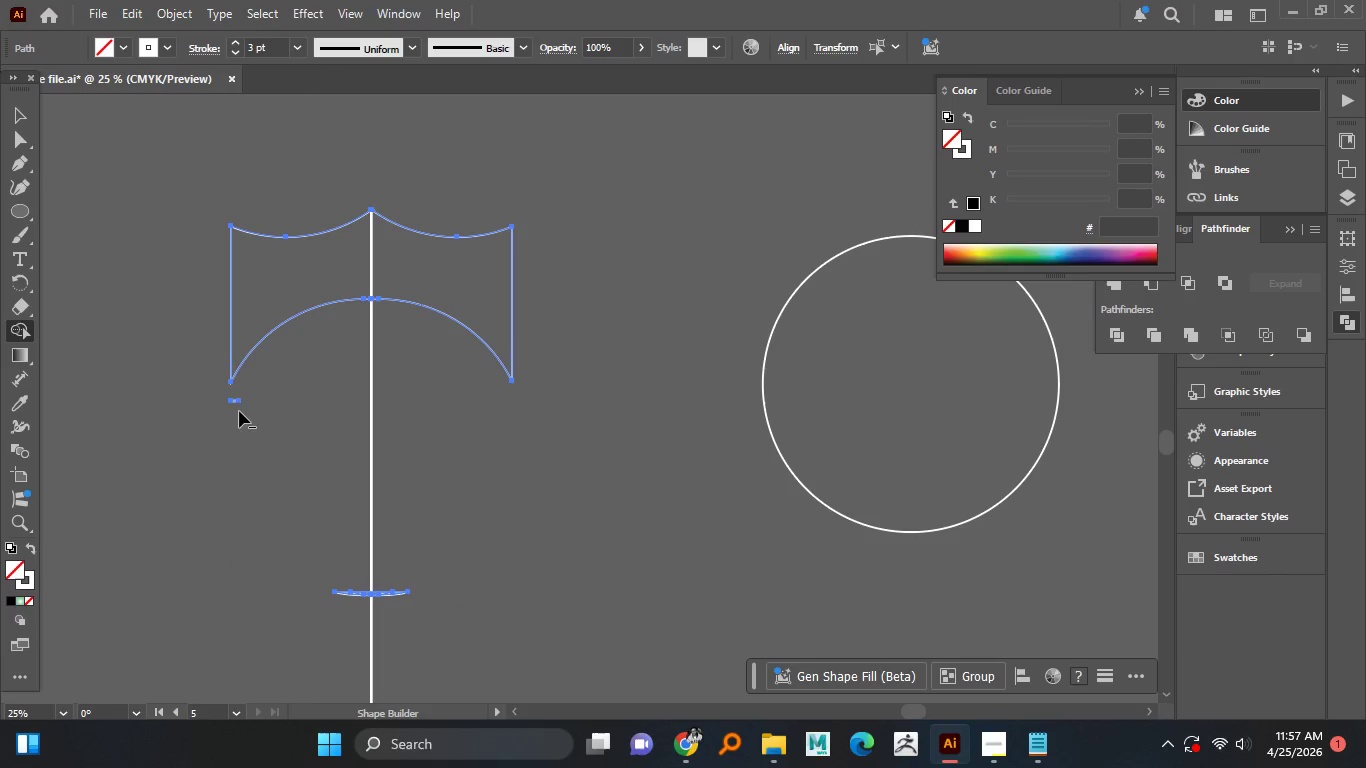 
left_click_drag(start_coordinate=[239, 411], to_coordinate=[247, 394])
 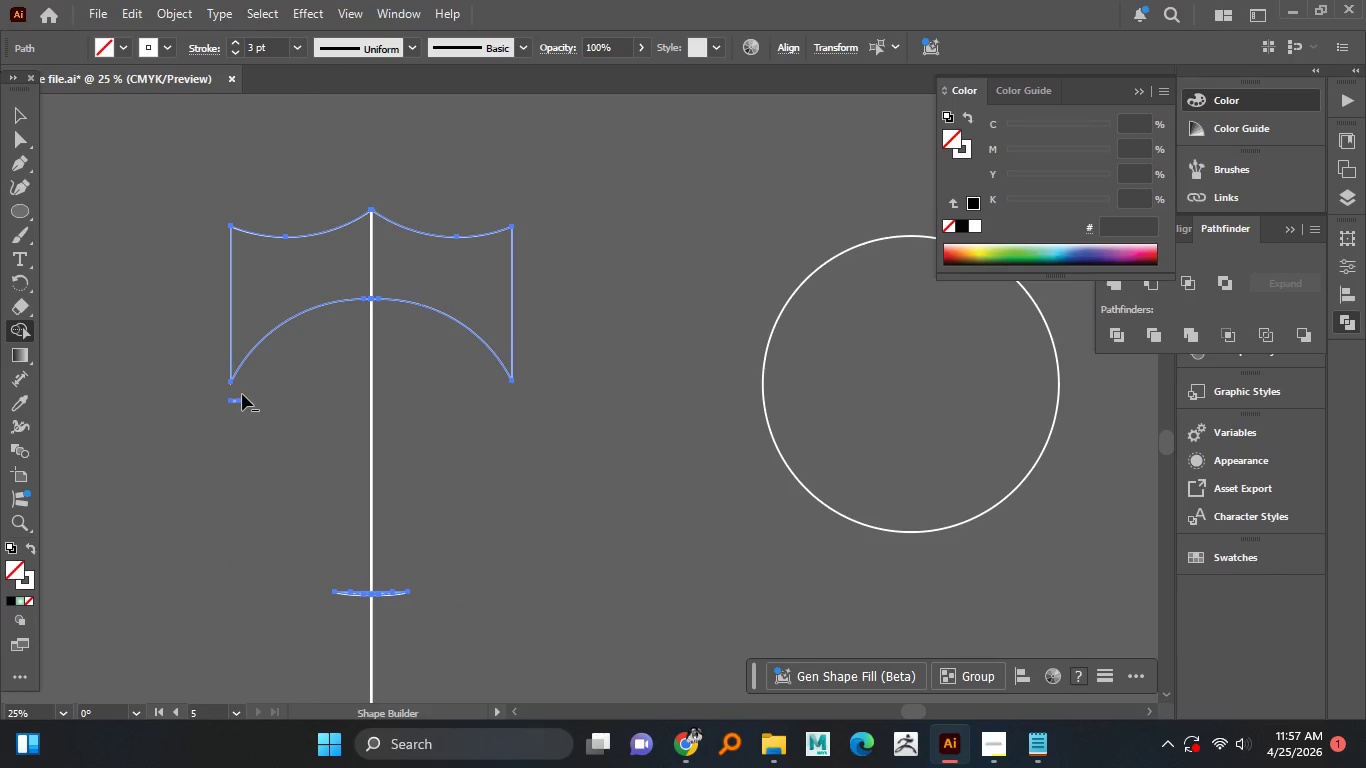 
left_click_drag(start_coordinate=[242, 394], to_coordinate=[239, 411])
 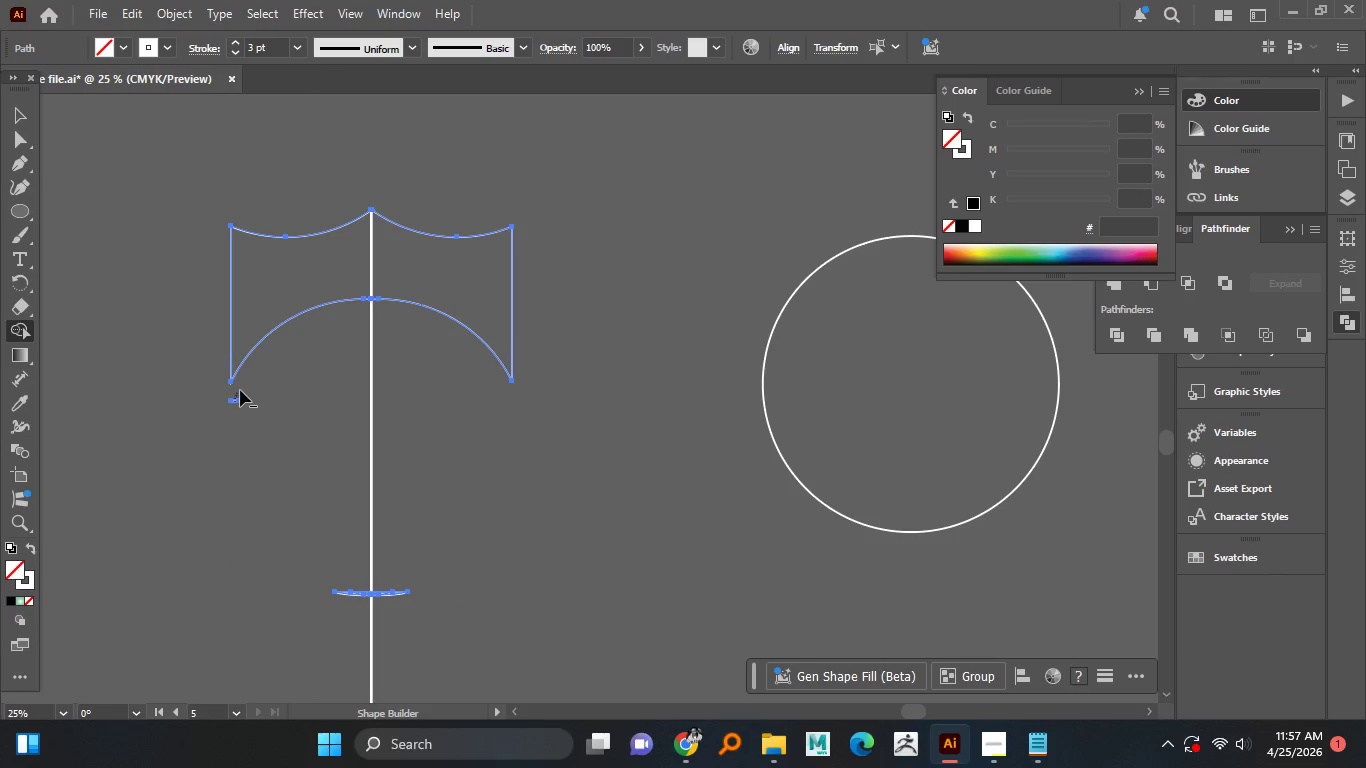 
hold_key(key=AltLeft, duration=1.5)
left_click_drag(start_coordinate=[235, 402], to_coordinate=[240, 390])
 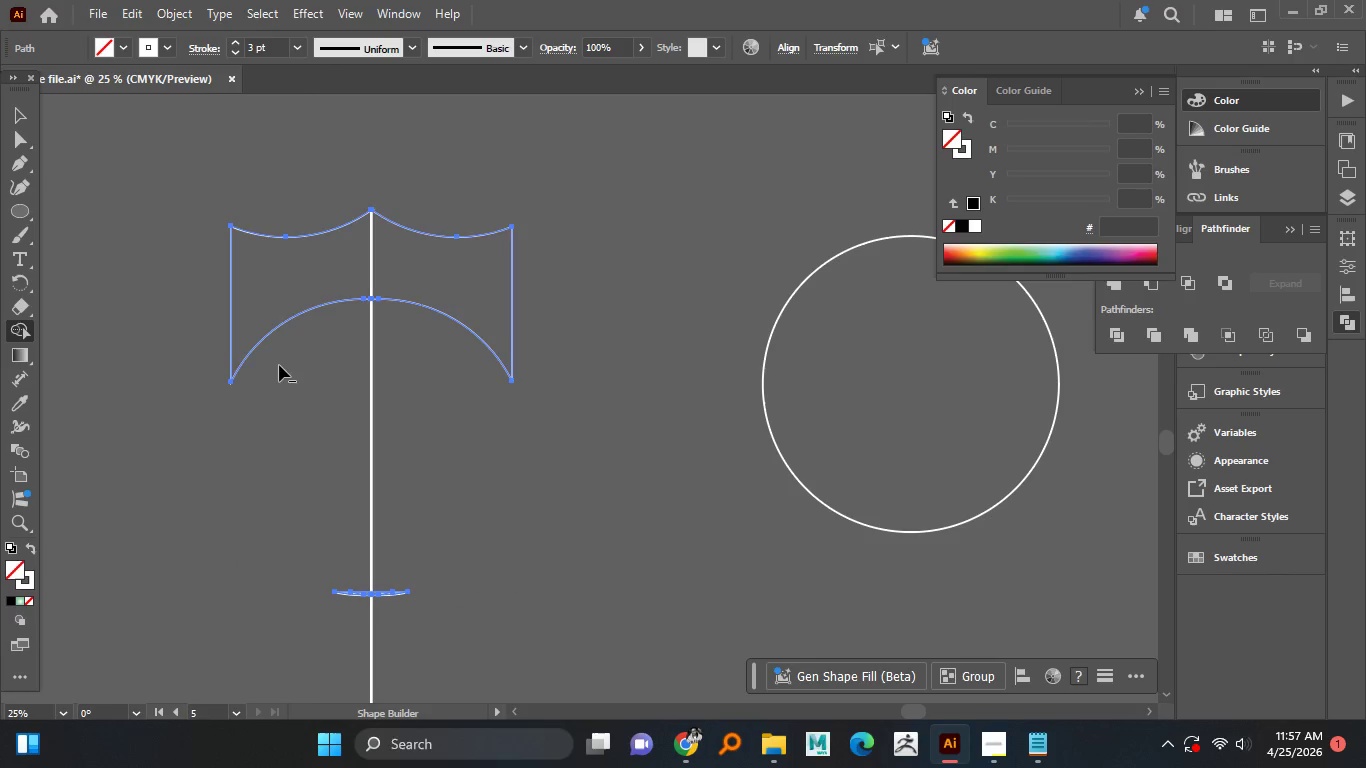 
left_click_drag(start_coordinate=[284, 355], to_coordinate=[292, 303])
 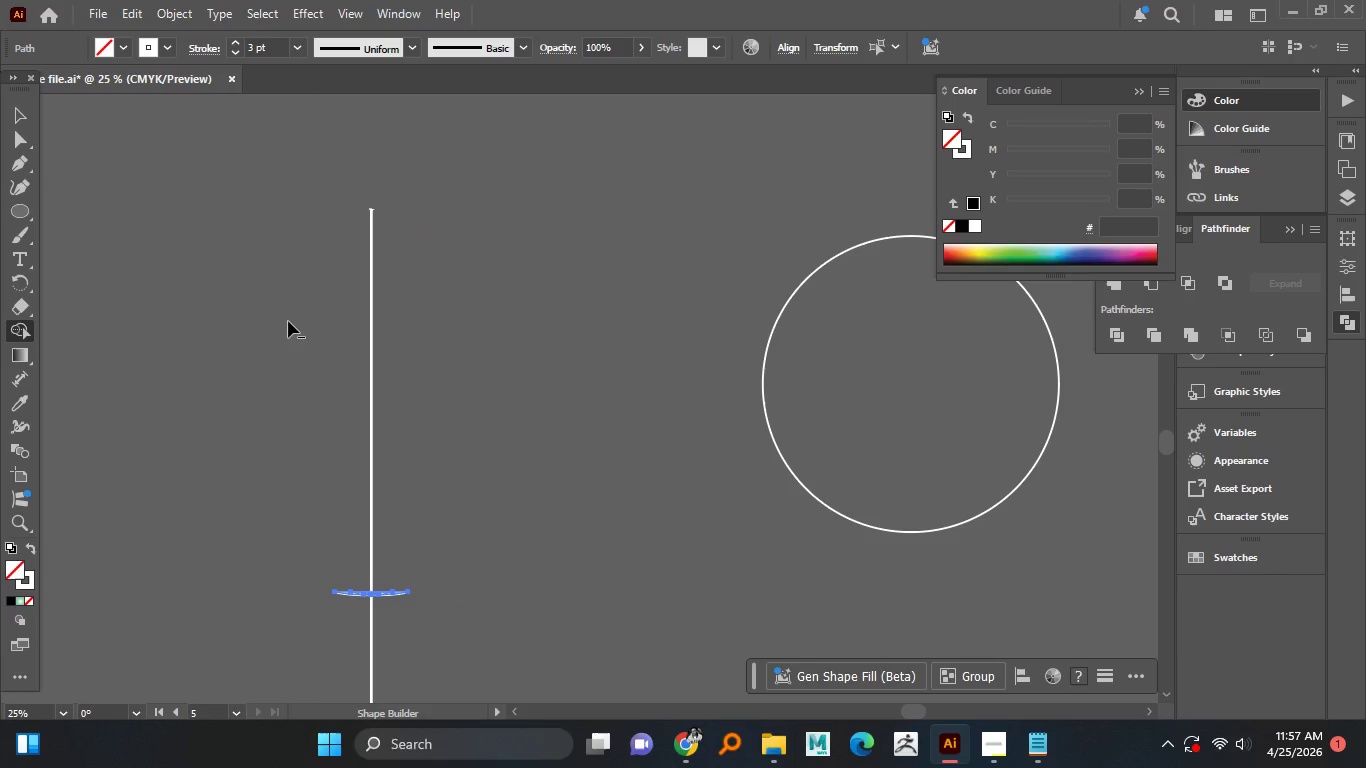 
key(Alt+AltLeft)
 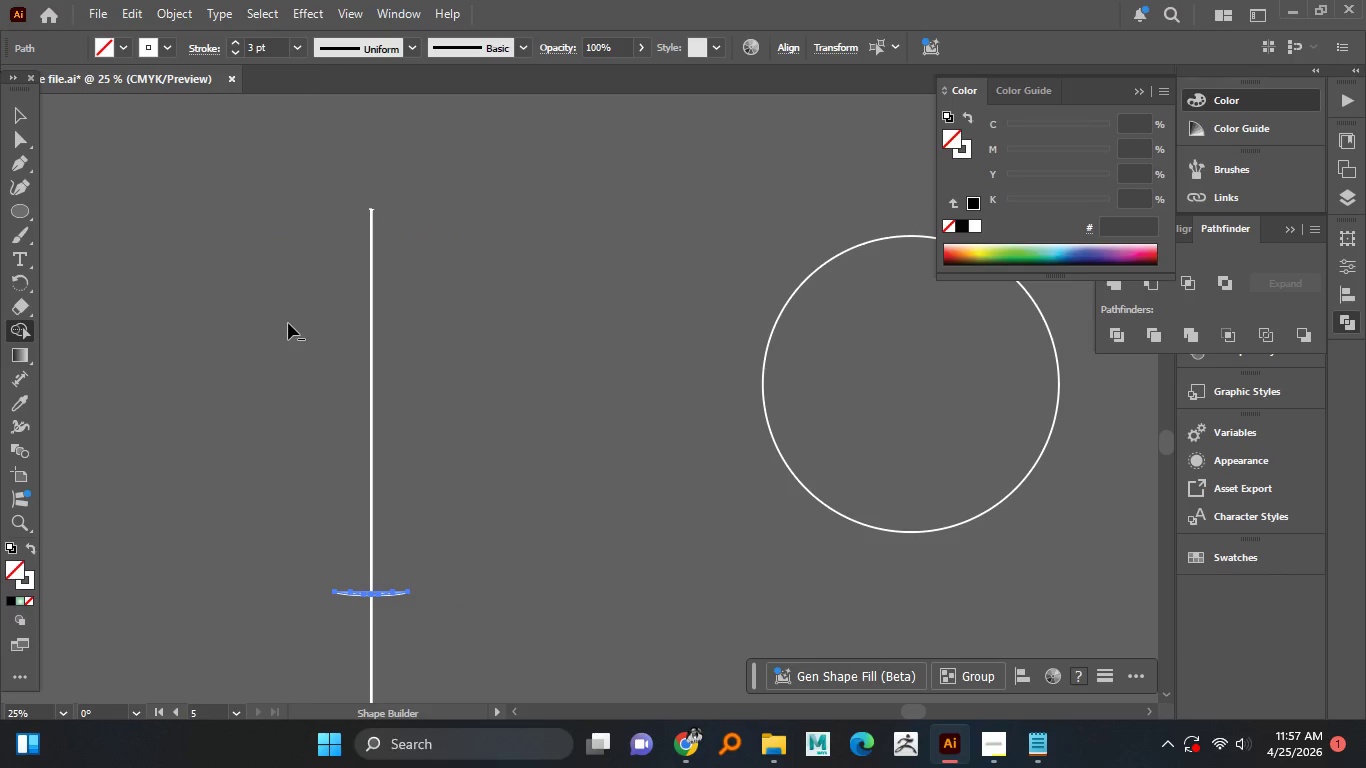 
key(Alt+AltLeft)
 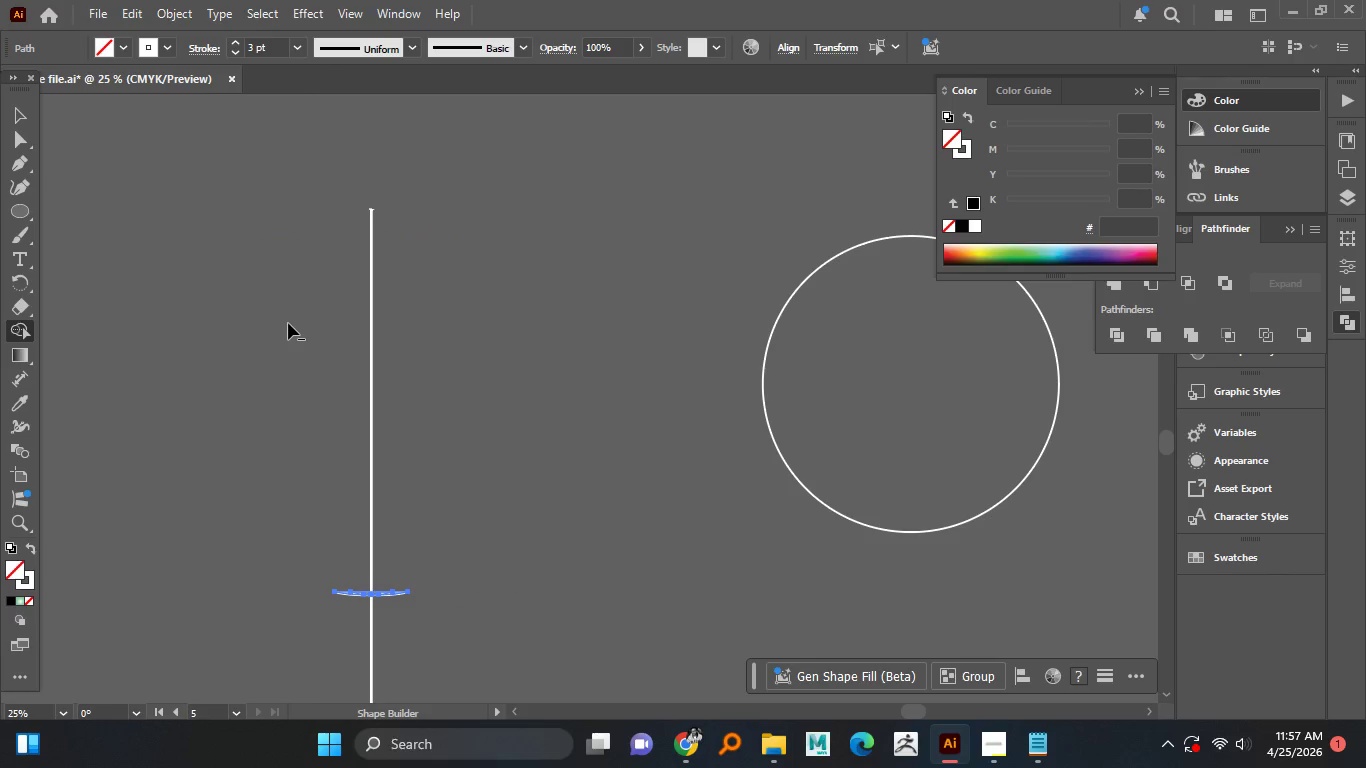 
hold_key(key=AltLeft, duration=1.06)
 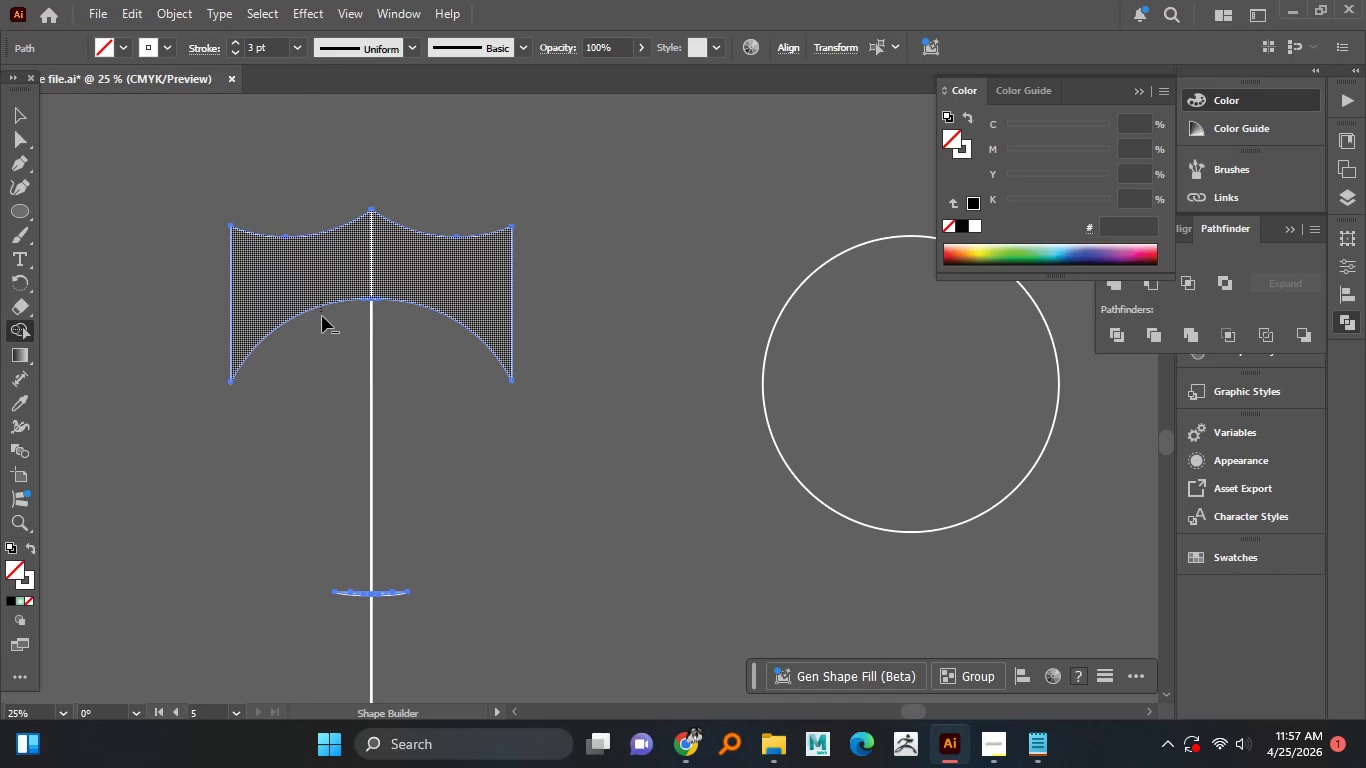 
key(Control+Z)
 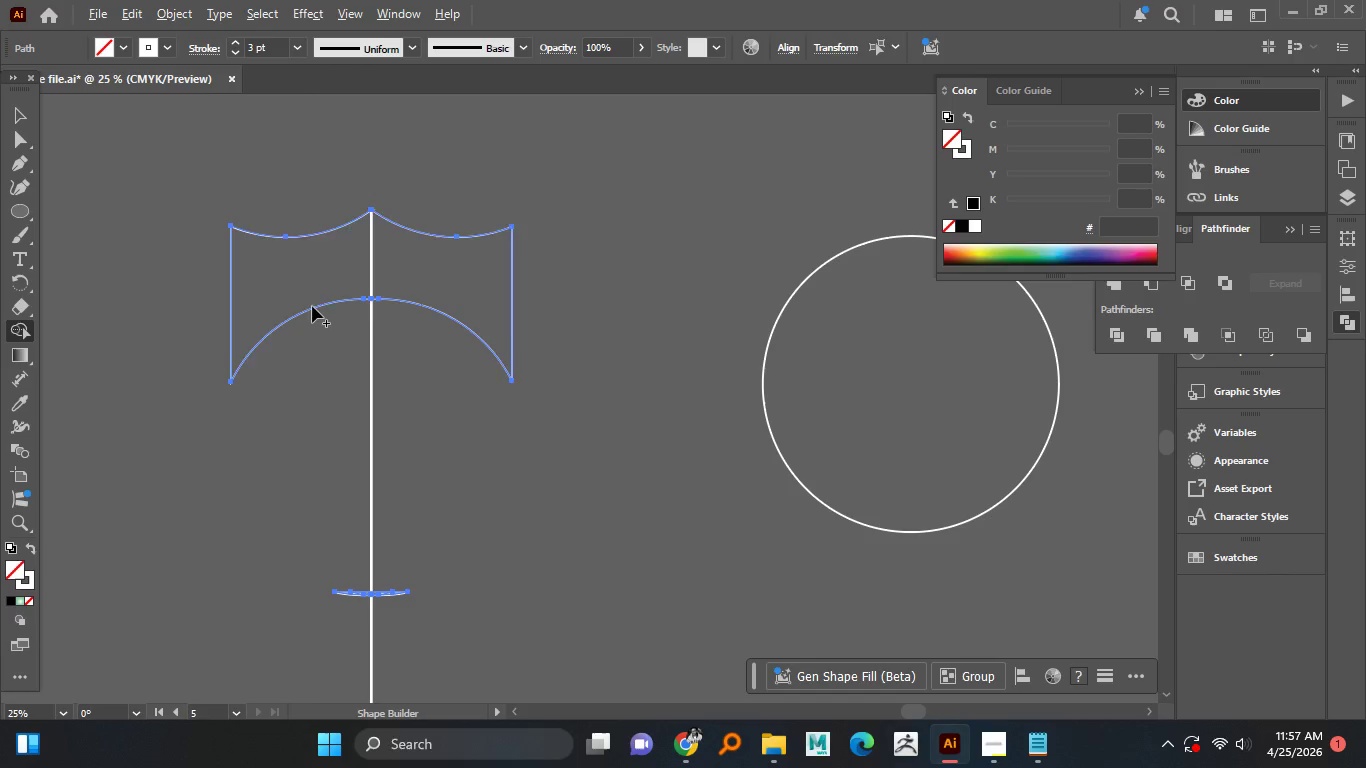 
hold_key(key=AltLeft, duration=0.62)
left_click_drag(start_coordinate=[318, 299], to_coordinate=[322, 316])
 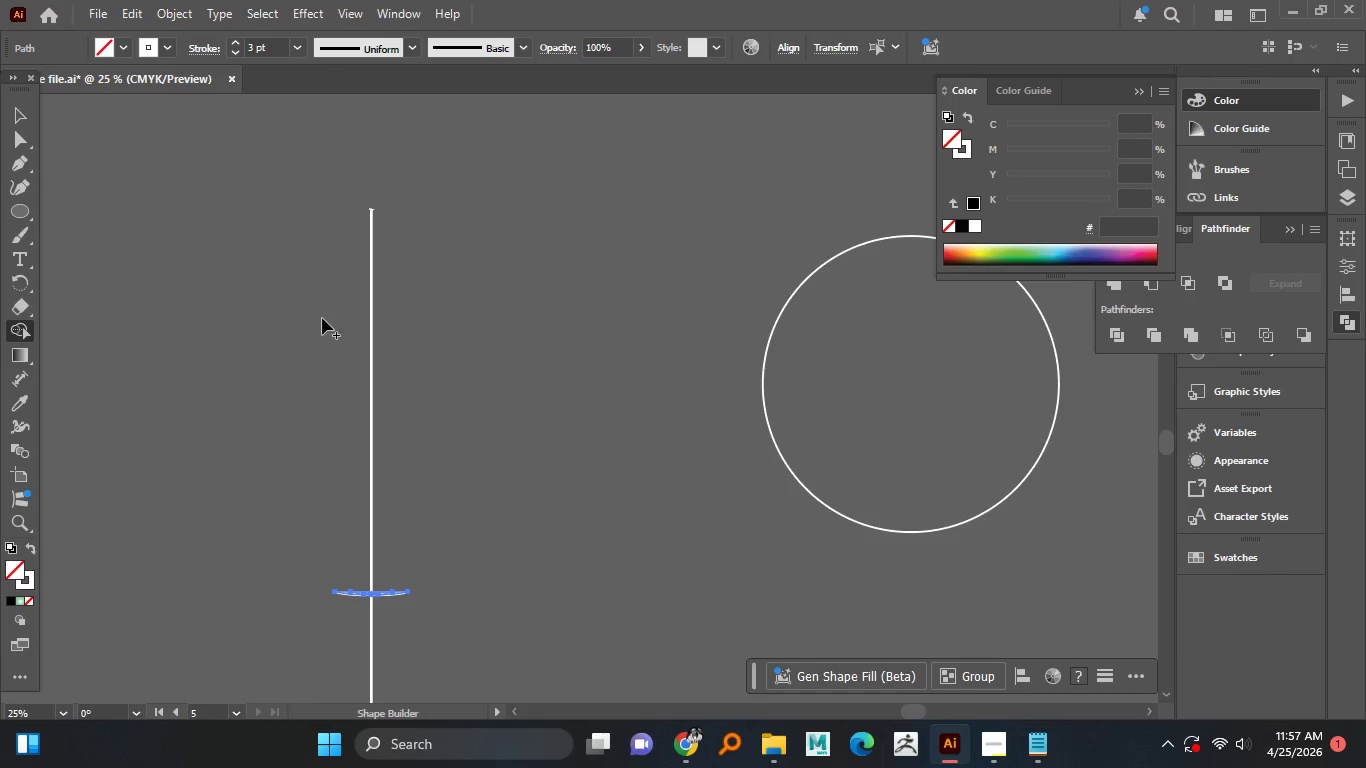 
key(Control+Z)
 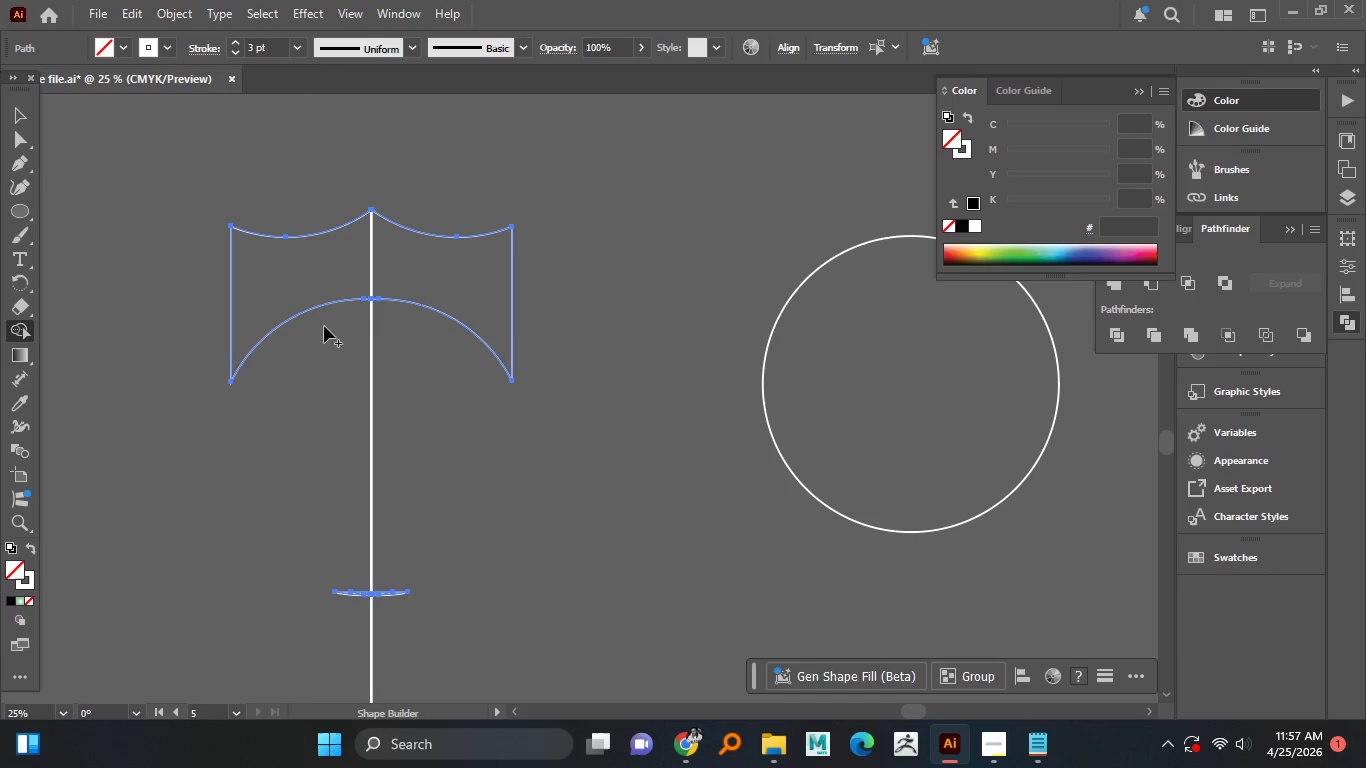 
hold_key(key=AltLeft, duration=1.52)
 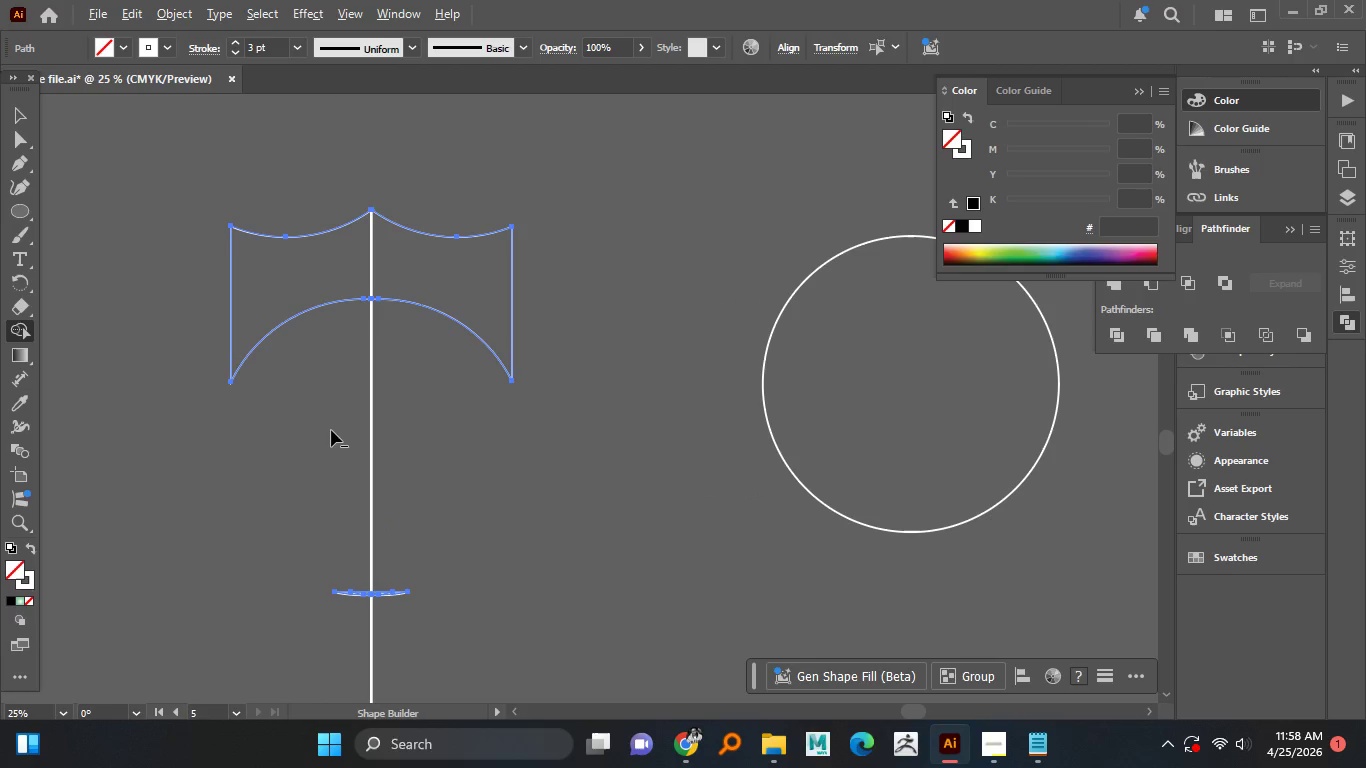 
hold_key(key=AltLeft, duration=1.11)
 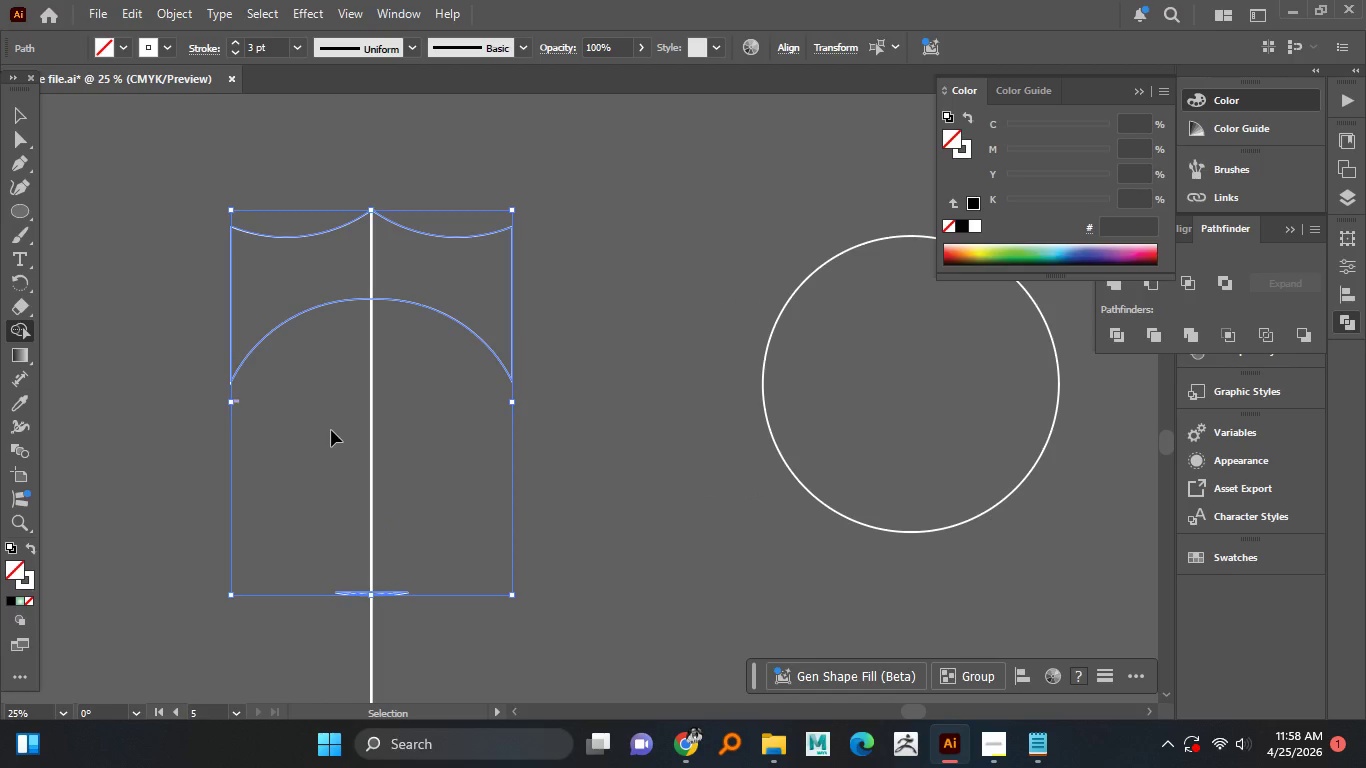 
scroll: coordinate [331, 430], scroll_direction: down, amount: 1.0
 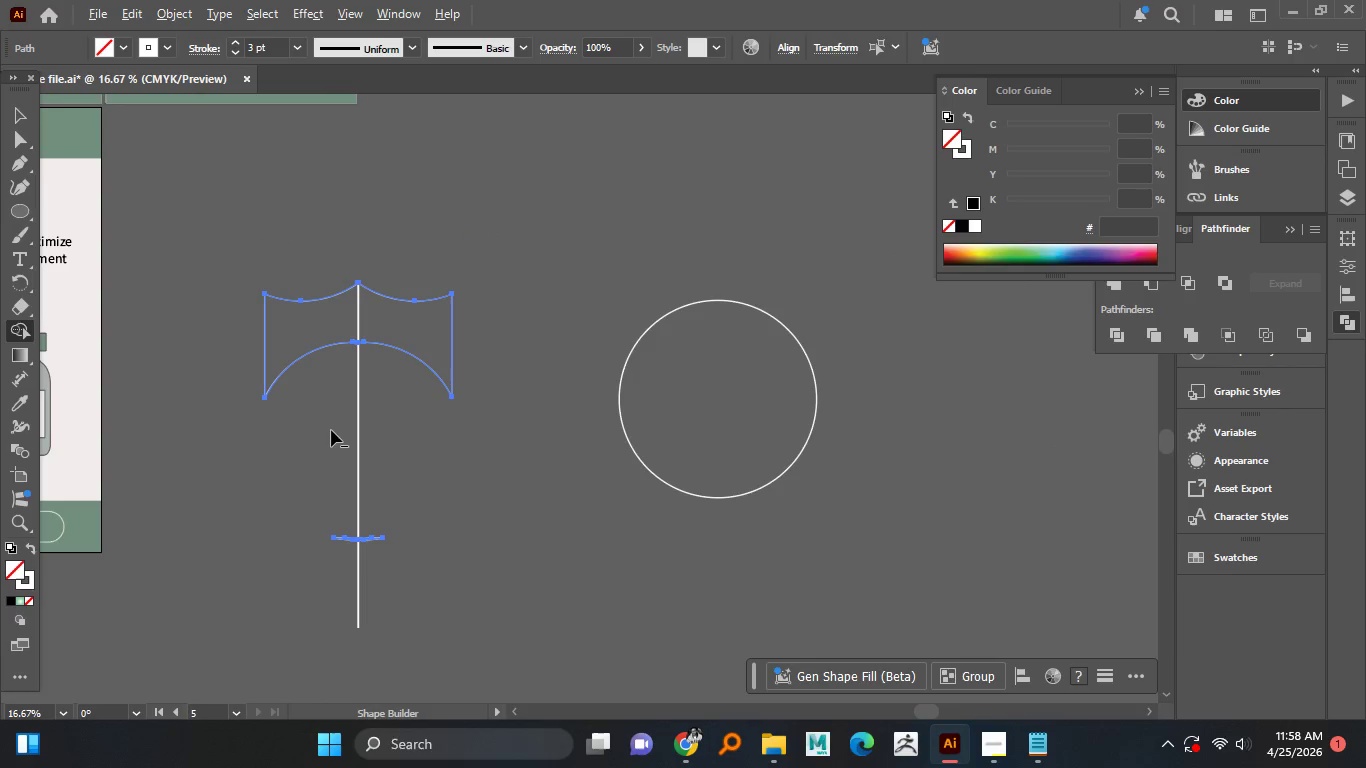 
scroll: coordinate [331, 430], scroll_direction: up, amount: 1.0
 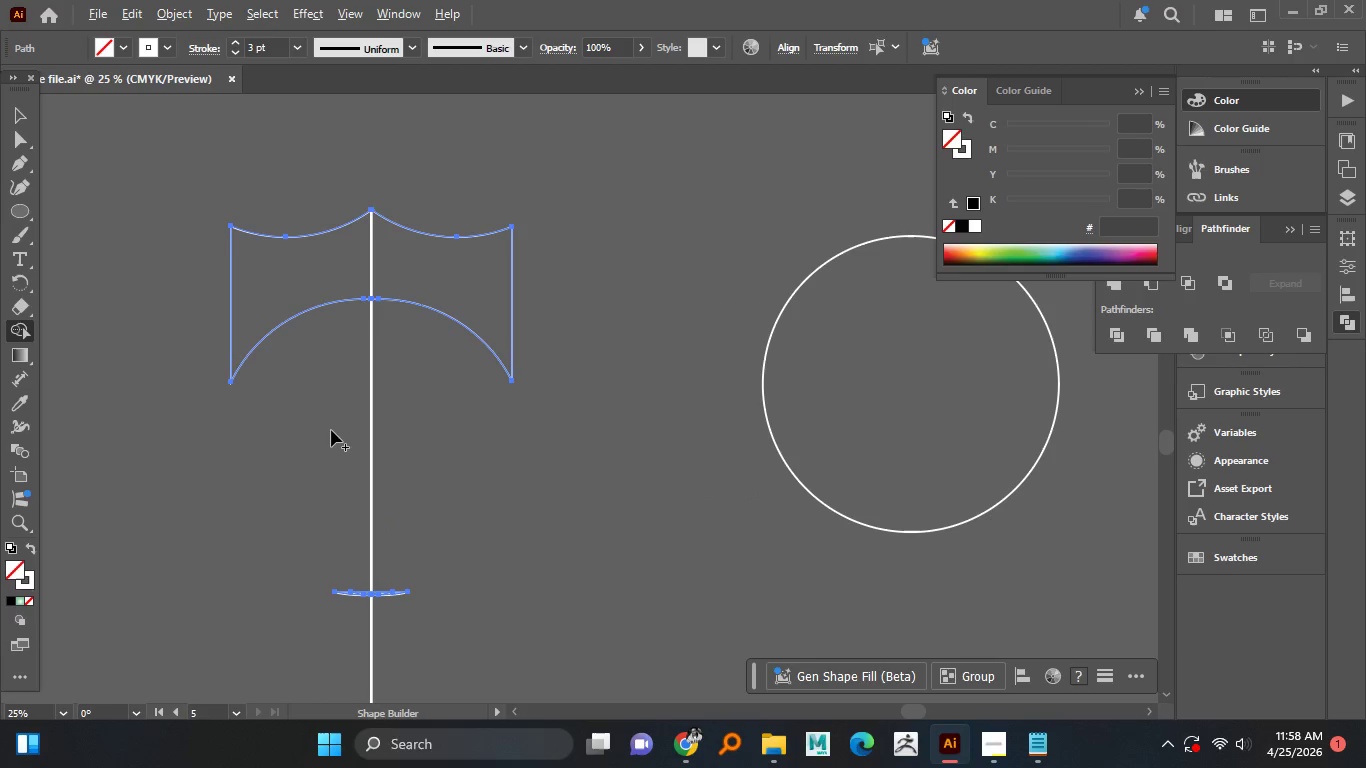 
key(Control+Z)
 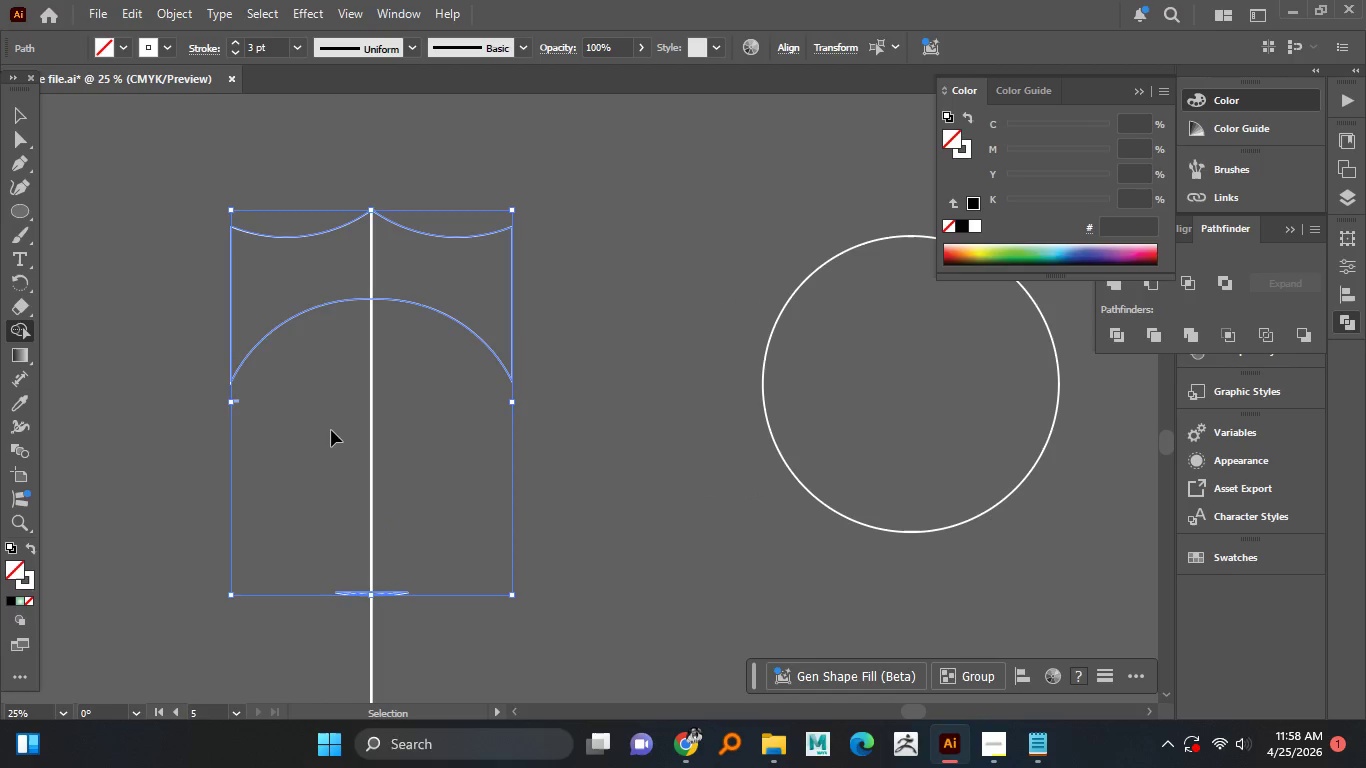 
key(Control+Z)
 